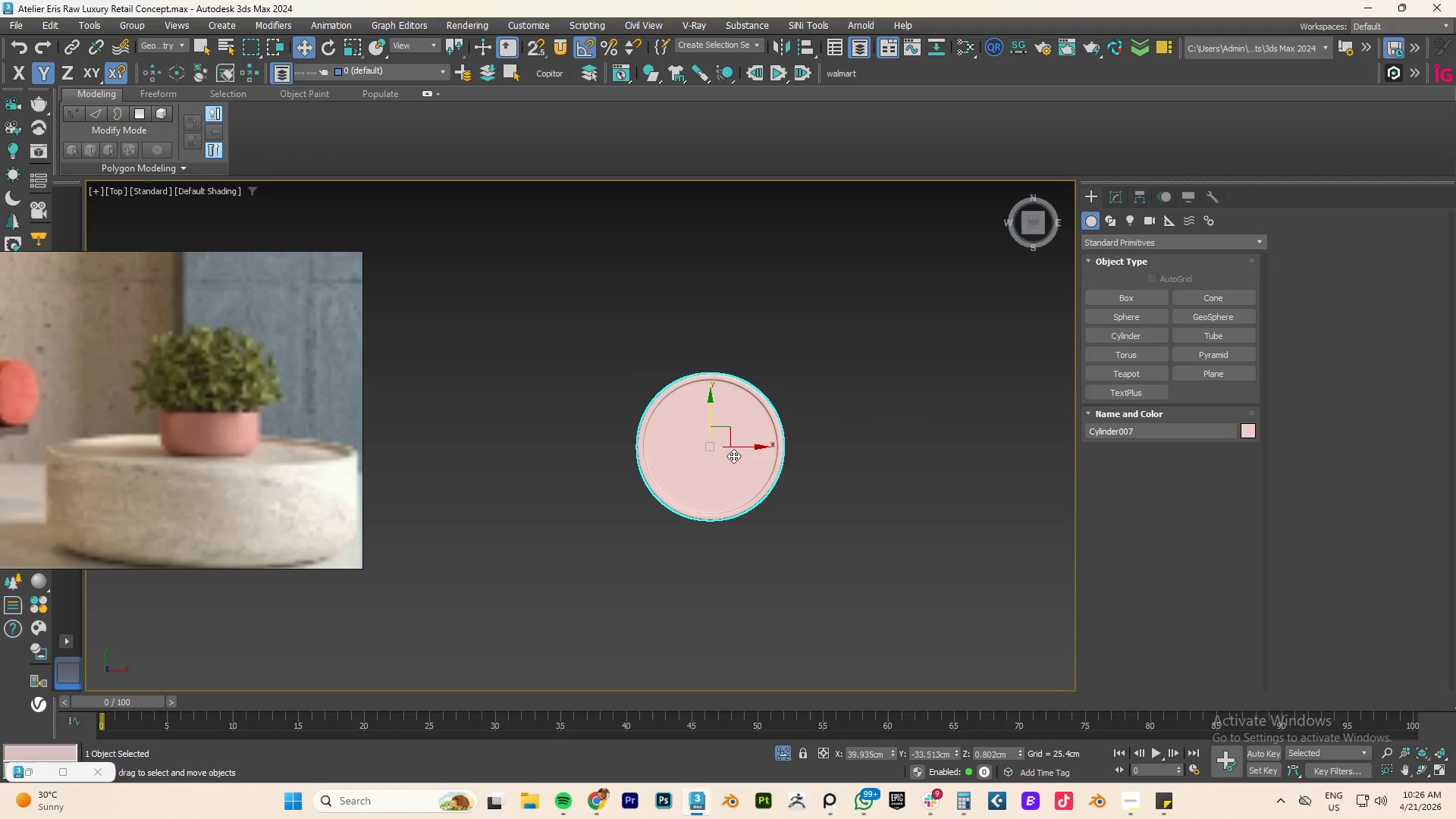 
key(R)
 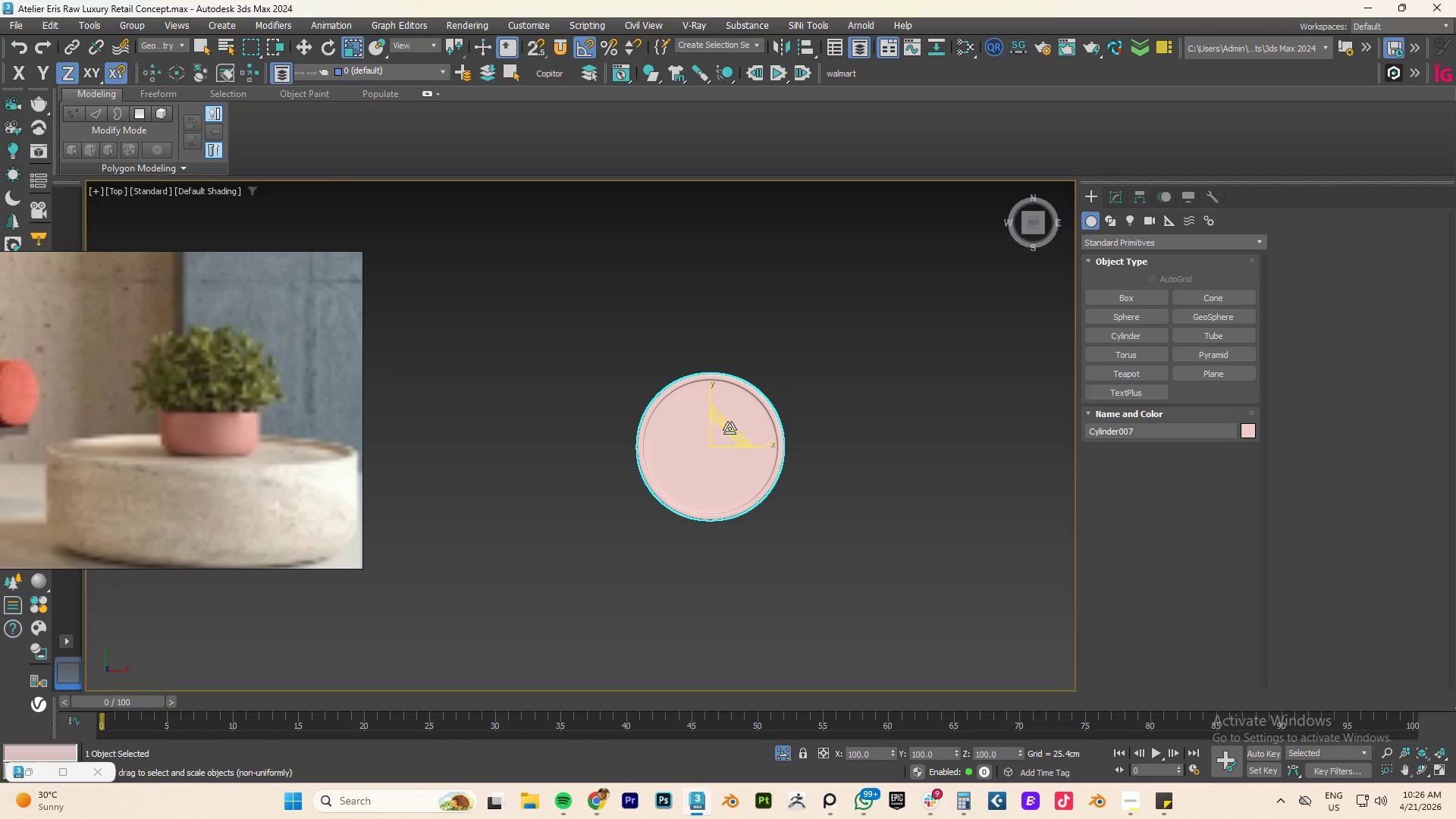 
hold_key(key=ShiftLeft, duration=5.58)
left_click_drag(start_coordinate=[717, 437], to_coordinate=[623, 679])
 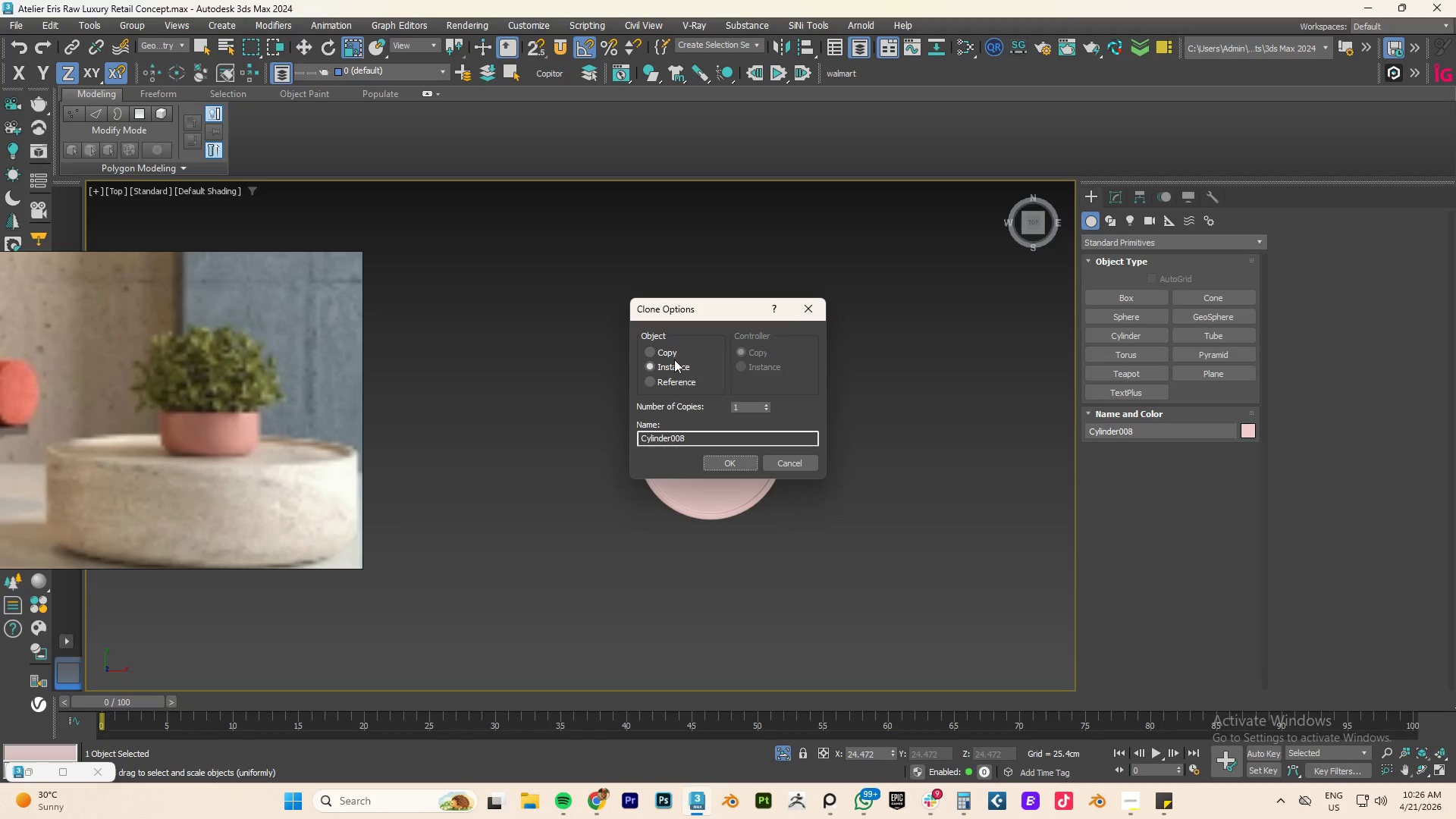 
left_click([673, 353])
 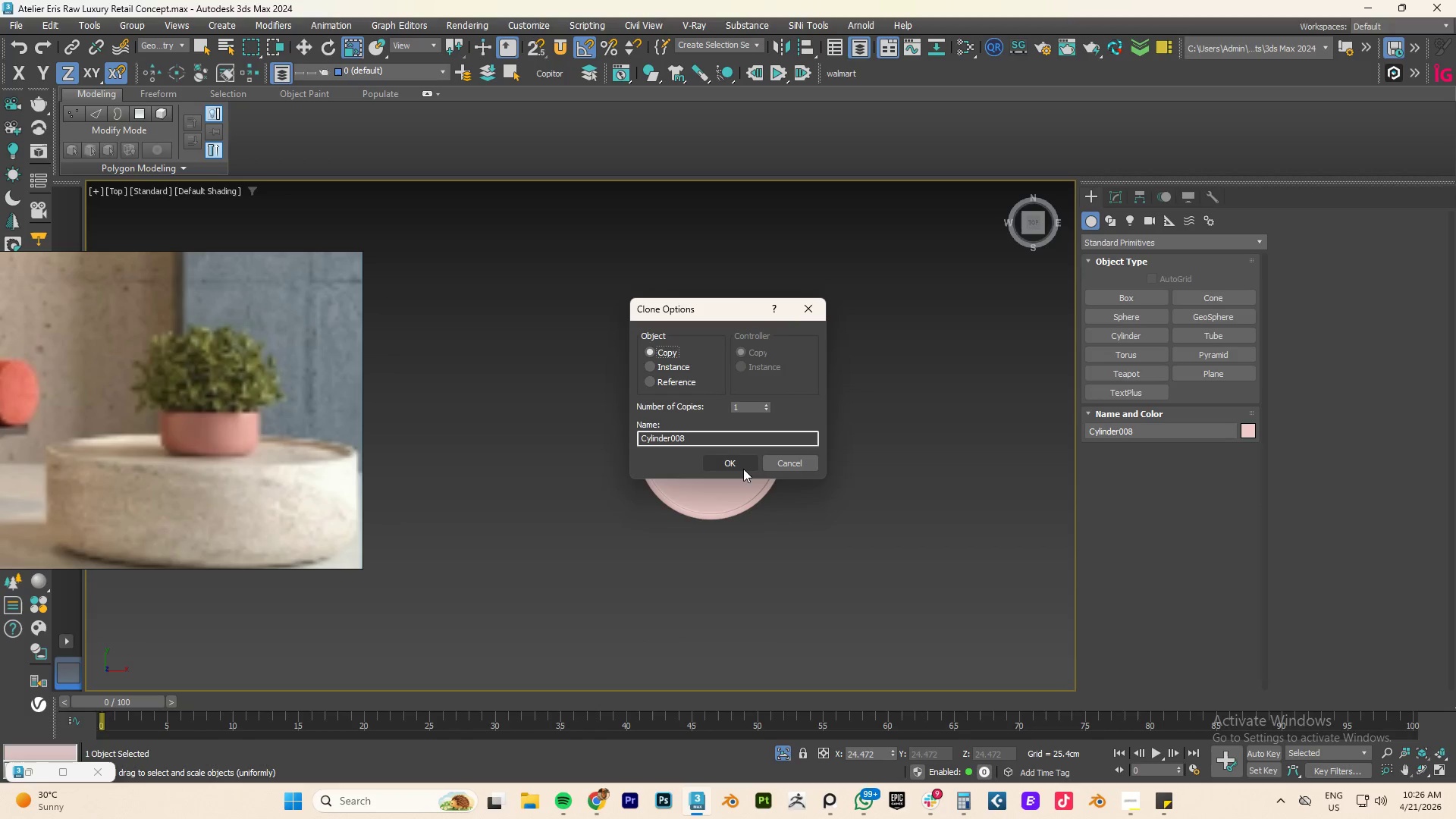 
left_click([737, 460])
 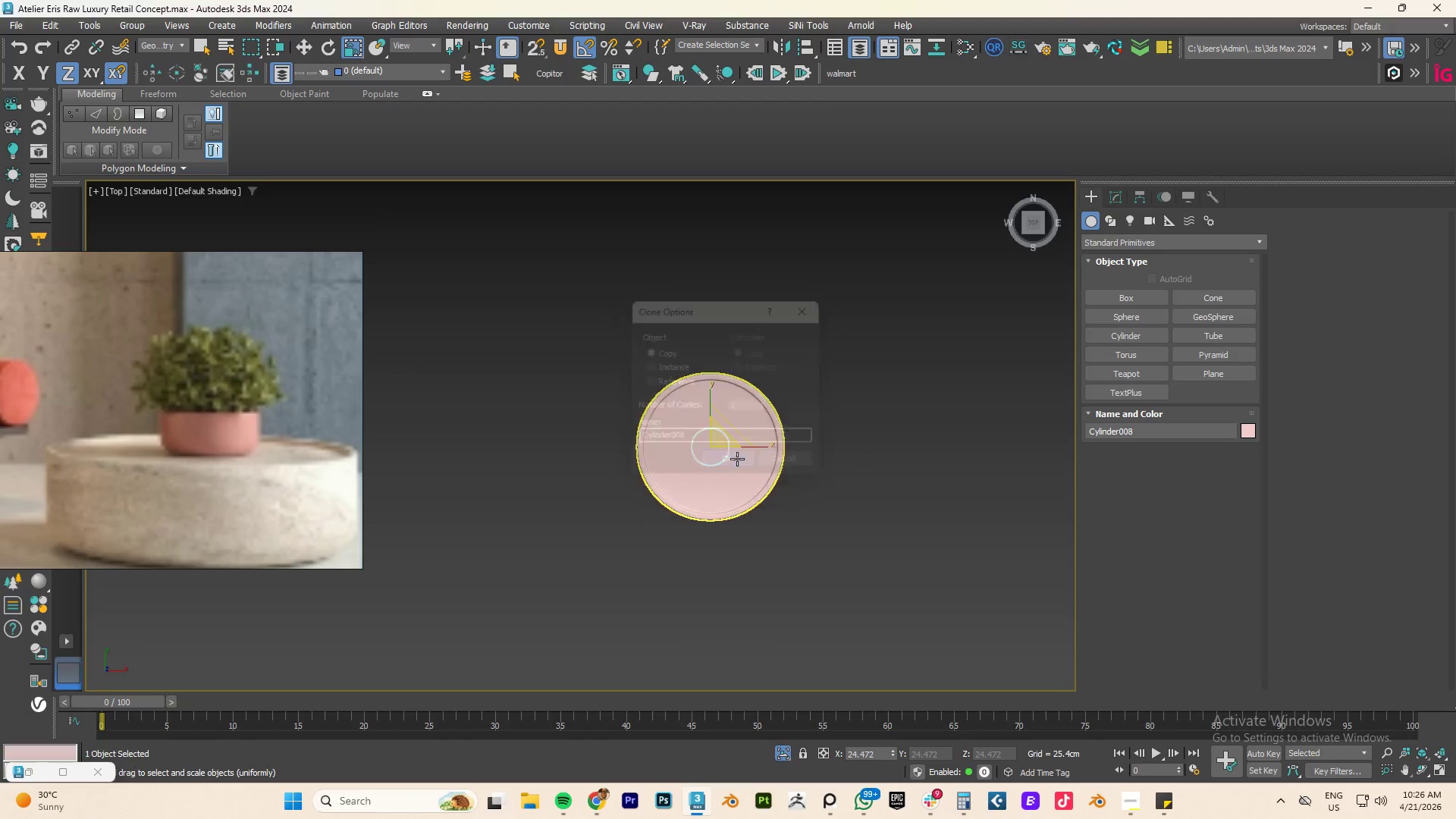 
type(fz)
 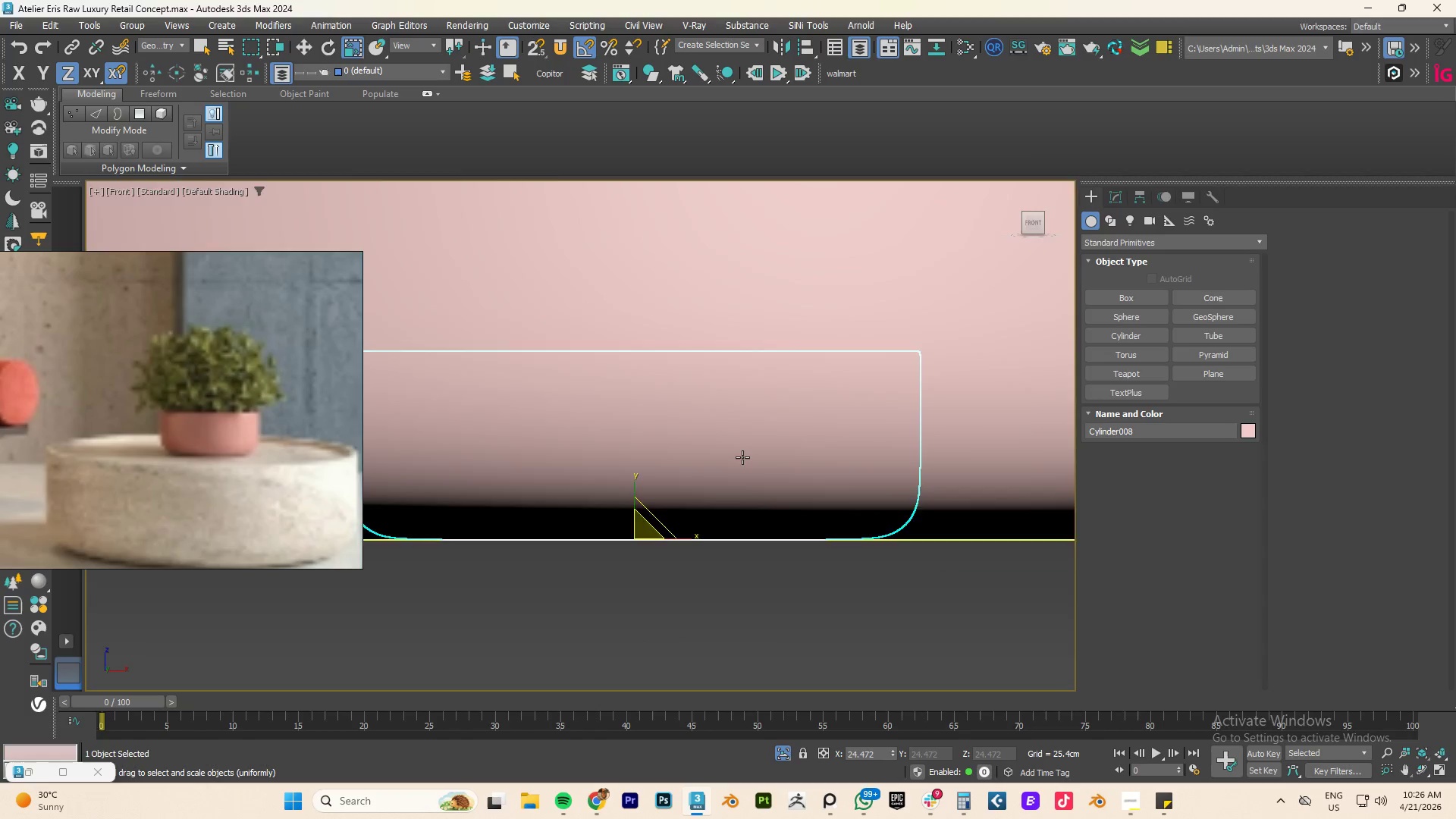 
scroll: coordinate [742, 457], scroll_direction: down, amount: 4.0
 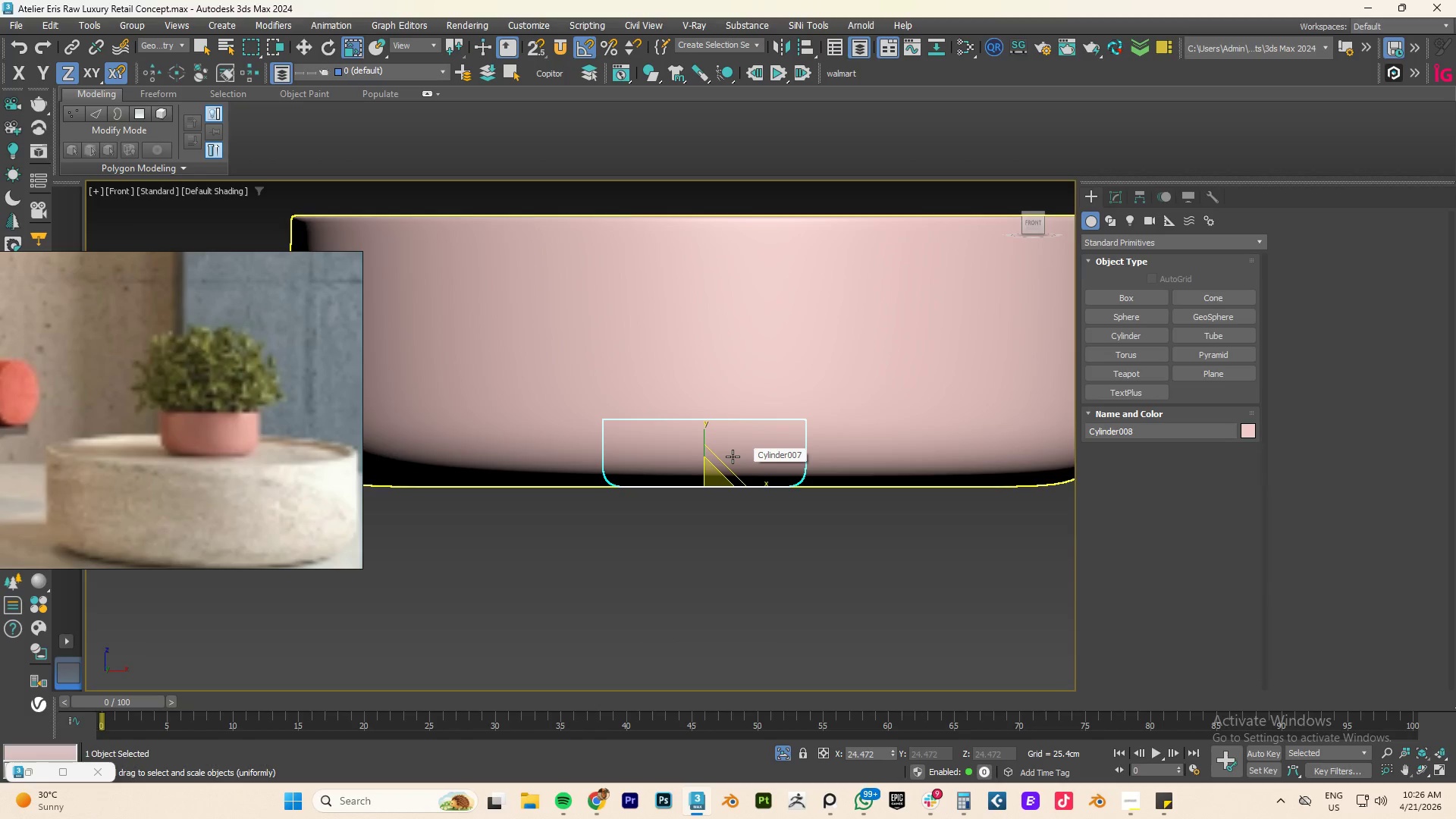 
key(W)
 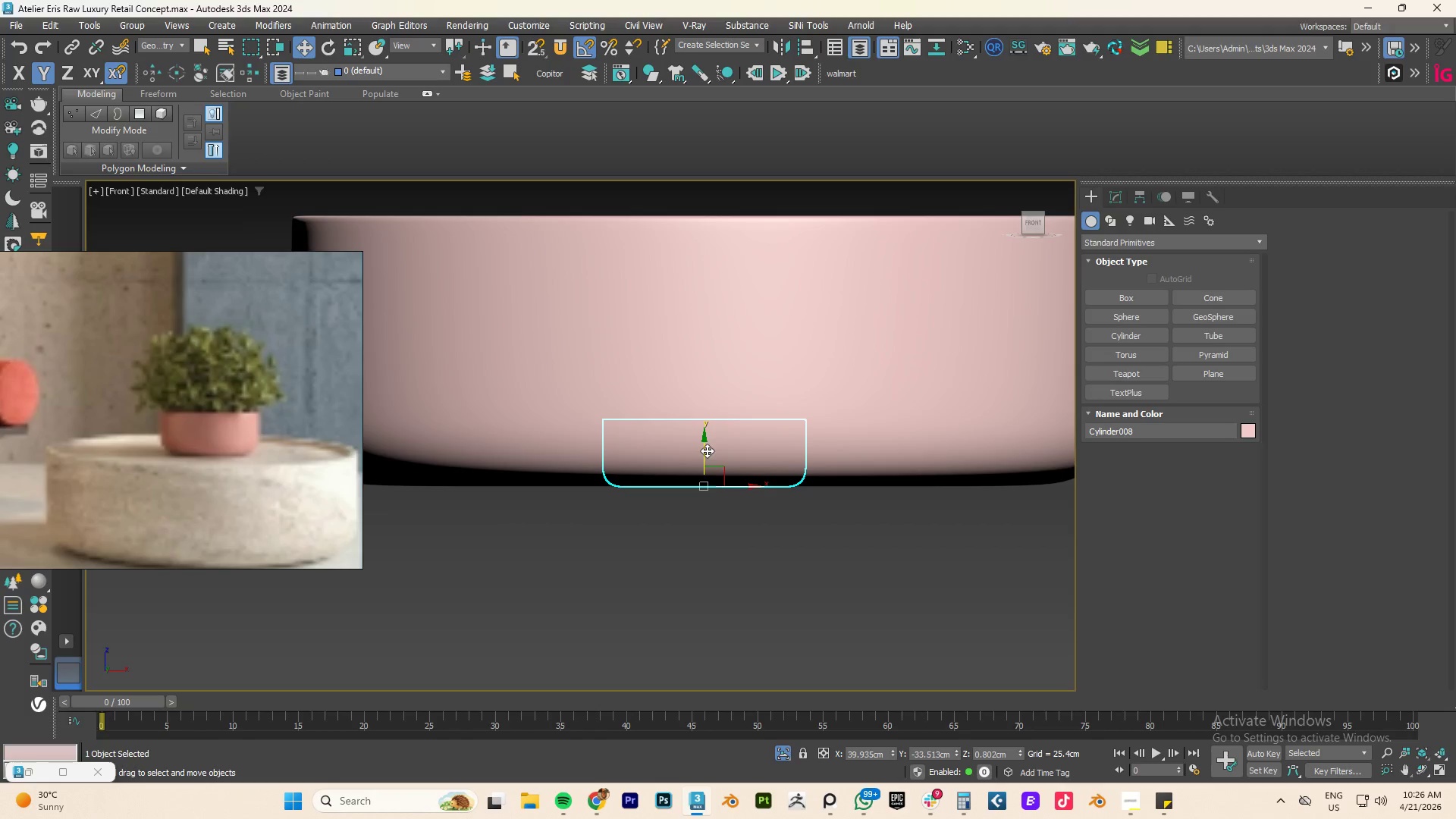 
left_click_drag(start_coordinate=[703, 439], to_coordinate=[723, 165])
 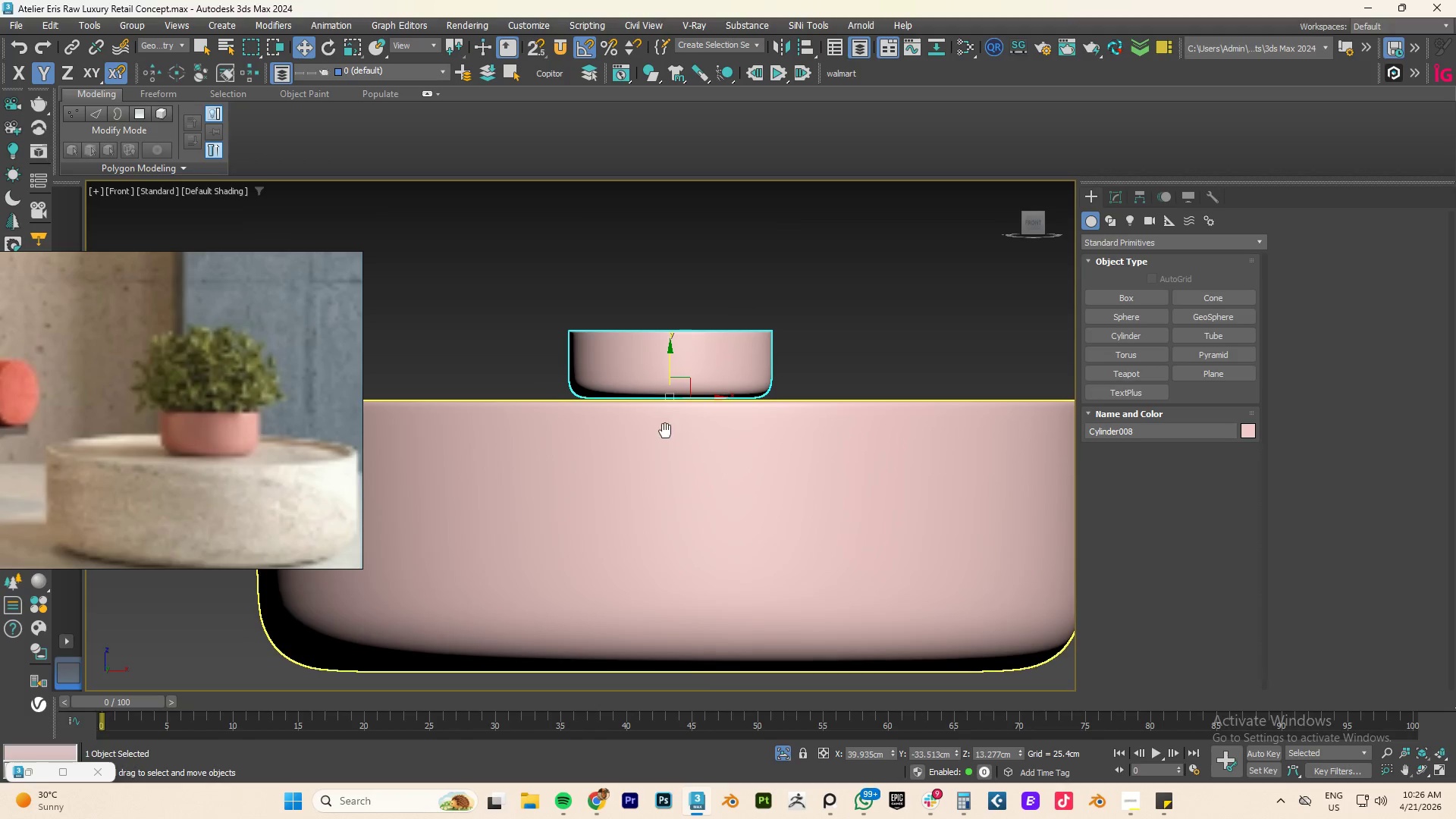 
hold_key(key=AltLeft, duration=0.64)
 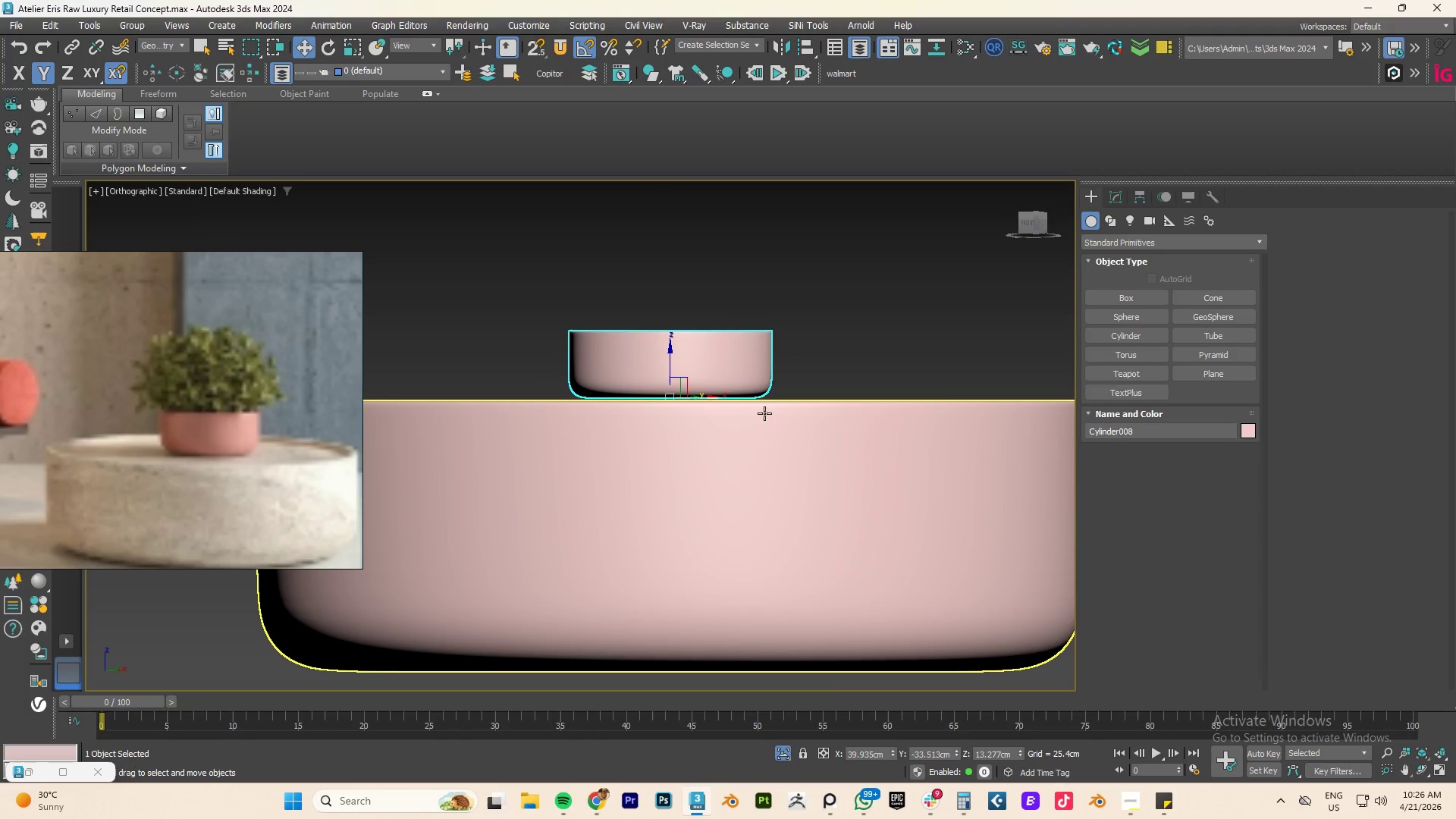 
hold_key(key=AltLeft, duration=1.25)
 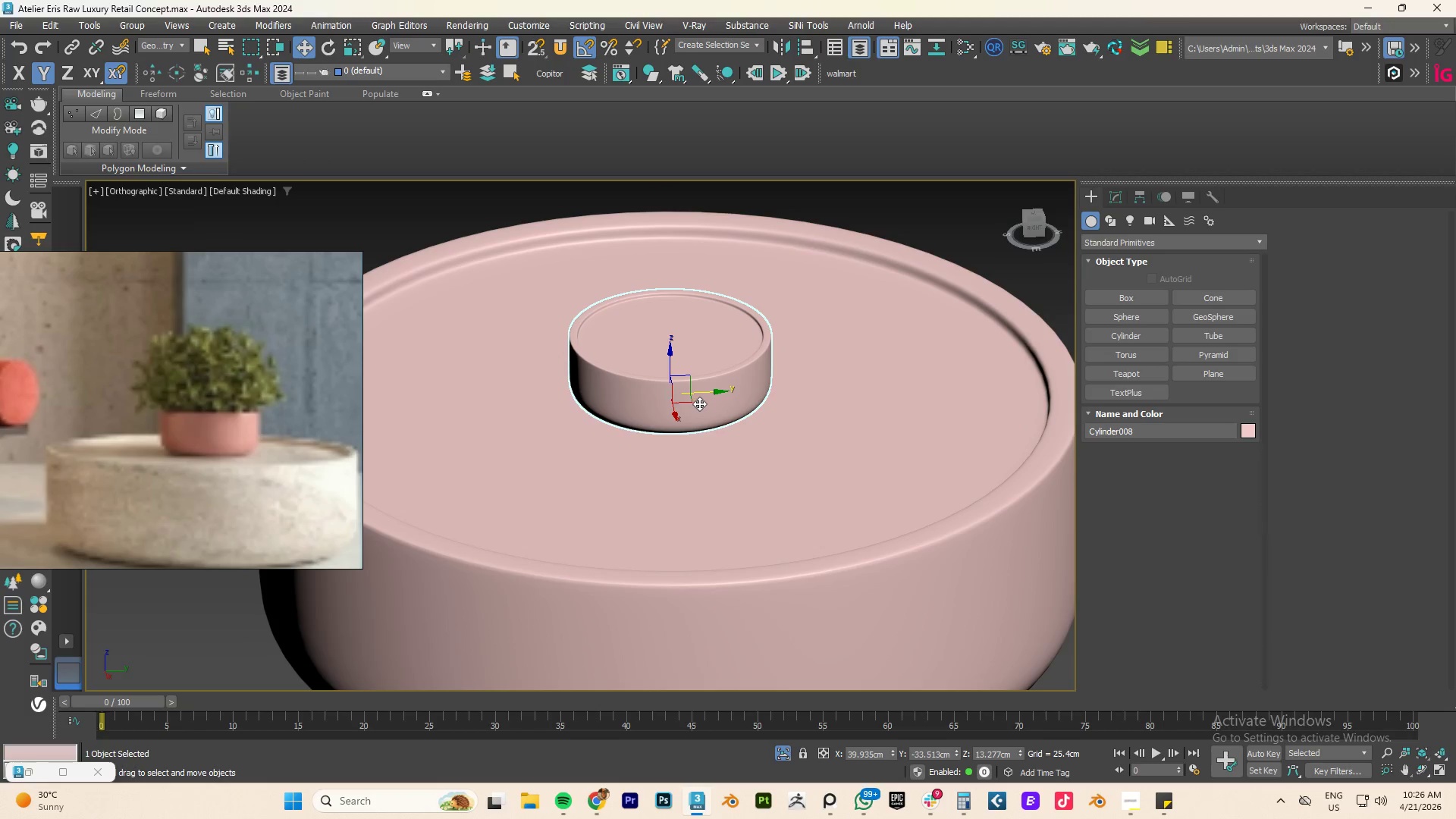 
type(fz)
 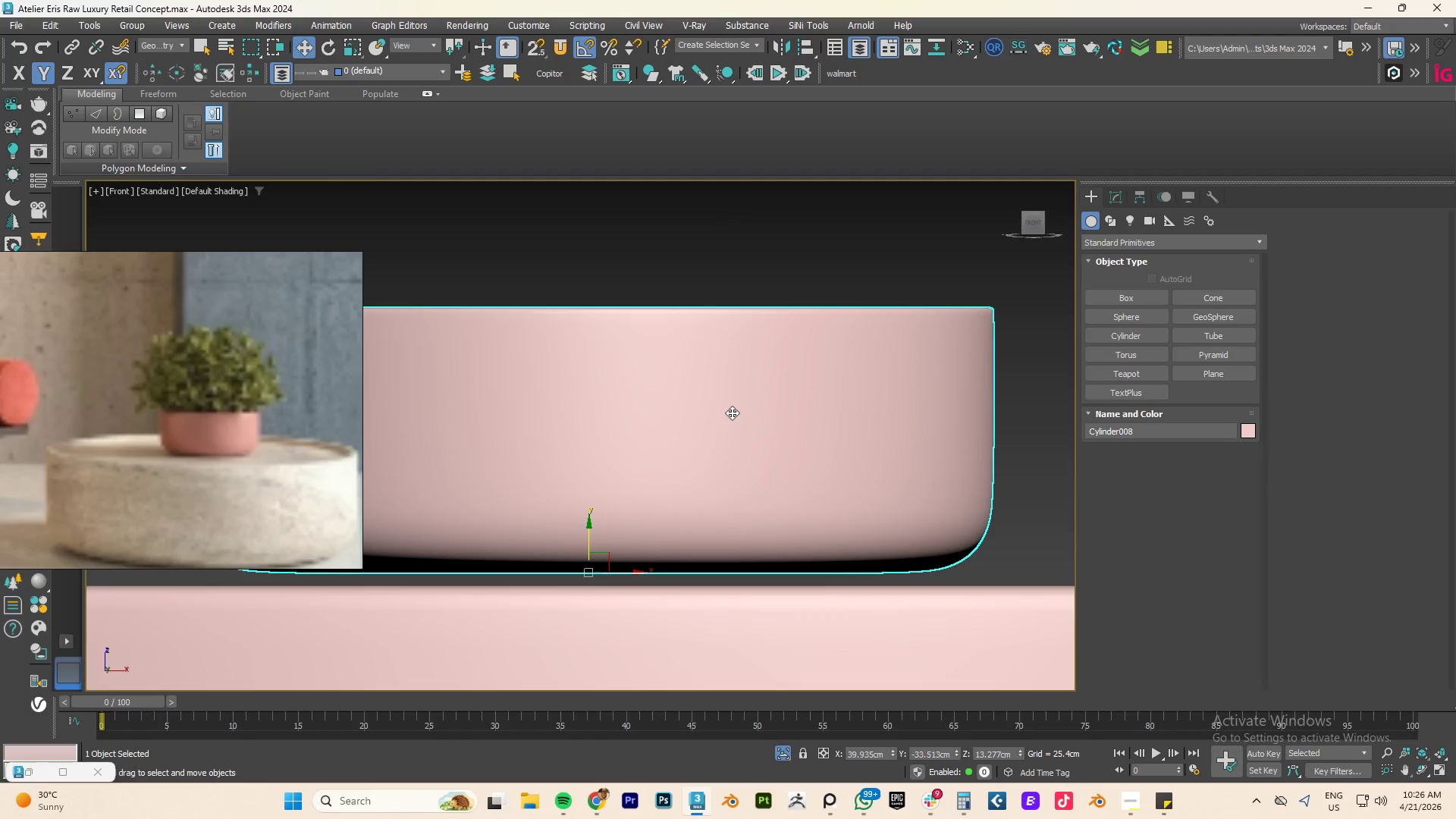 
scroll: coordinate [734, 416], scroll_direction: down, amount: 2.0
 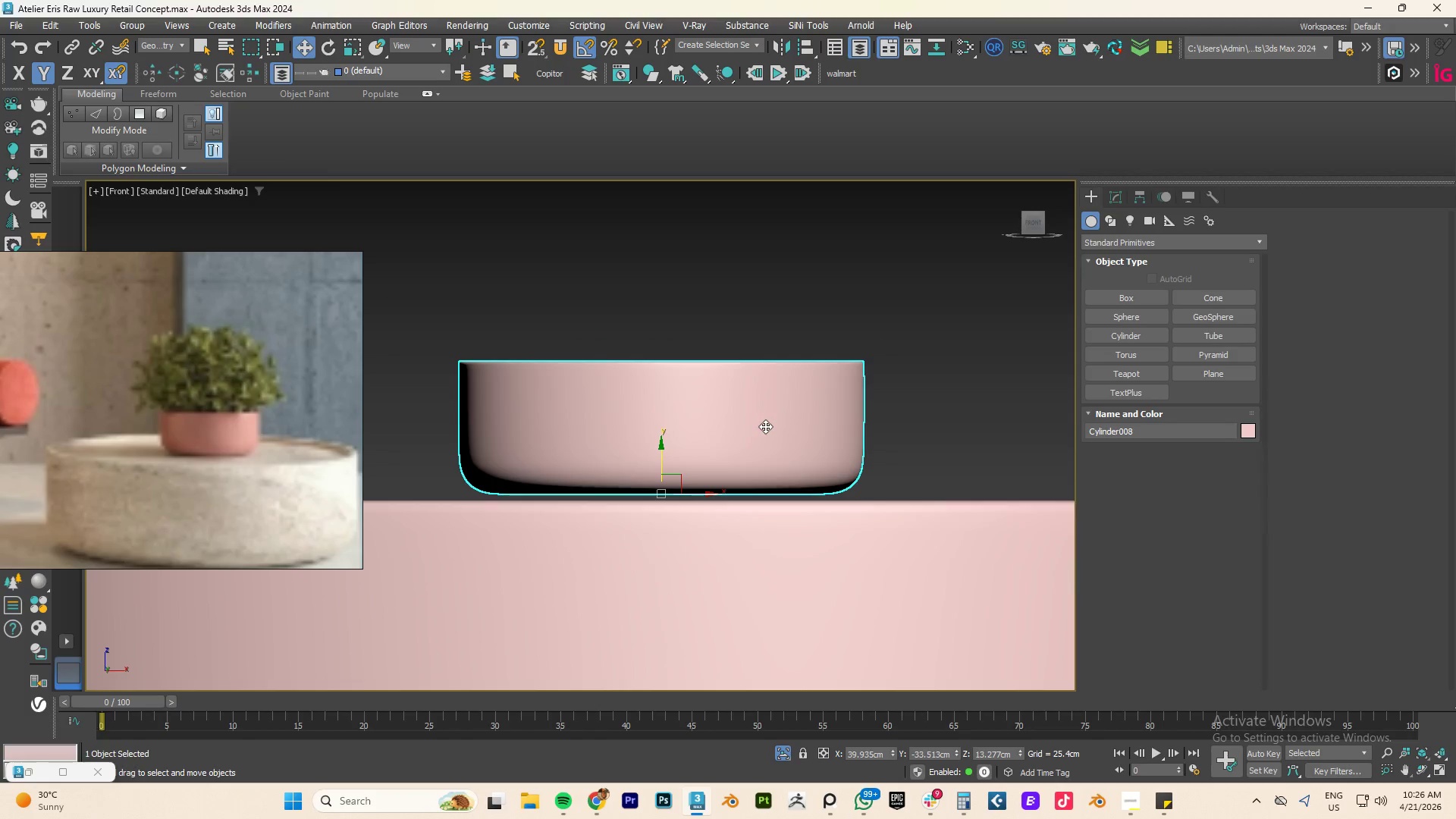 
key(F3)
 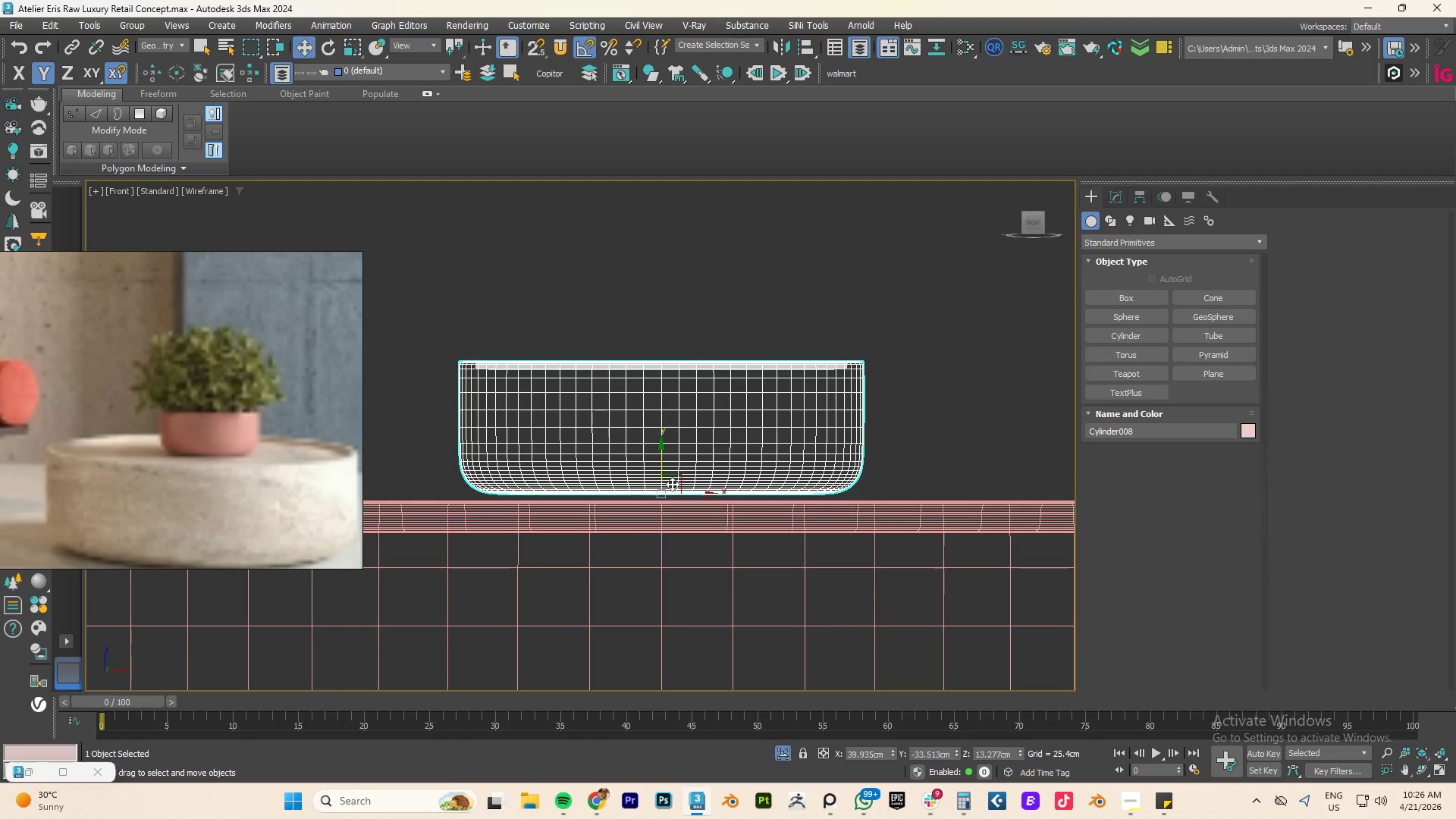 
scroll: coordinate [670, 488], scroll_direction: up, amount: 3.0
 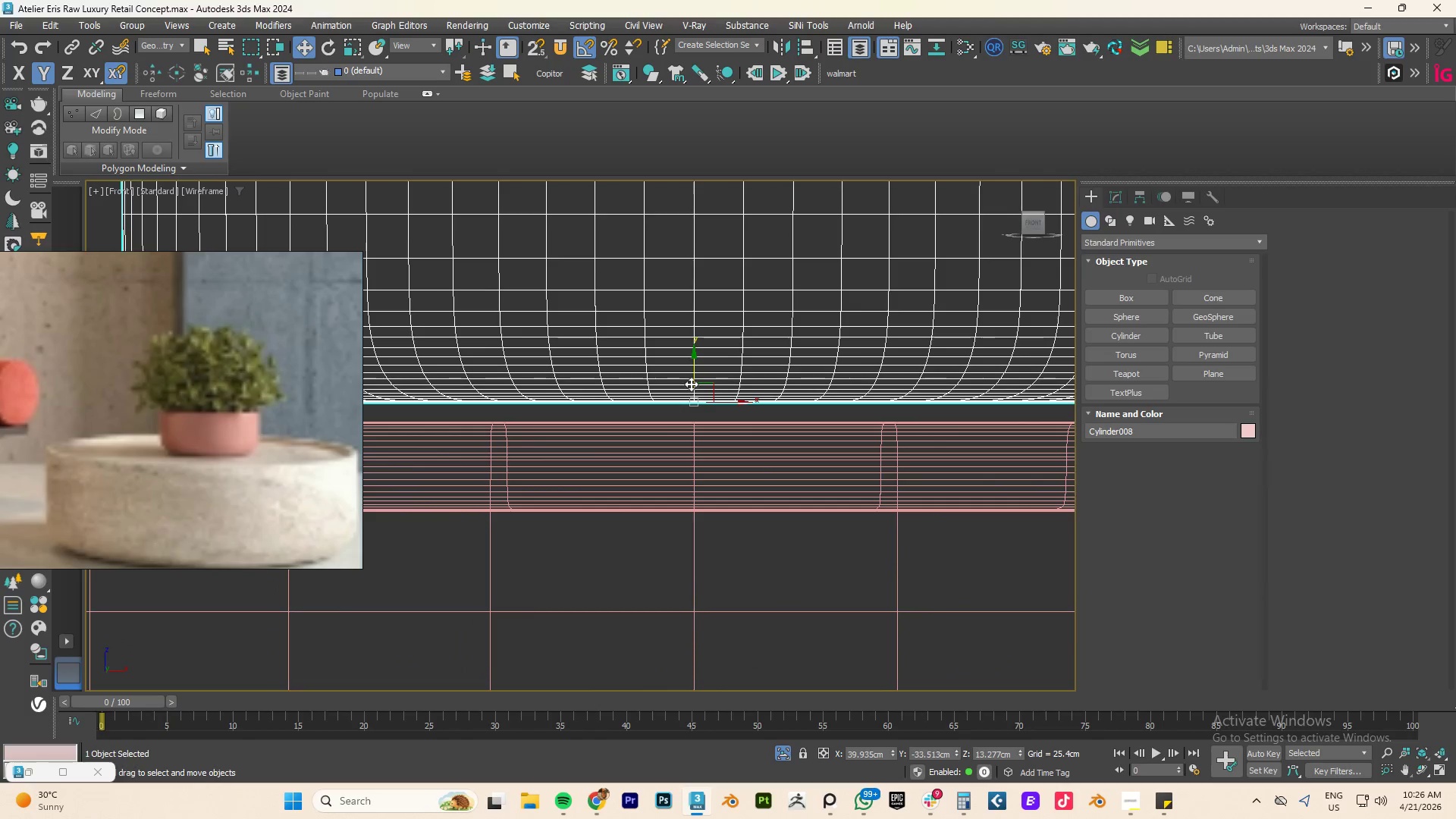 
left_click_drag(start_coordinate=[692, 373], to_coordinate=[690, 403])
 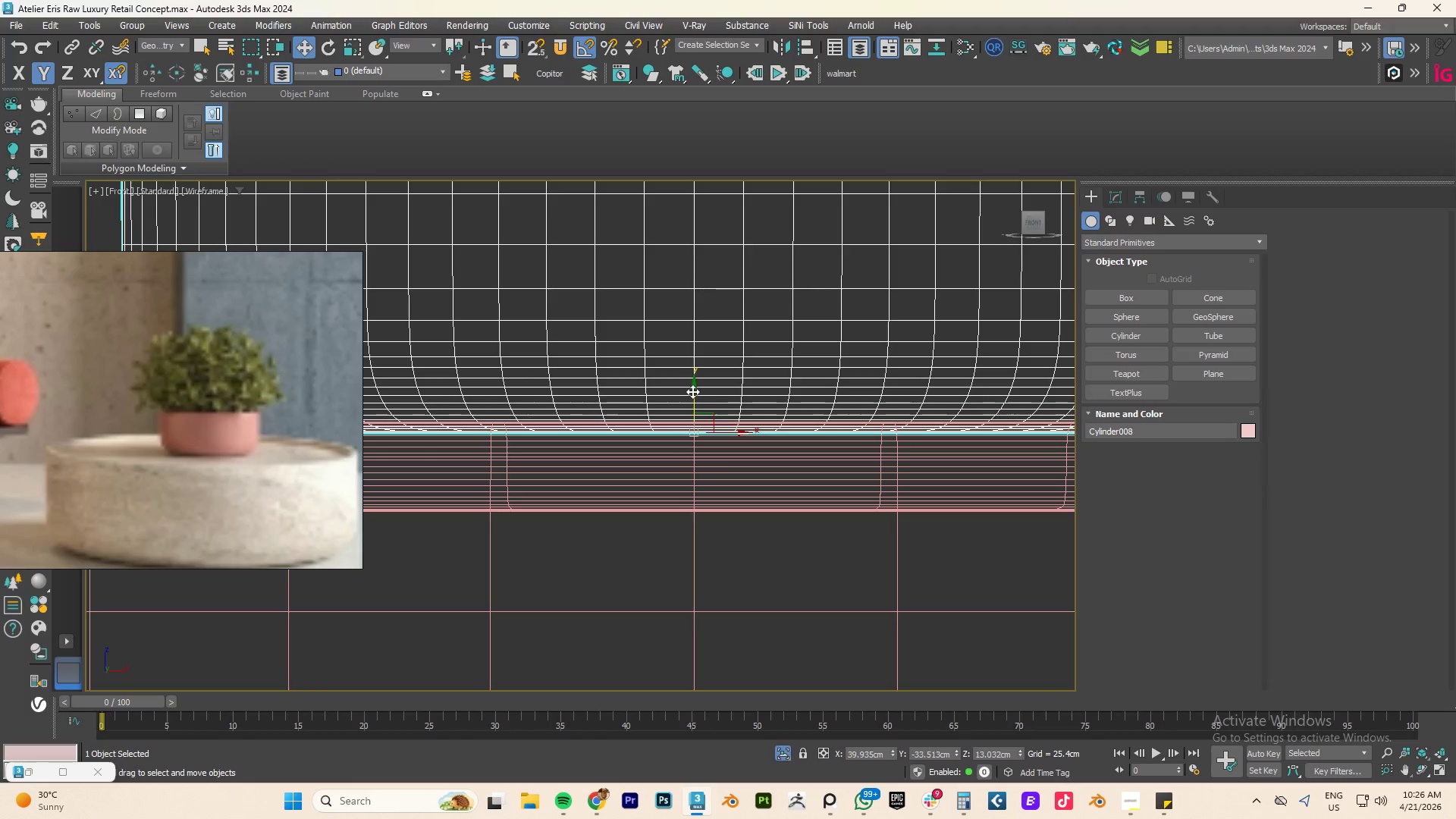 
left_click_drag(start_coordinate=[692, 391], to_coordinate=[694, 462])
 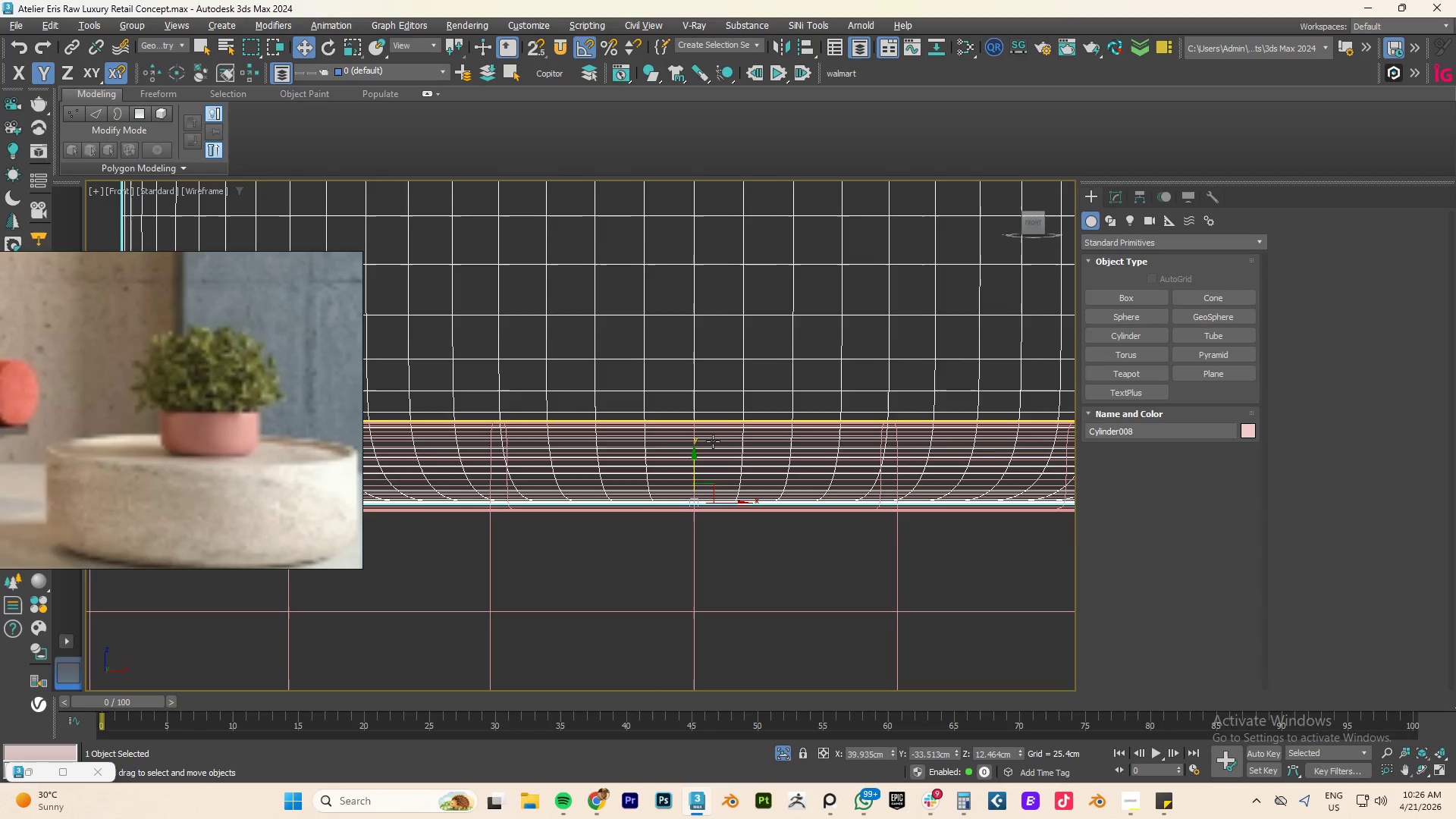 
hold_key(key=AltLeft, duration=0.59)
 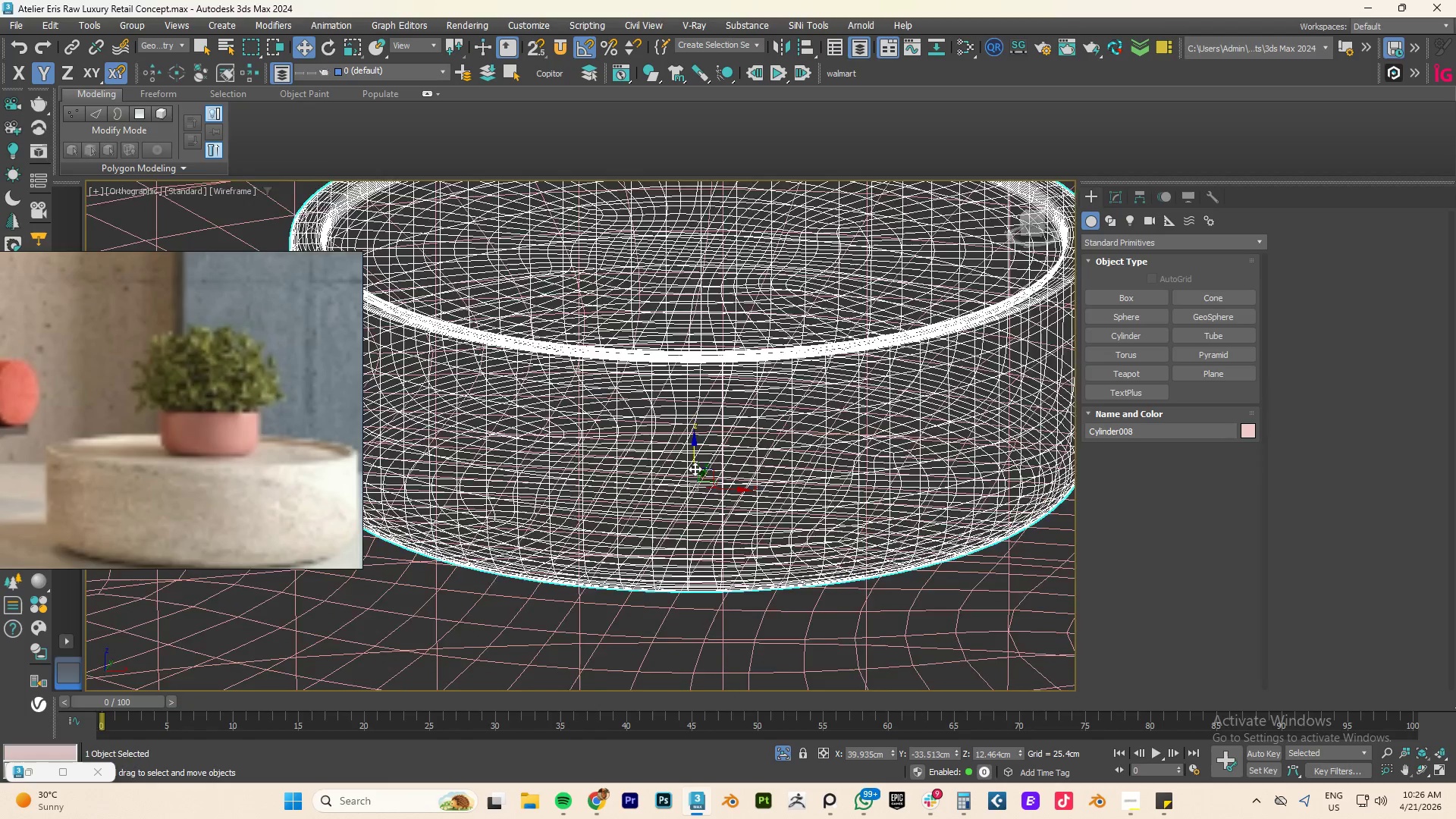 
key(F3)
 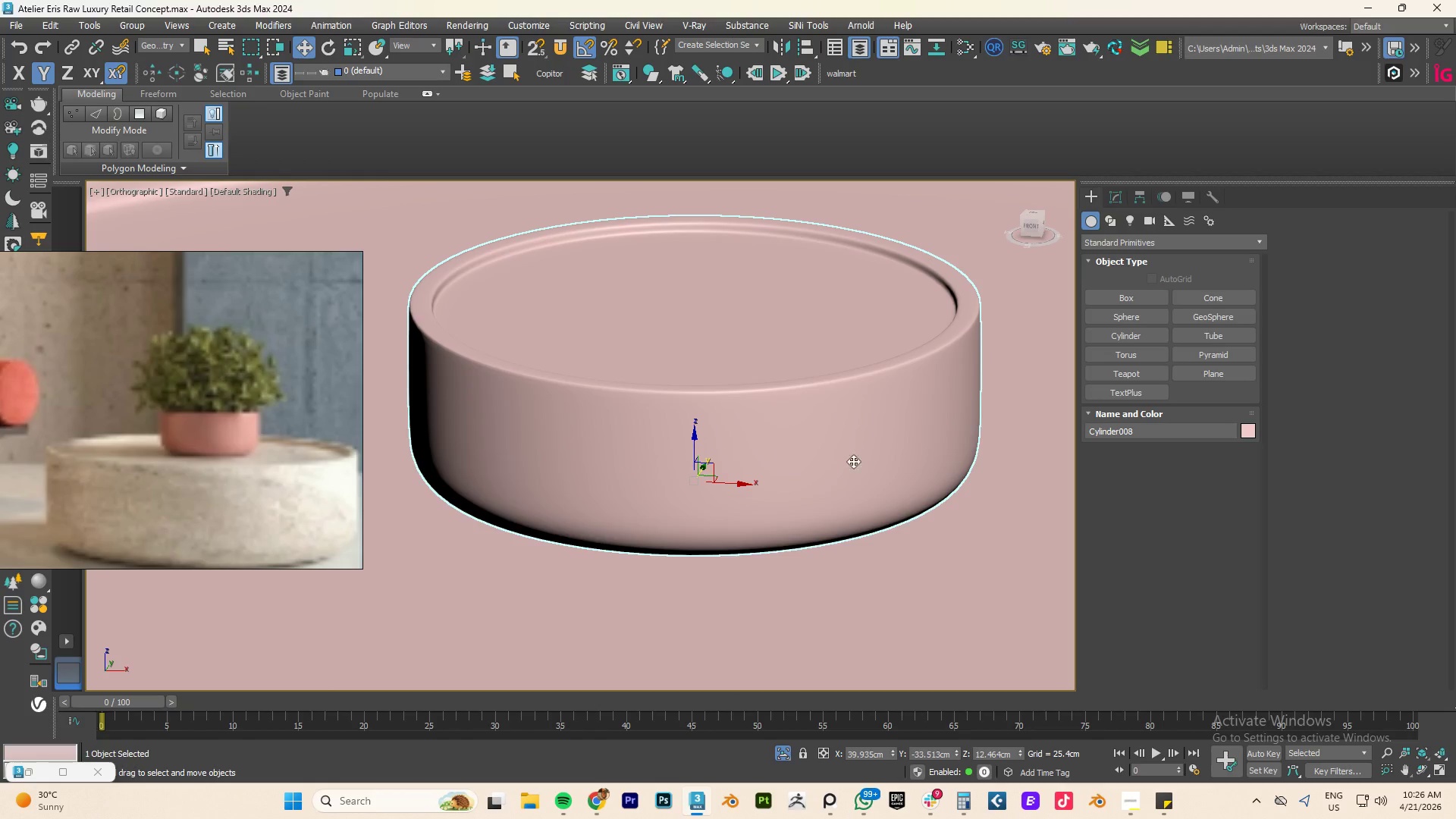 
scroll: coordinate [695, 467], scroll_direction: down, amount: 2.0
 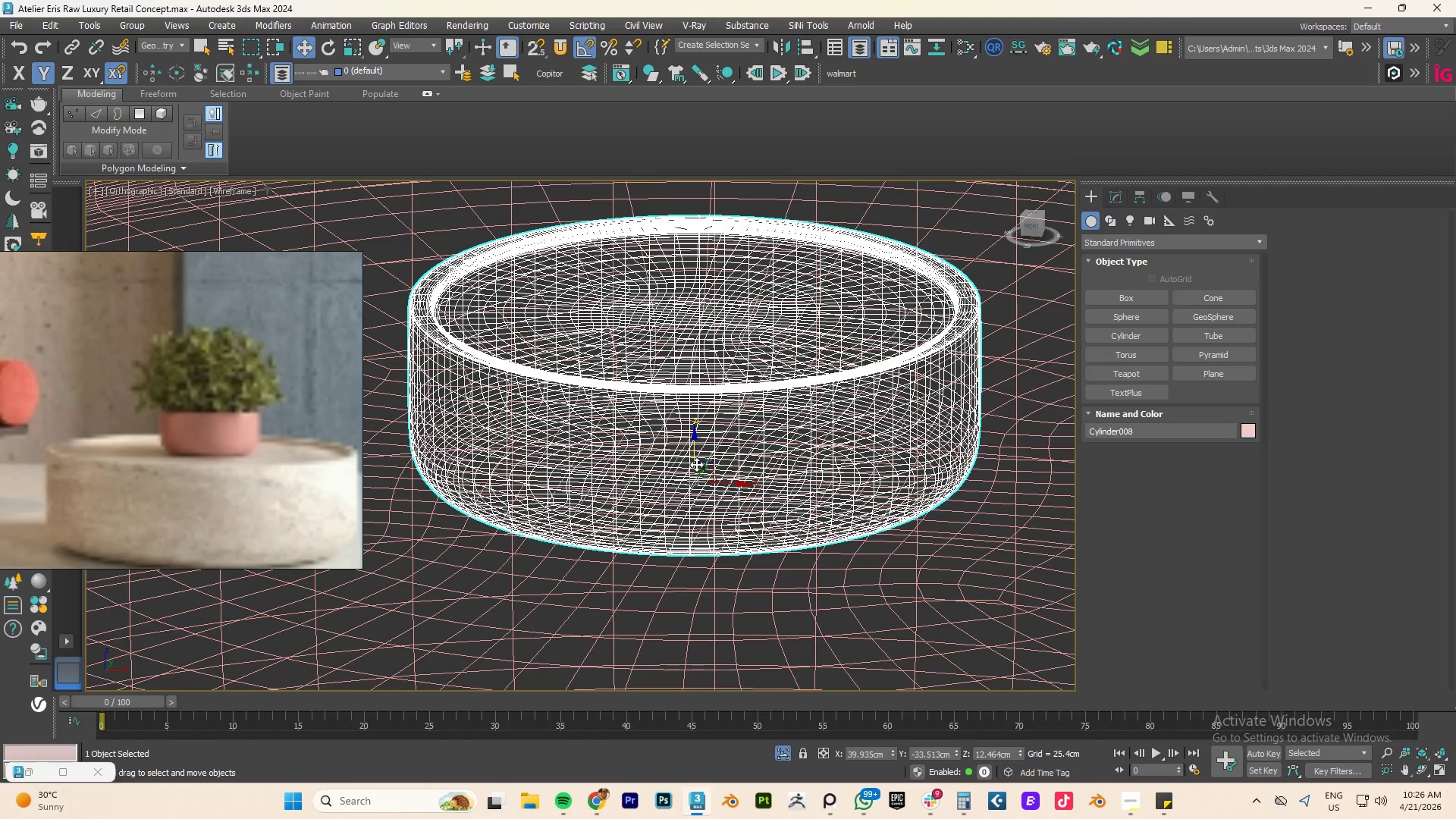 
key(F4)
 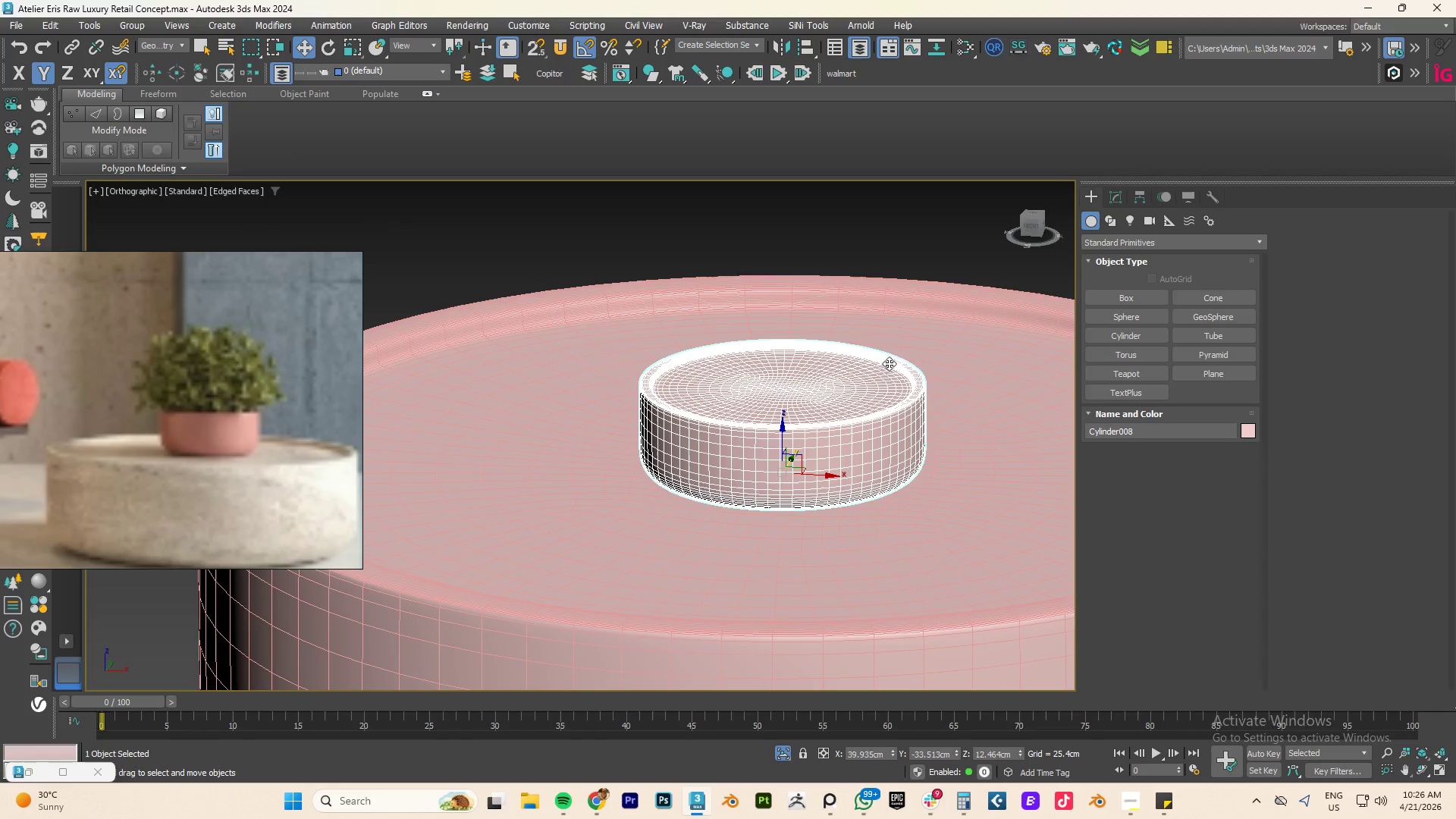 
scroll: coordinate [871, 464], scroll_direction: down, amount: 2.0
 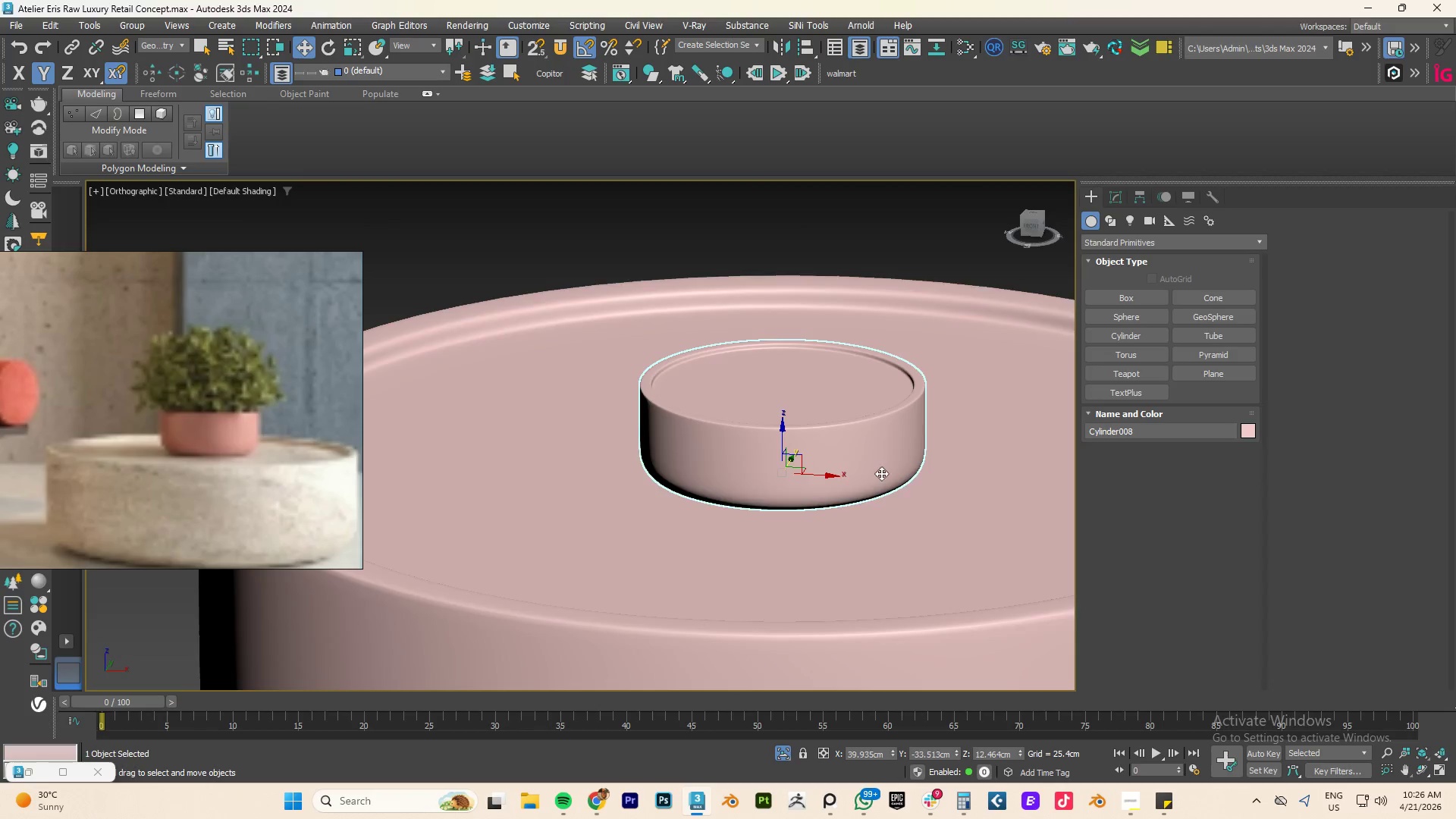 
left_click([952, 244])
 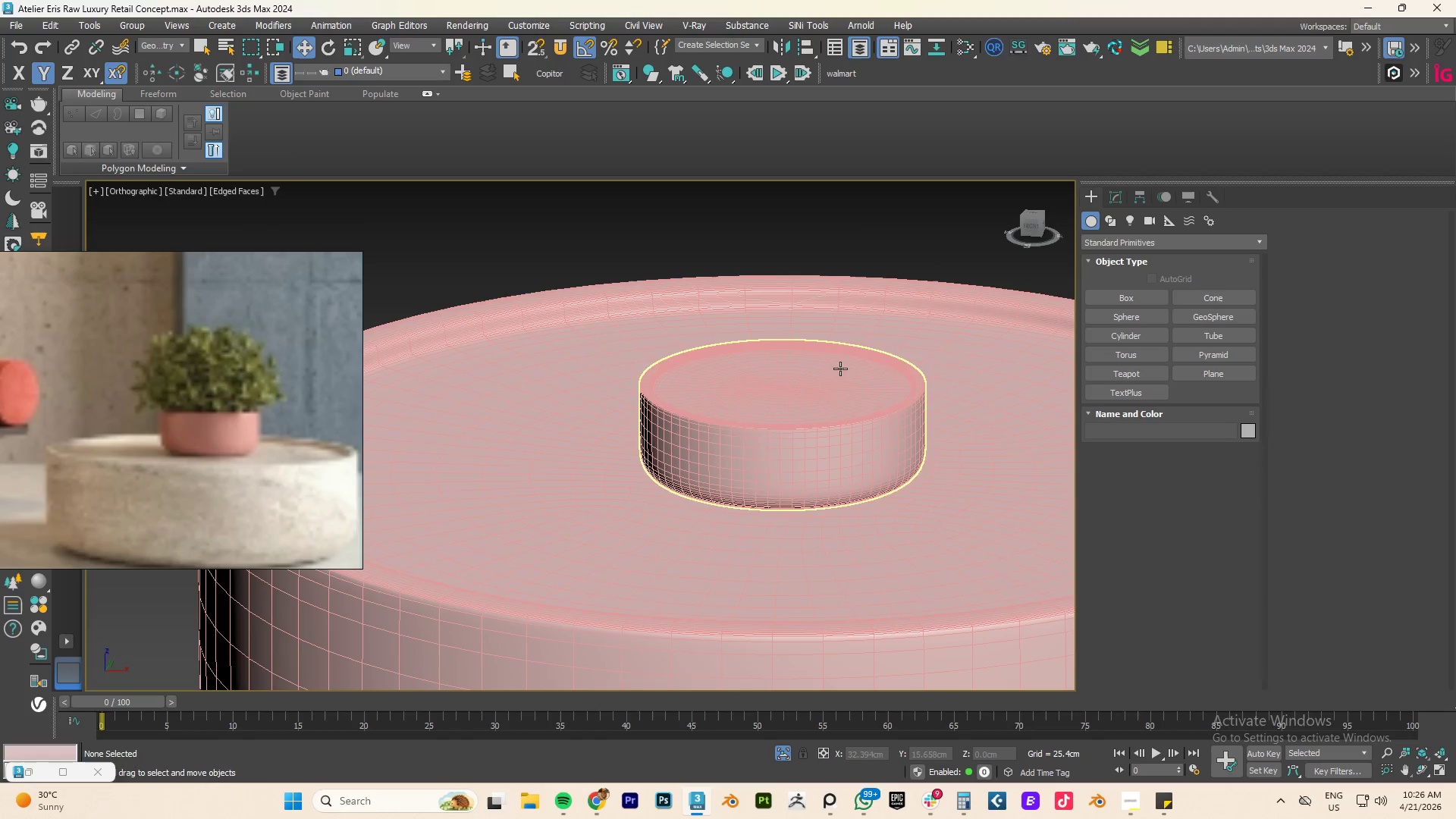 
left_click([830, 378])
 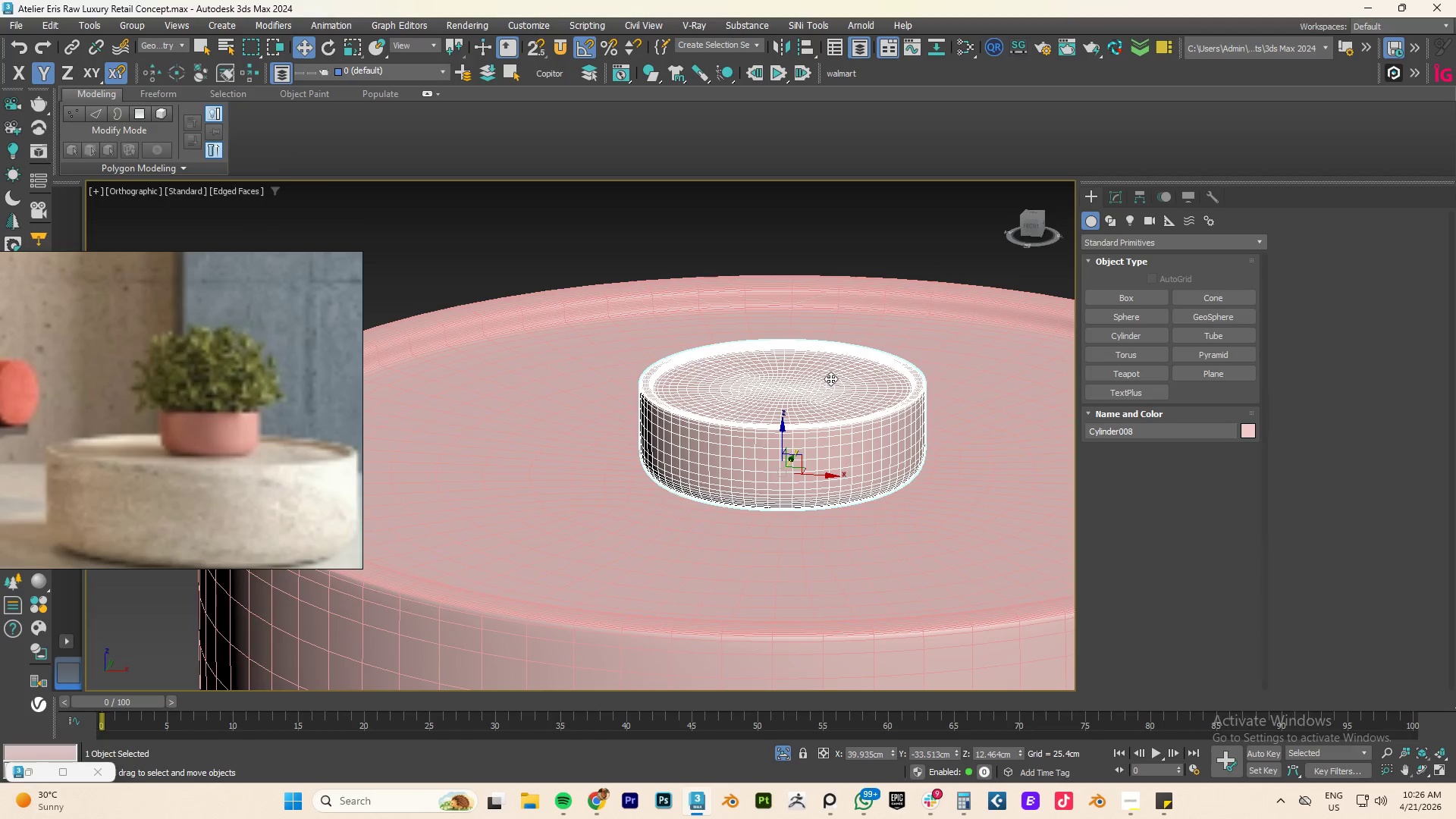 
key(F4)
 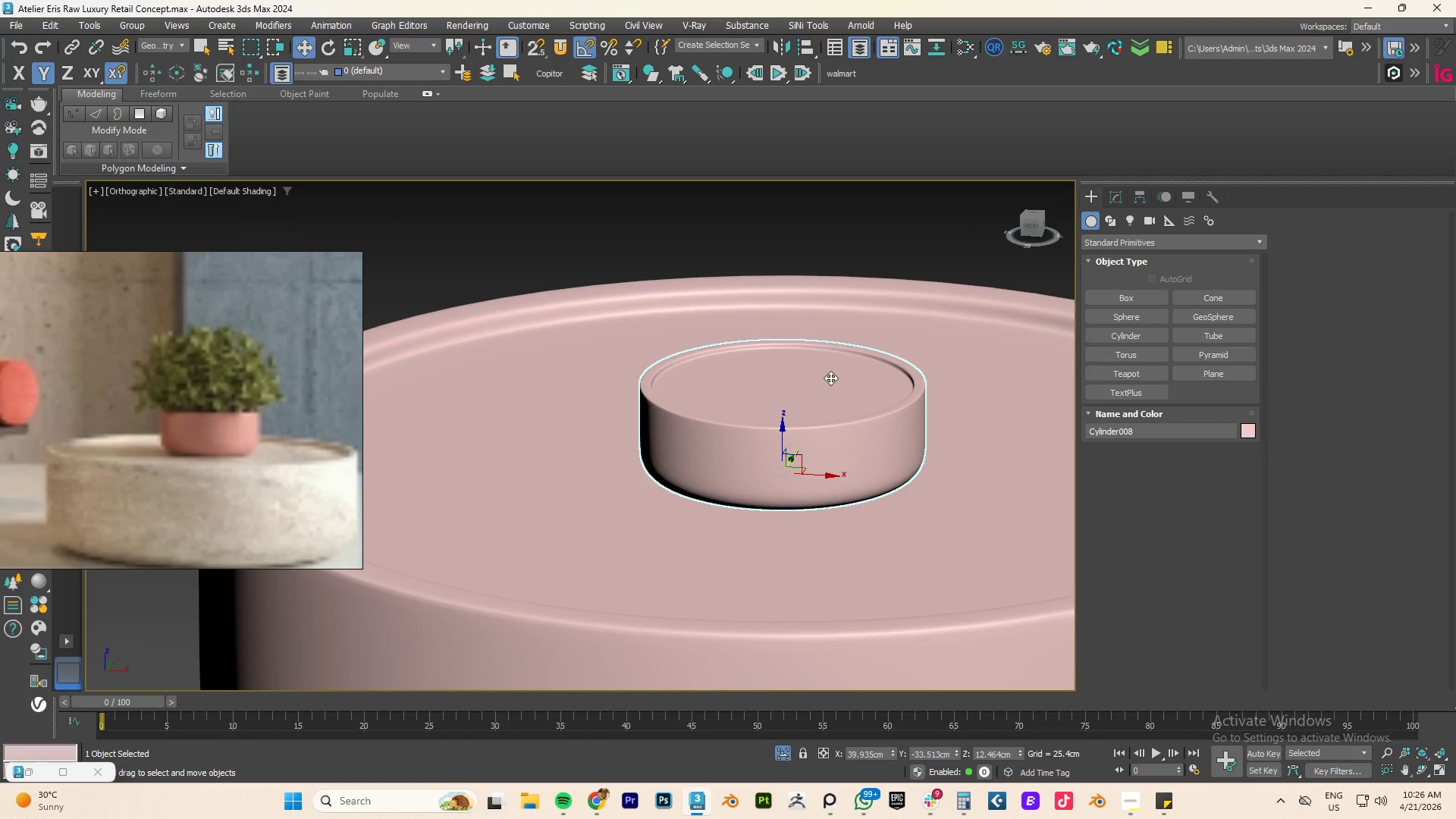 
scroll: coordinate [831, 380], scroll_direction: down, amount: 2.0
 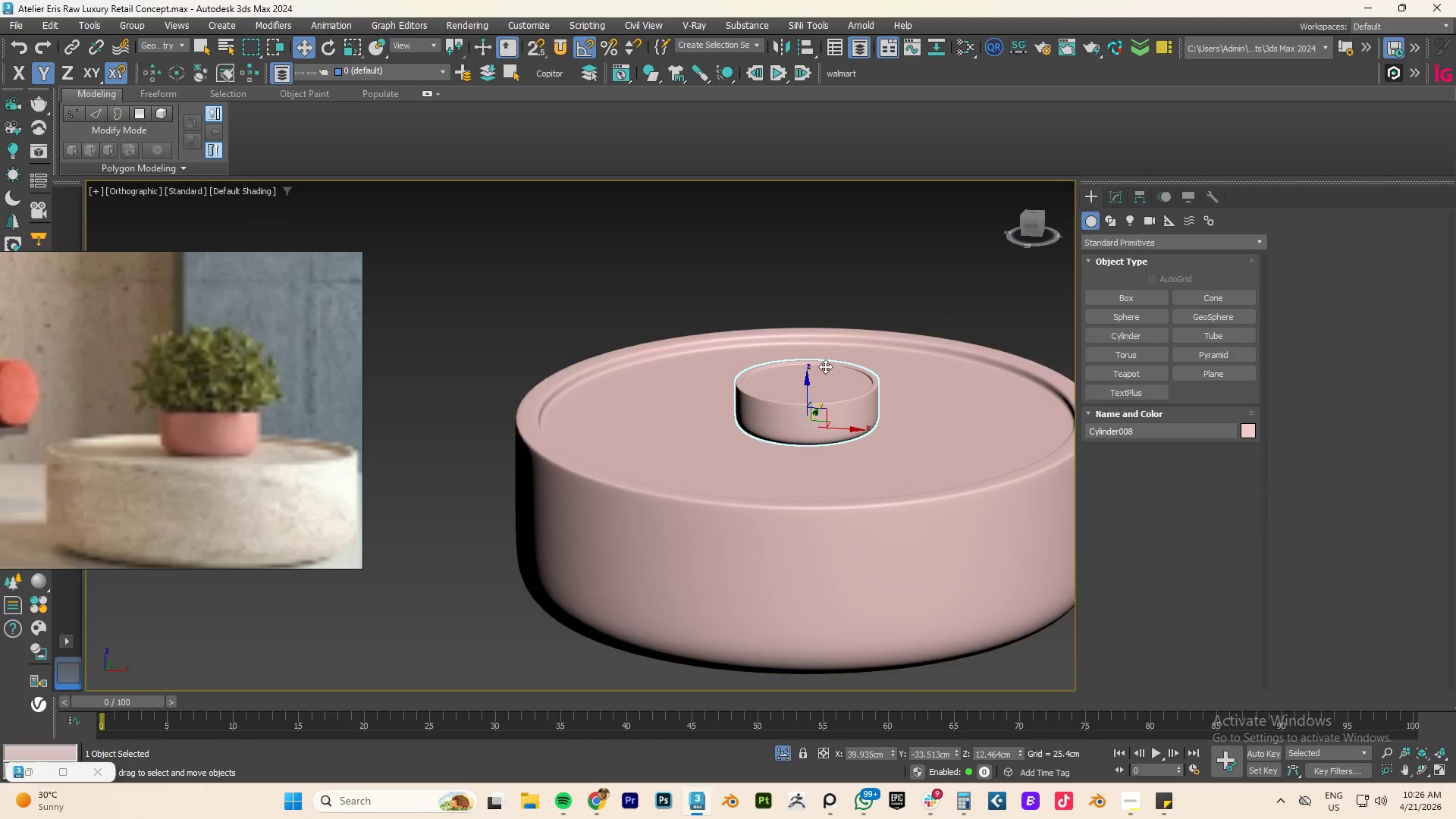 
left_click([815, 381])
 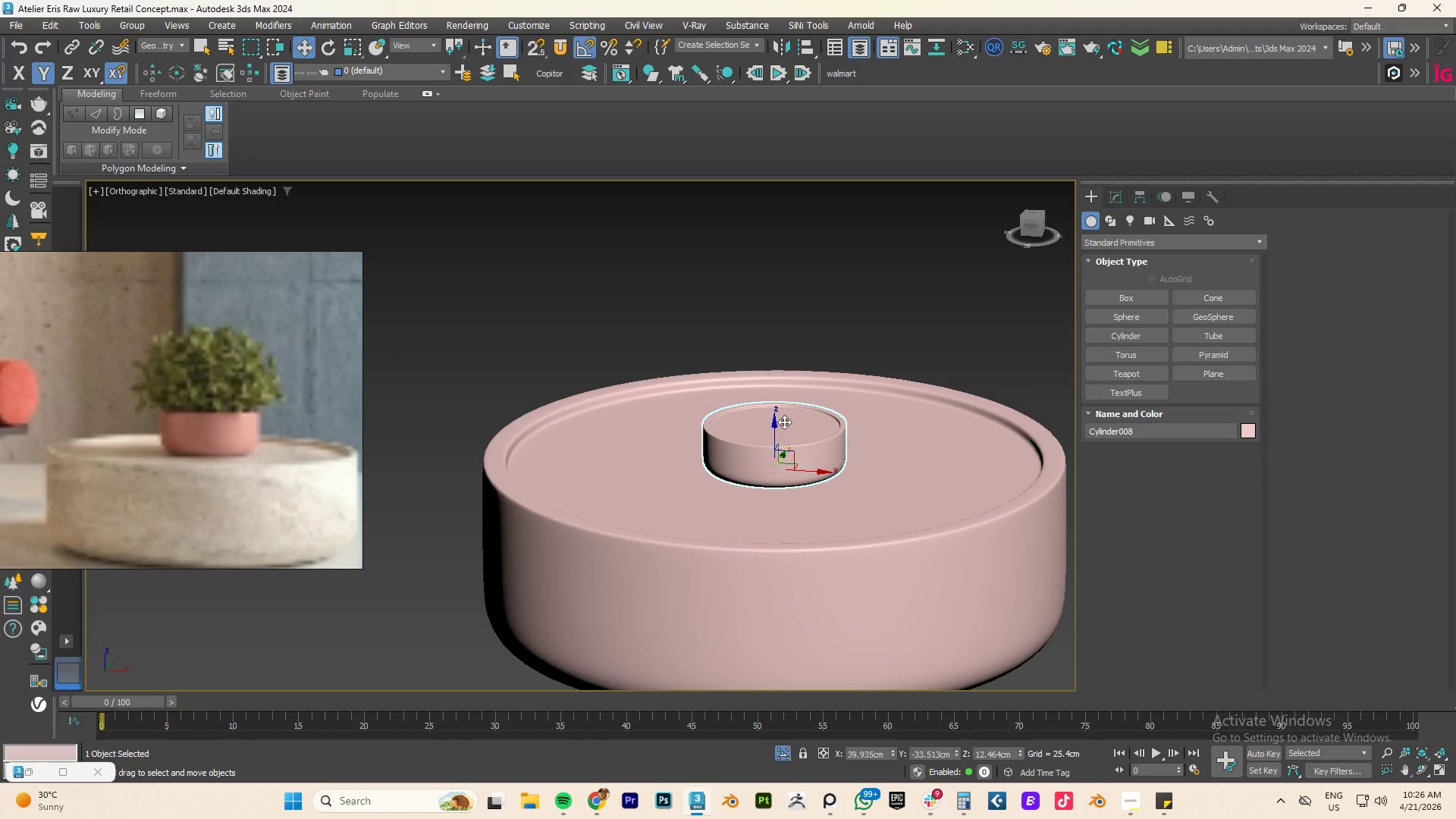 
scroll: coordinate [795, 413], scroll_direction: up, amount: 2.0
 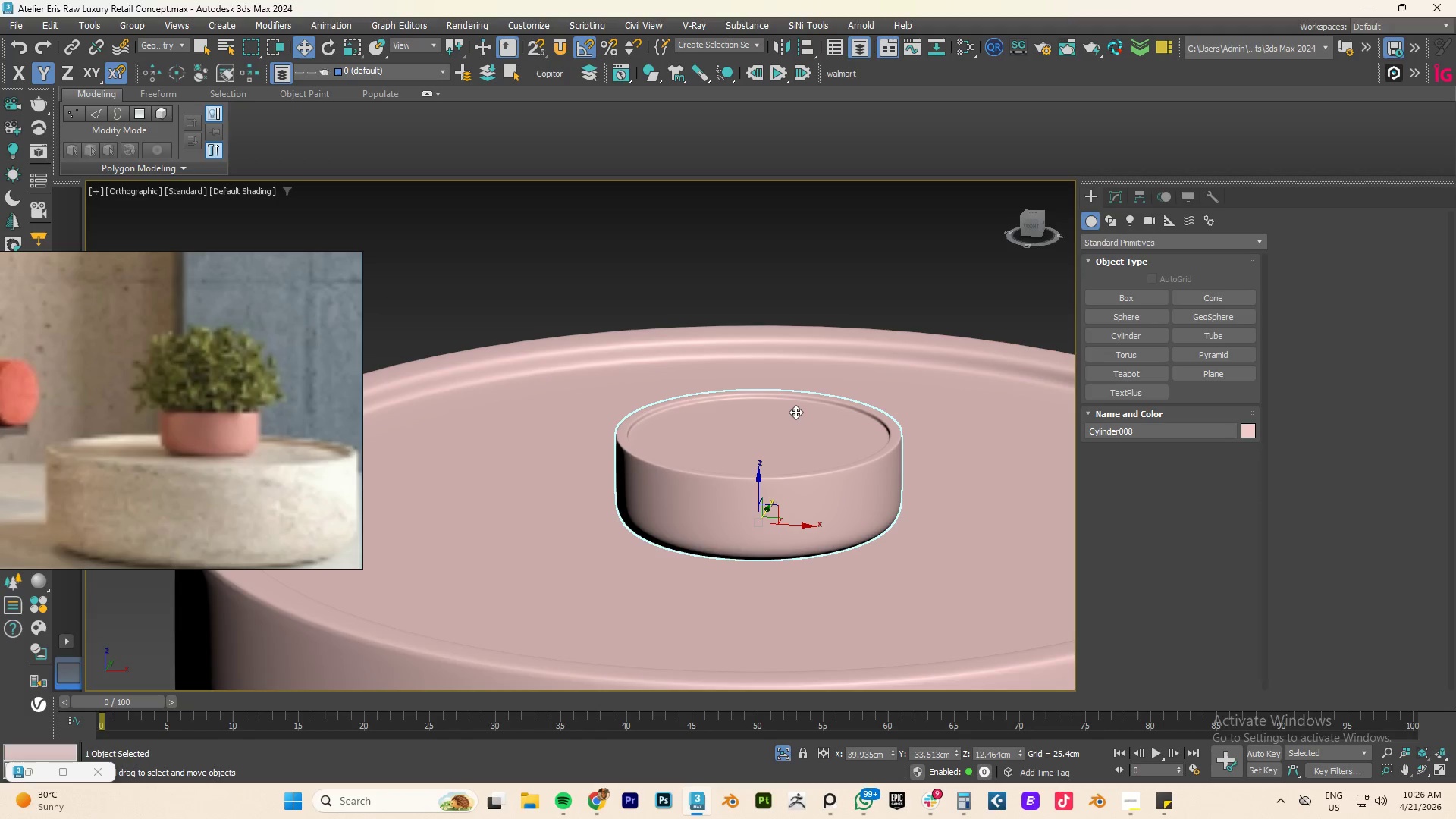 
type(tz)
 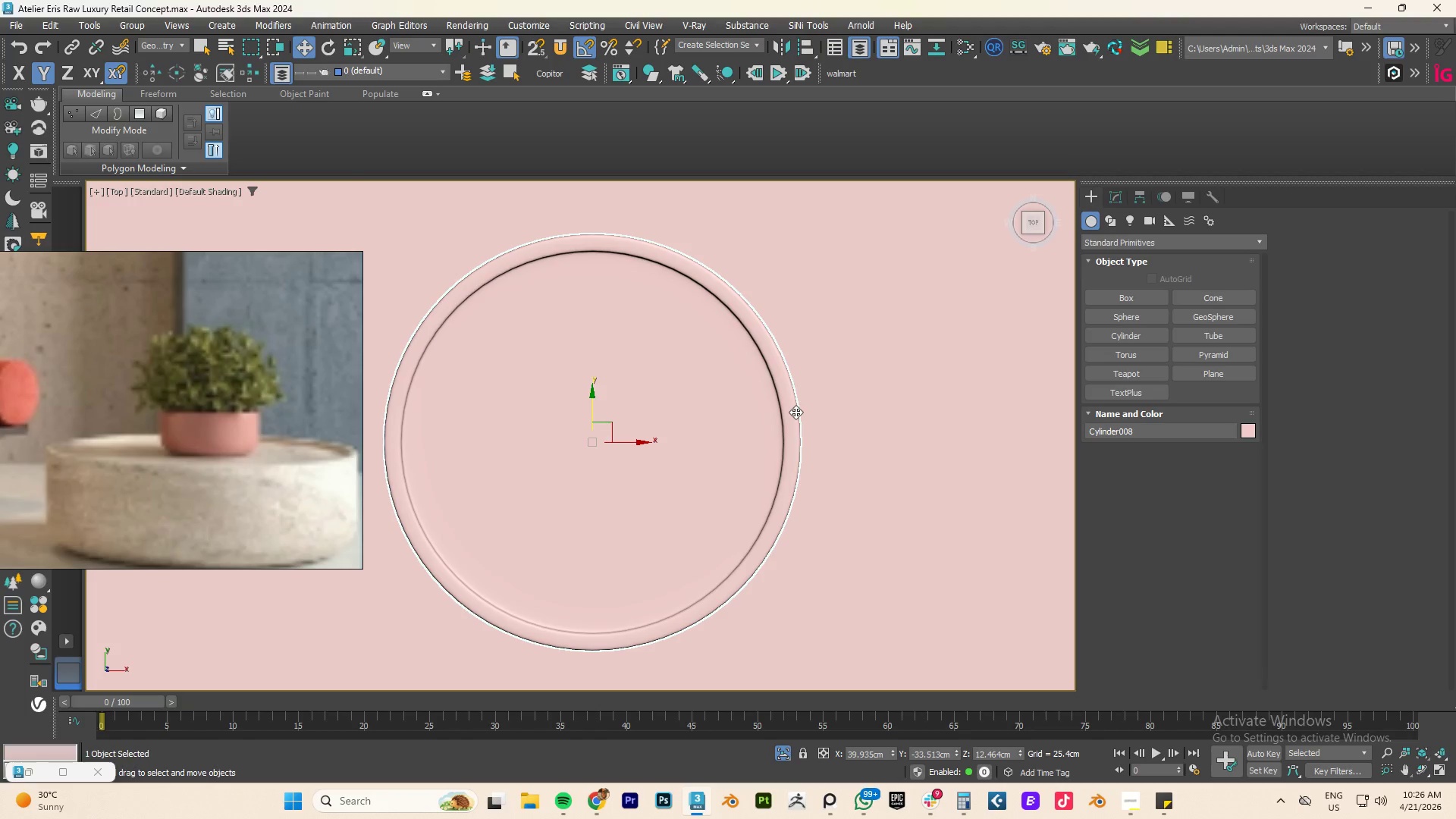 
scroll: coordinate [827, 429], scroll_direction: down, amount: 4.0
 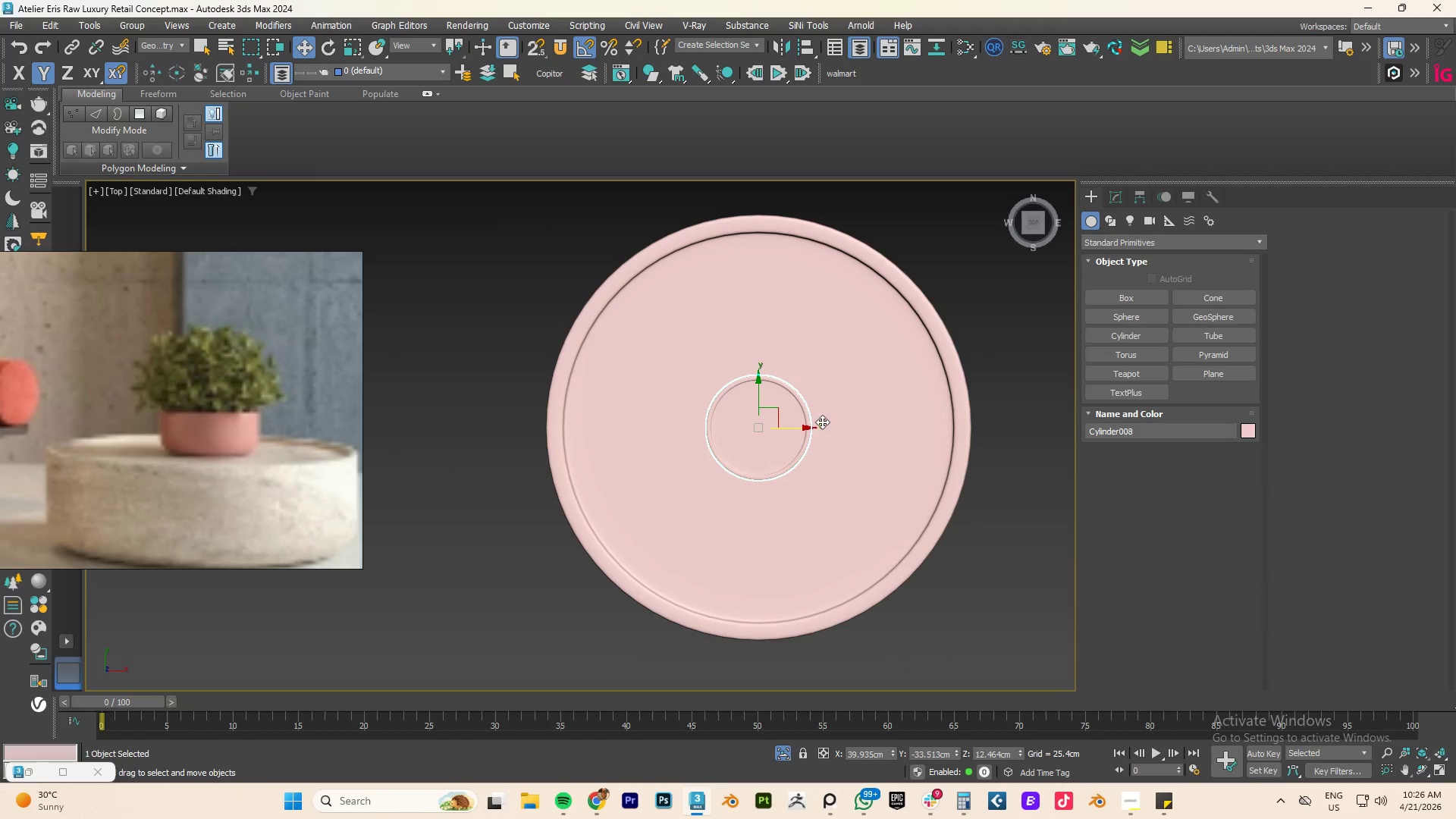 
key(E)
 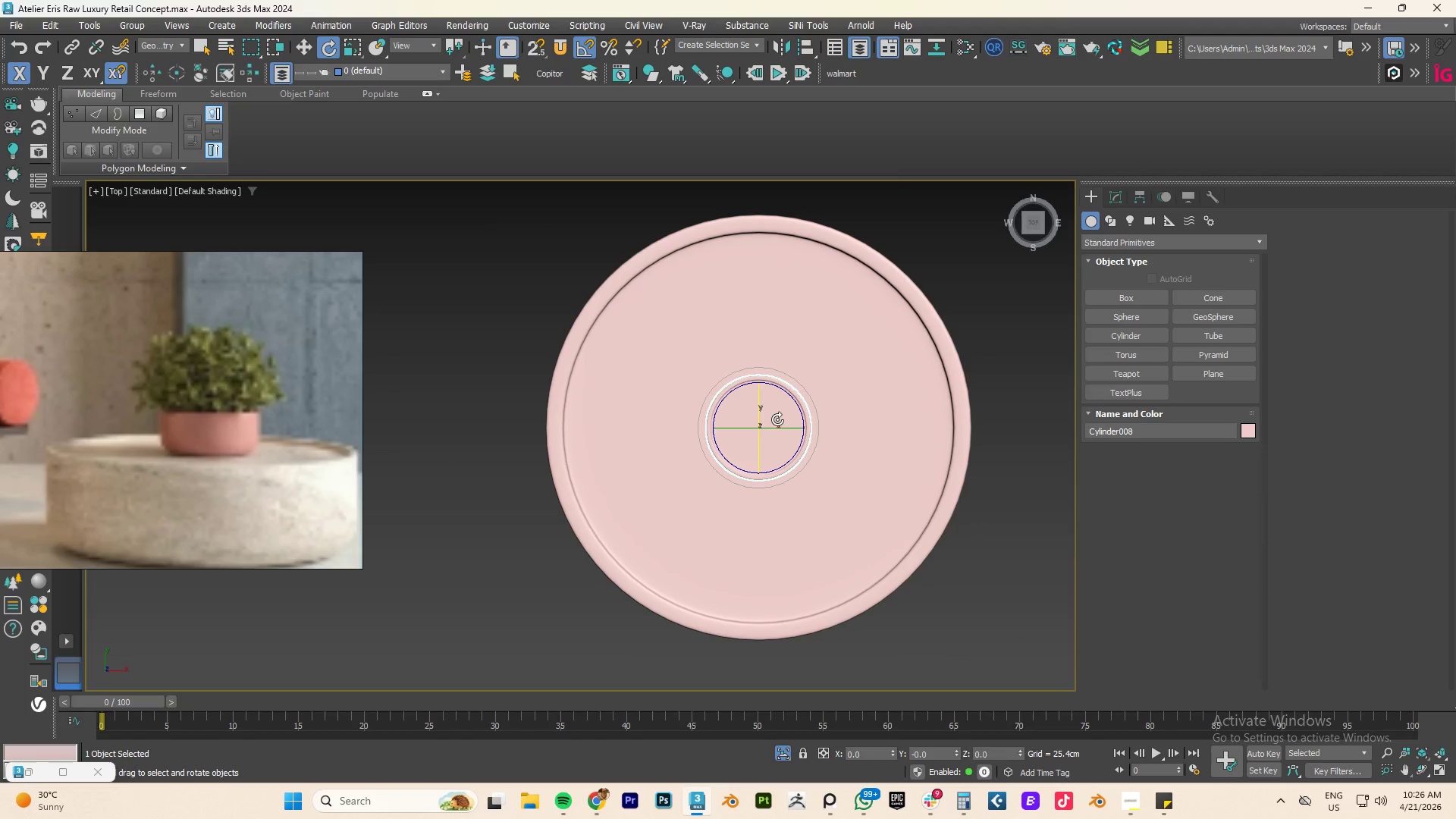 
type(wr)
 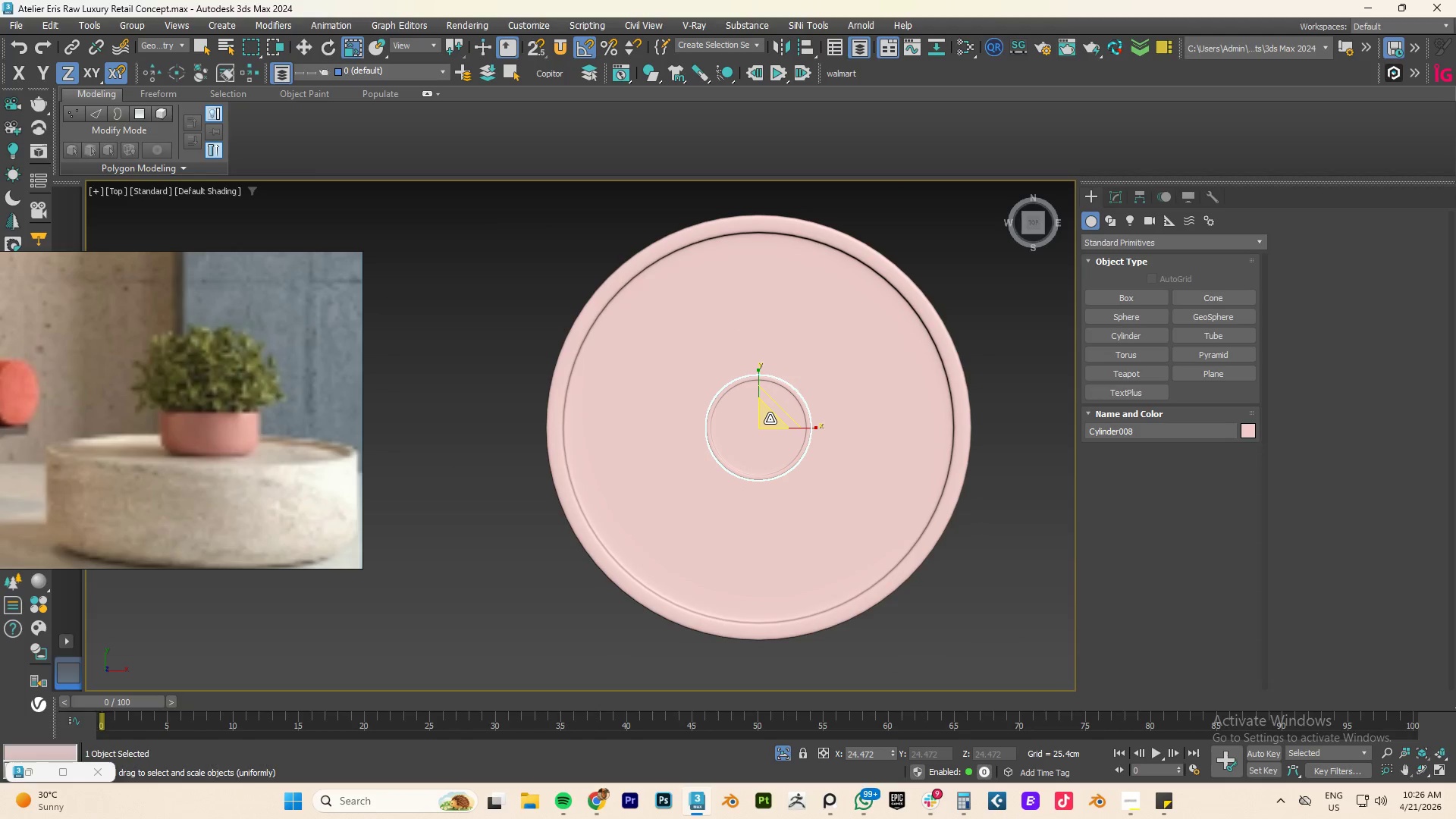 
left_click_drag(start_coordinate=[770, 419], to_coordinate=[778, 415])
 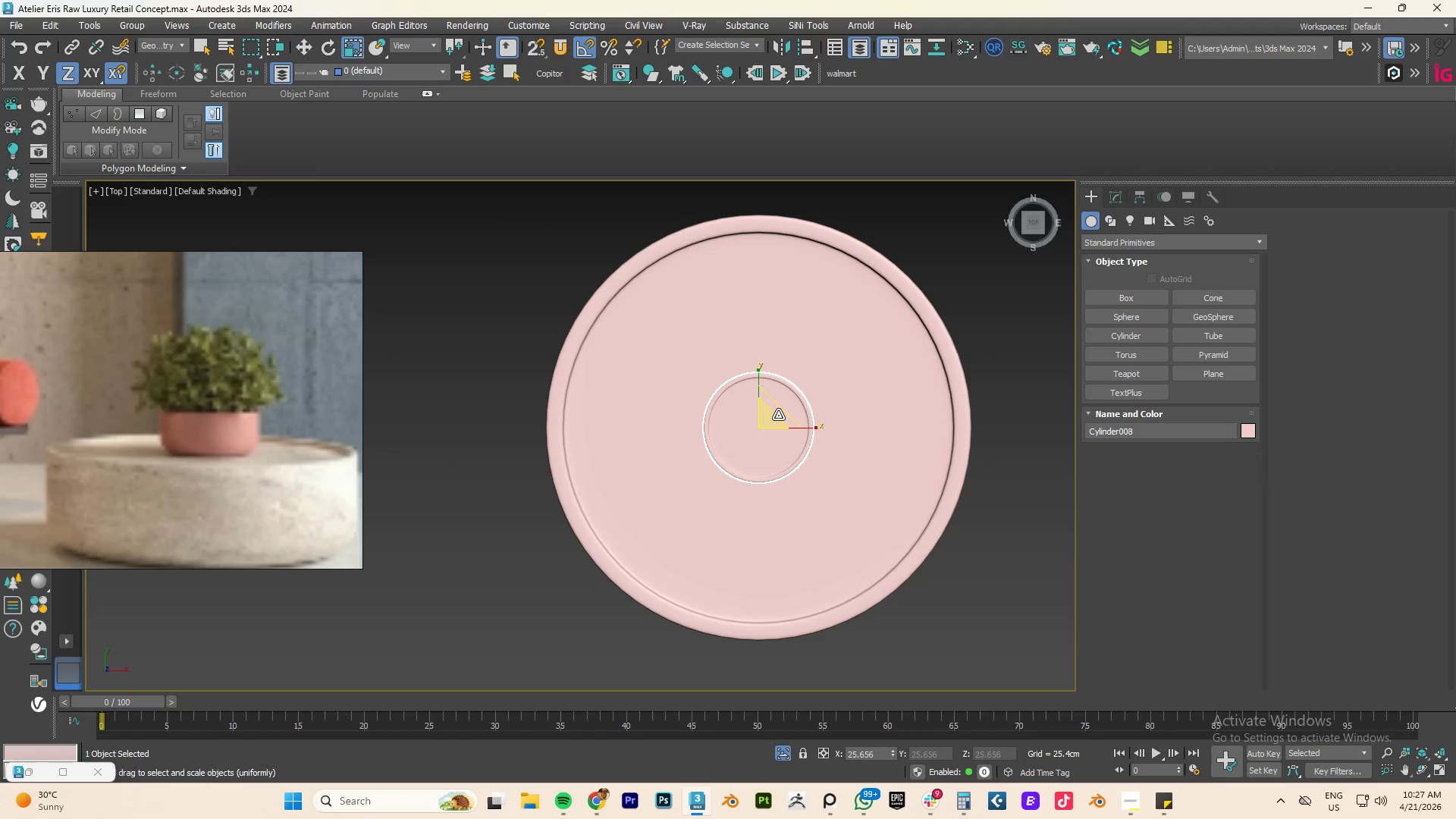 
key(F)
 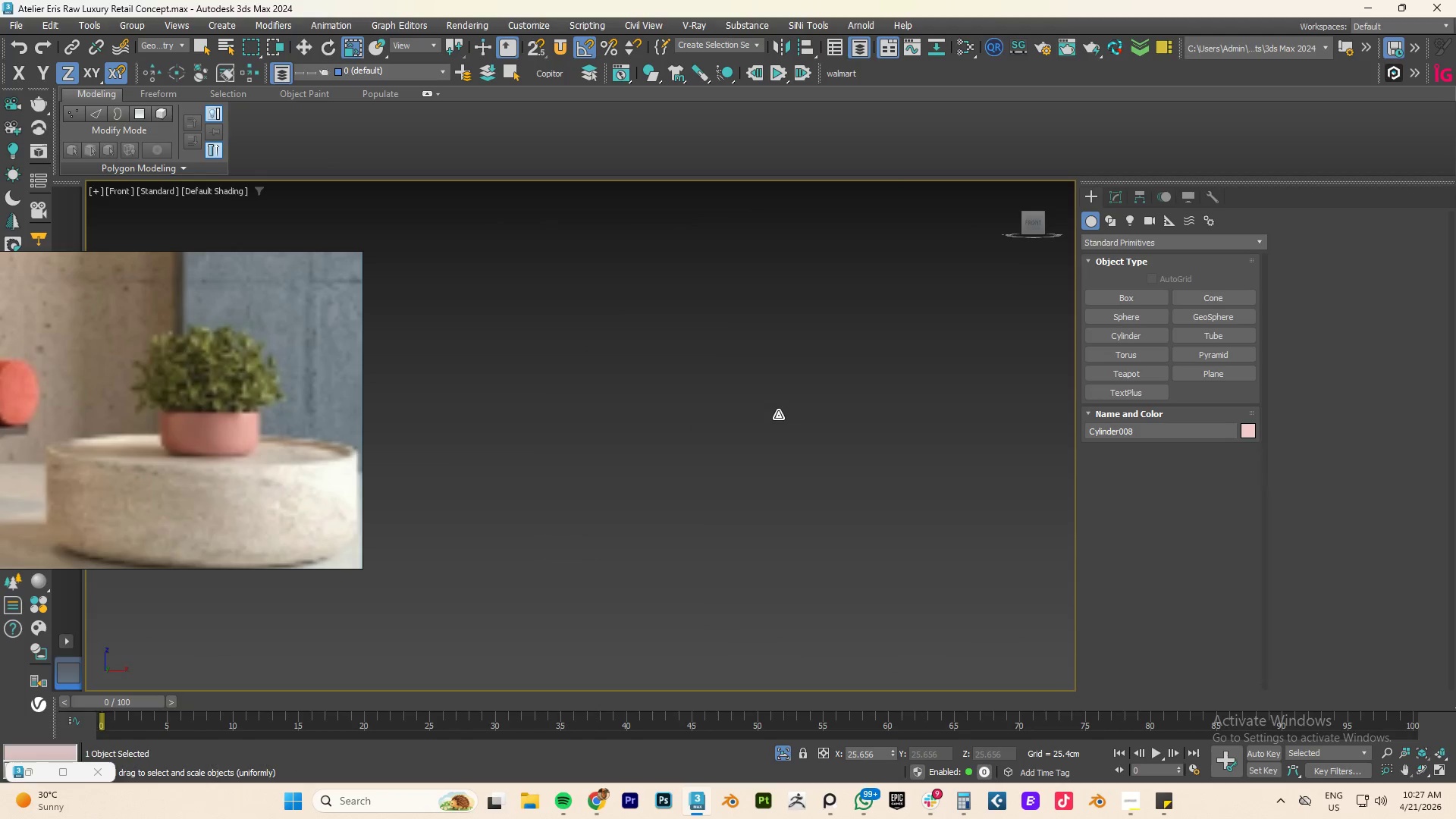 
key(Z)
 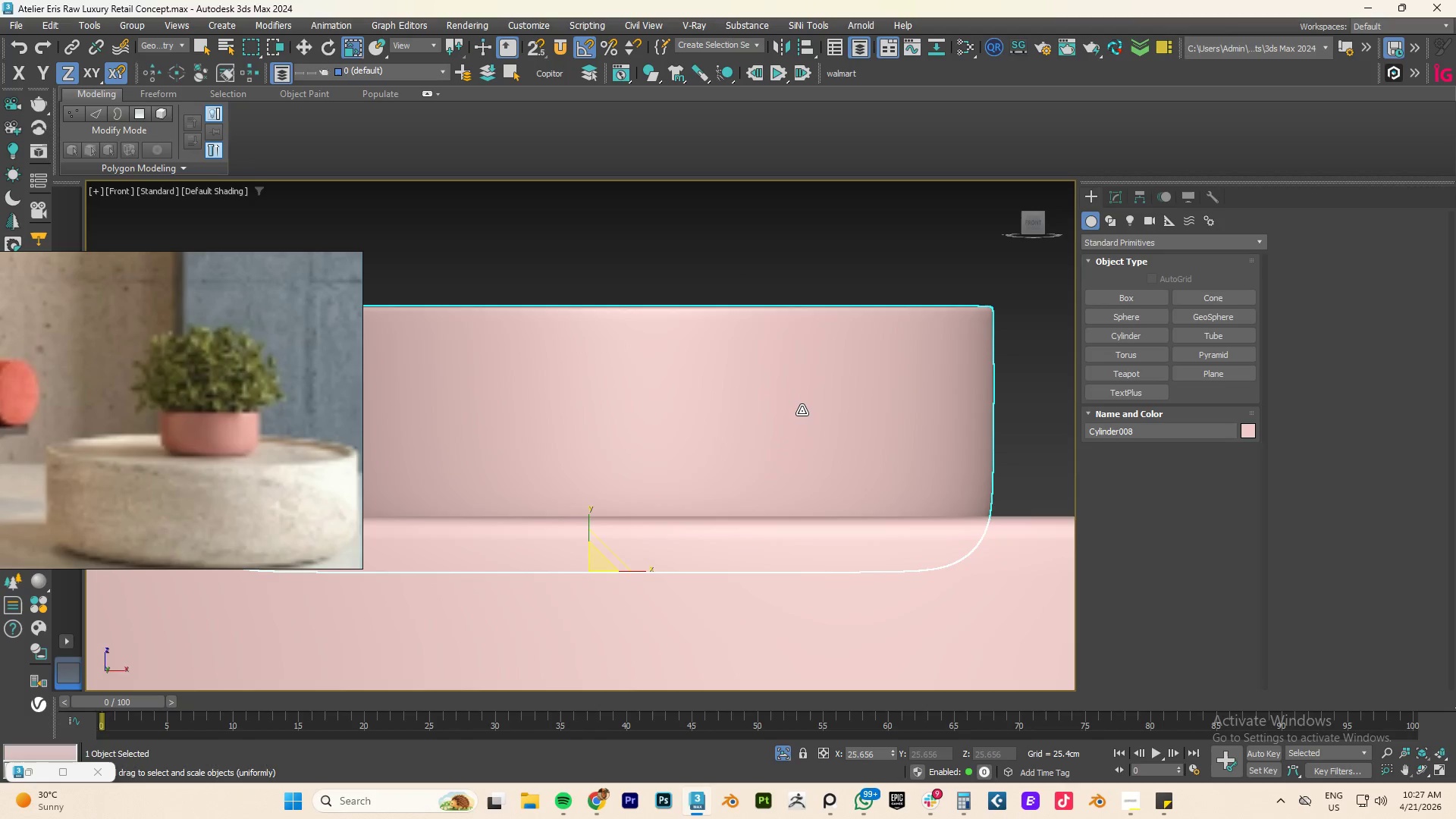 
scroll: coordinate [803, 410], scroll_direction: down, amount: 4.0
 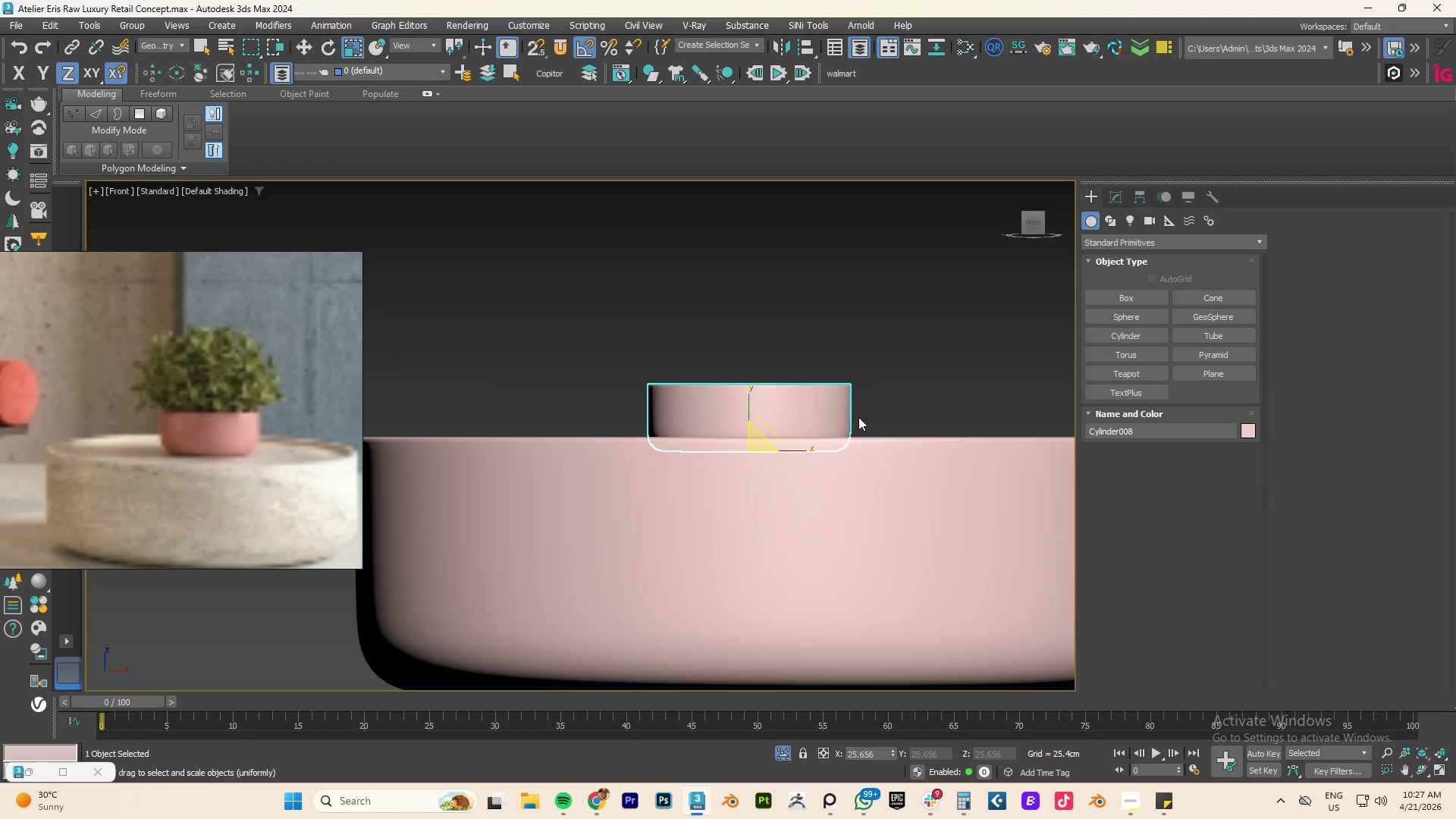 
key(F3)
 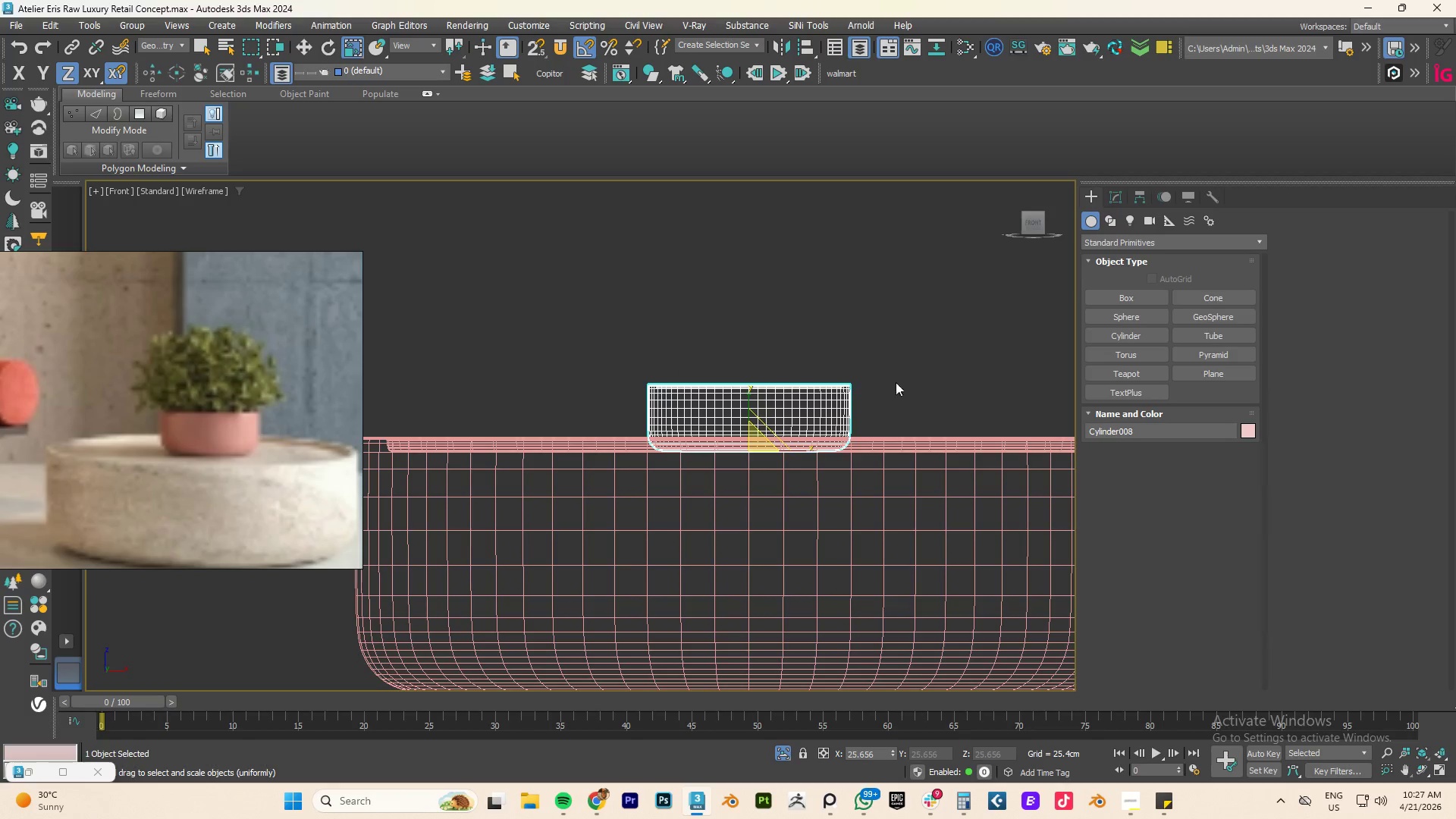 
left_click([900, 377])
 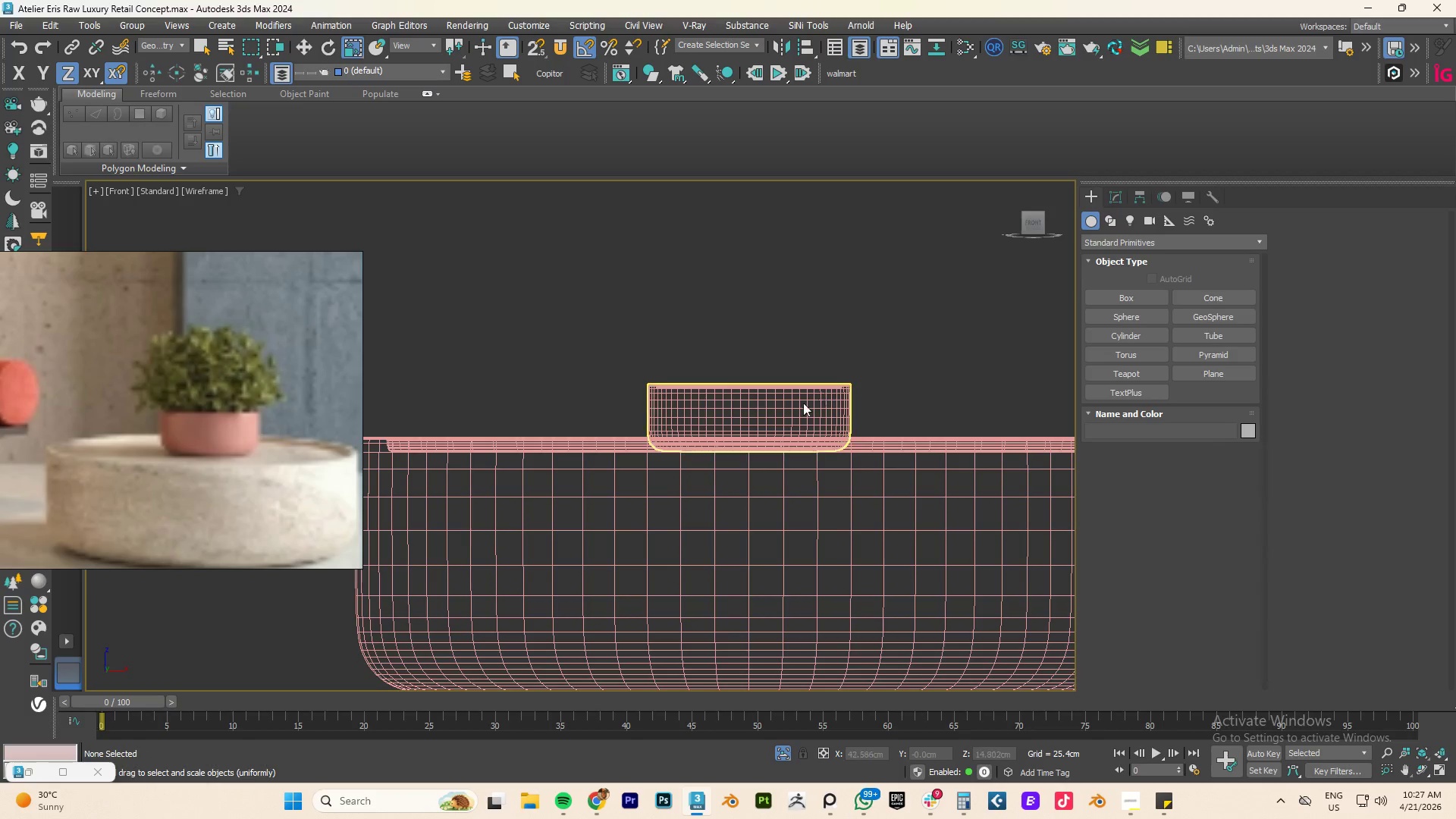 
scroll: coordinate [802, 403], scroll_direction: up, amount: 2.0
 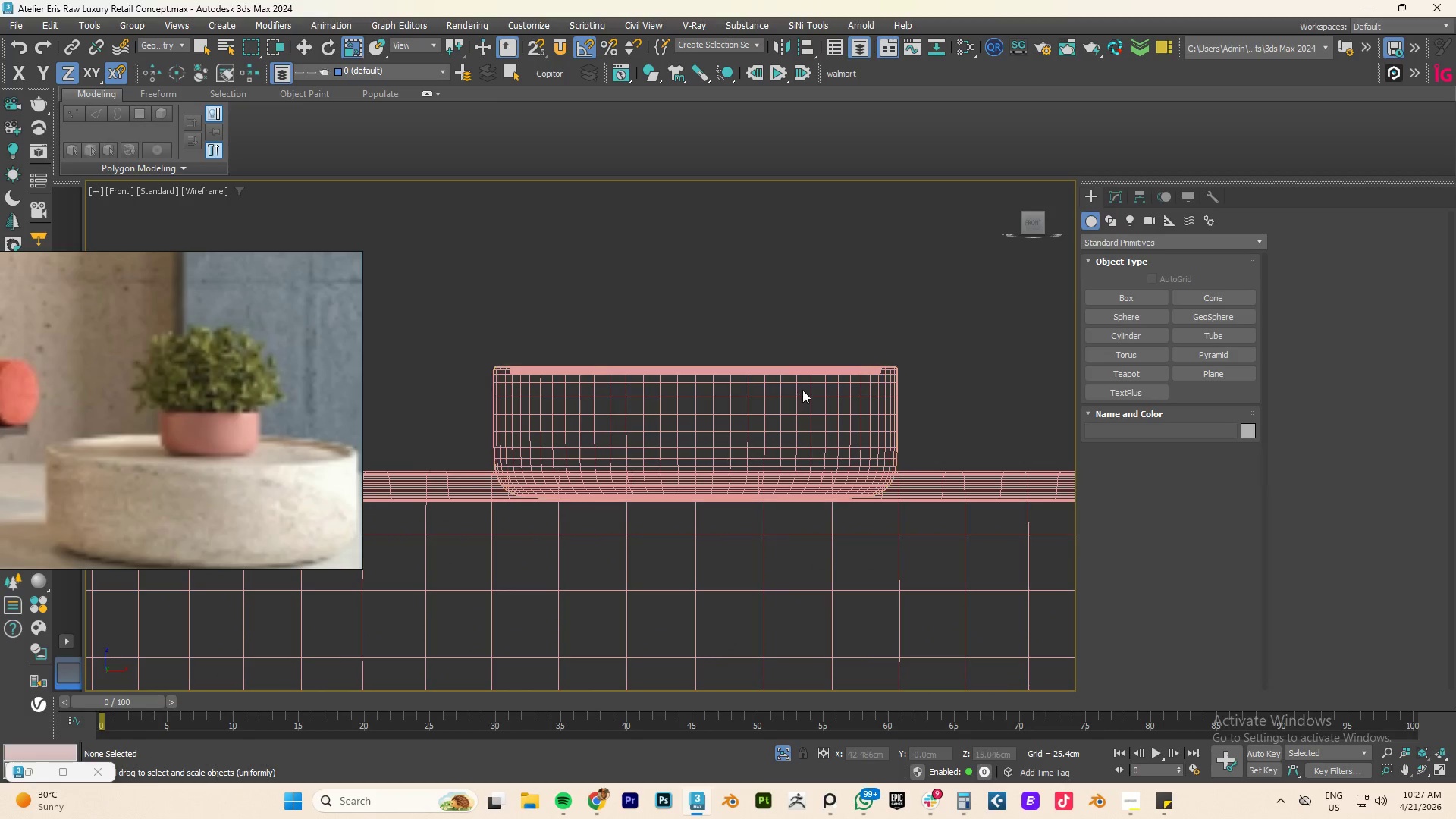 
left_click([802, 390])
 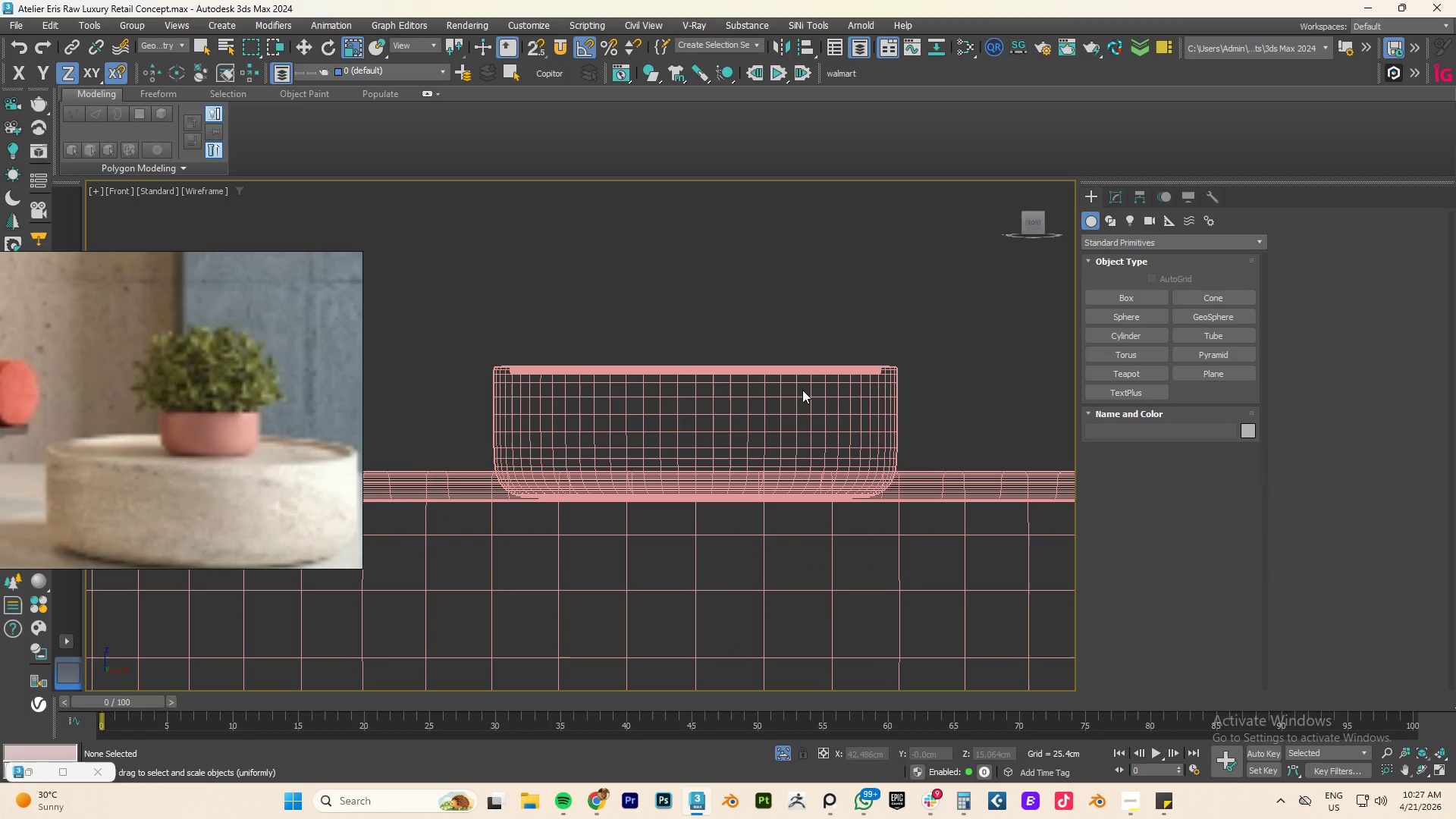 
key(F4)
 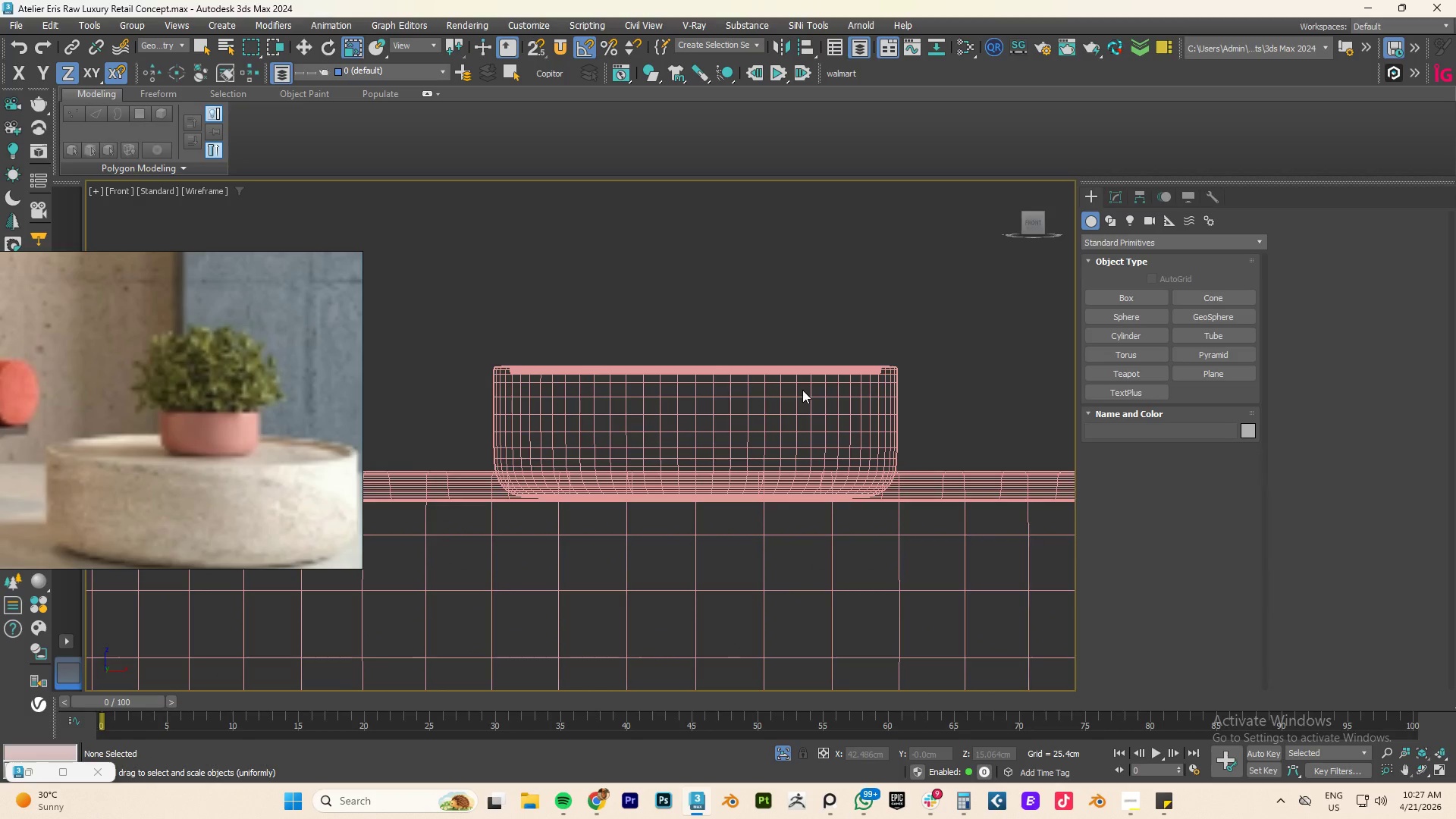 
key(F3)
 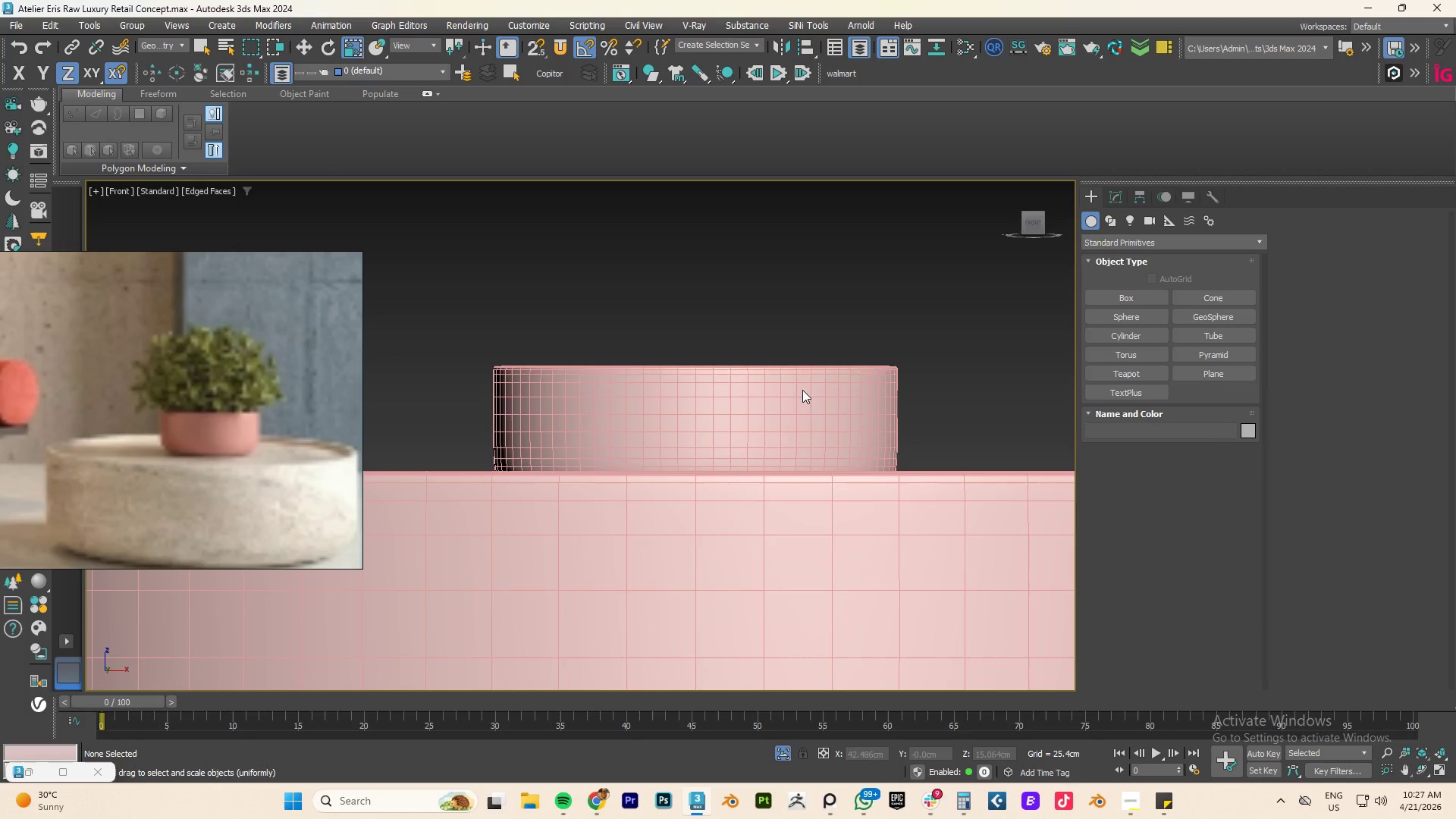 
key(F4)
 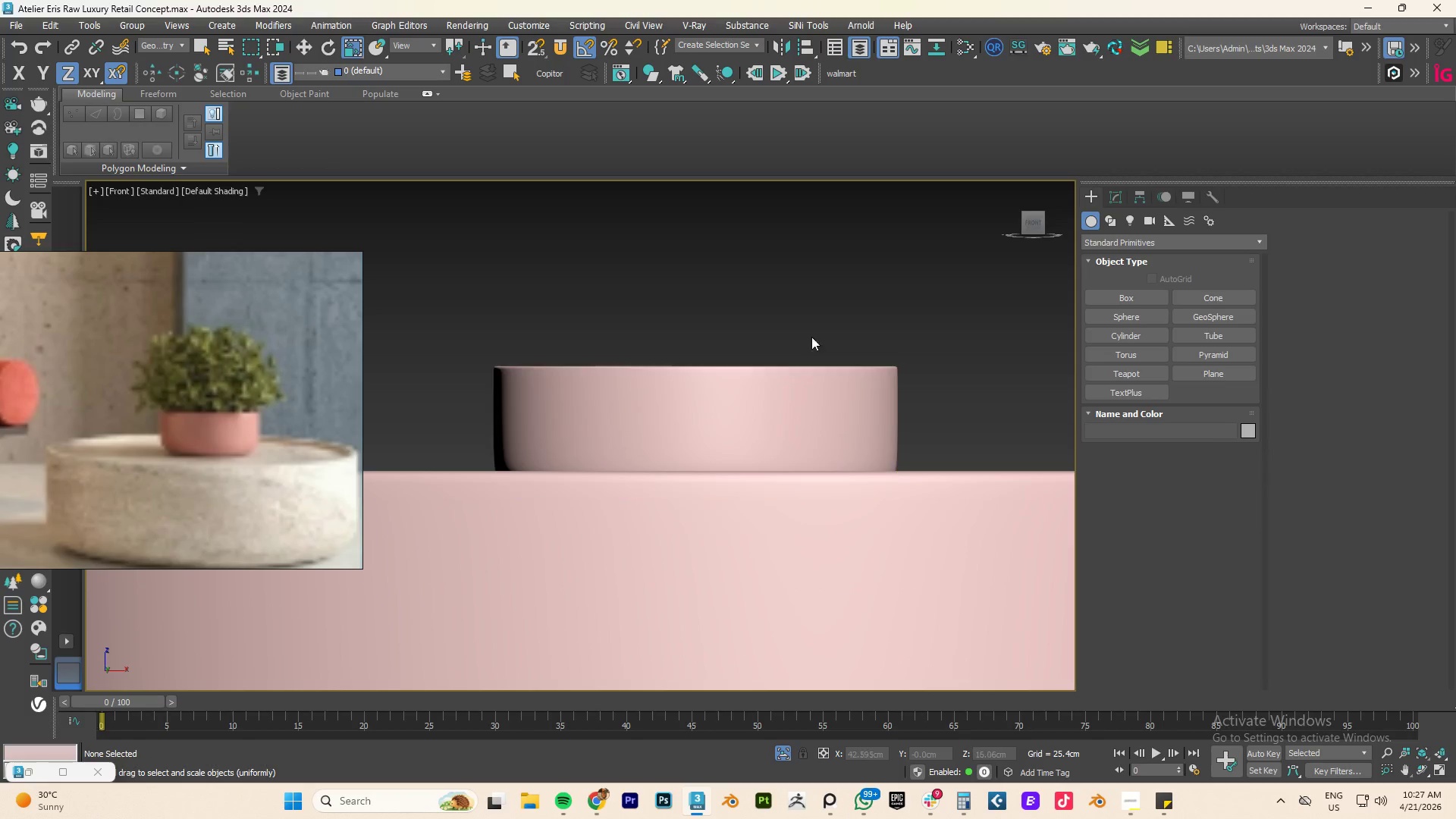 
left_click([816, 306])
 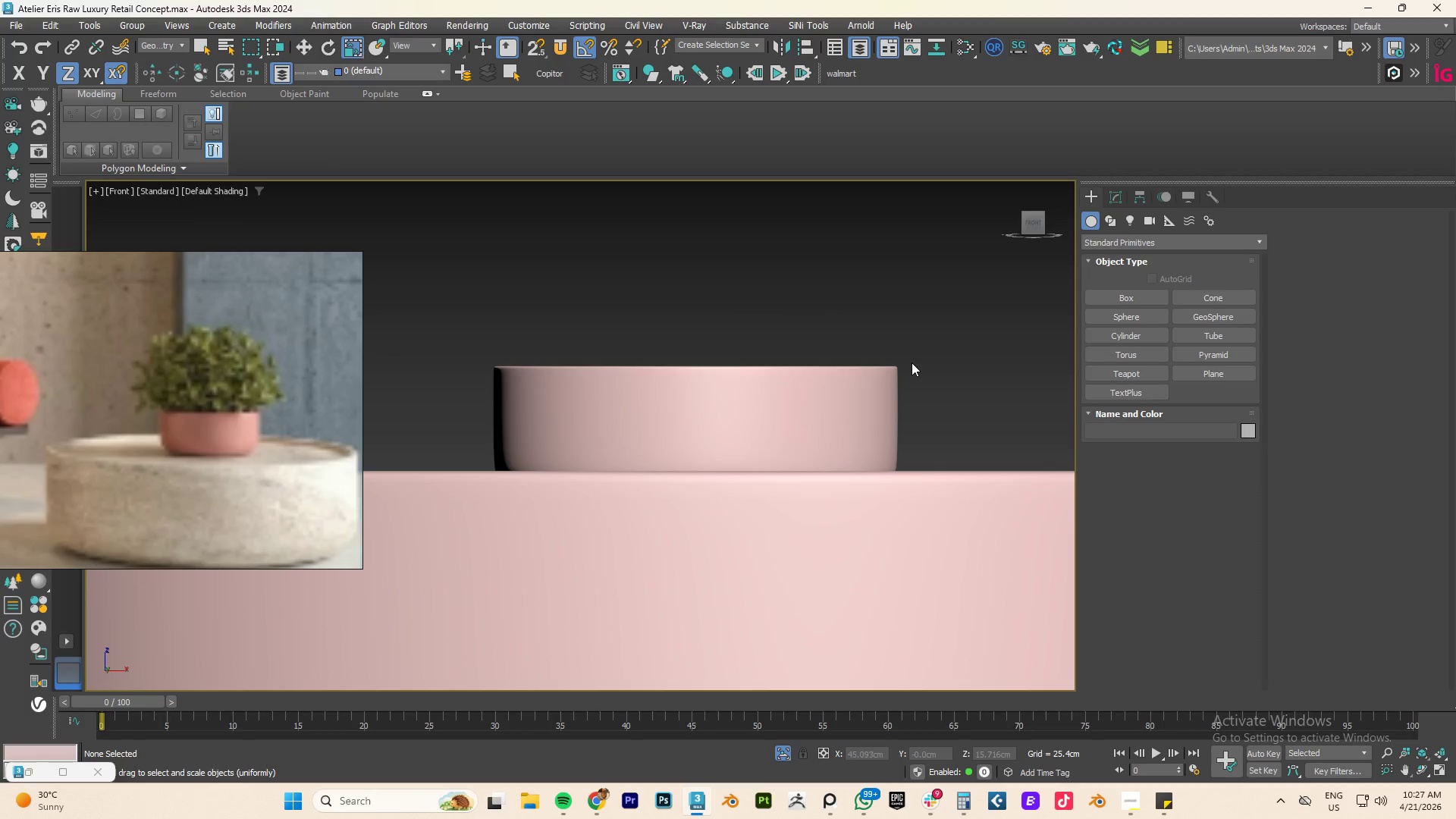 
type(tz)
 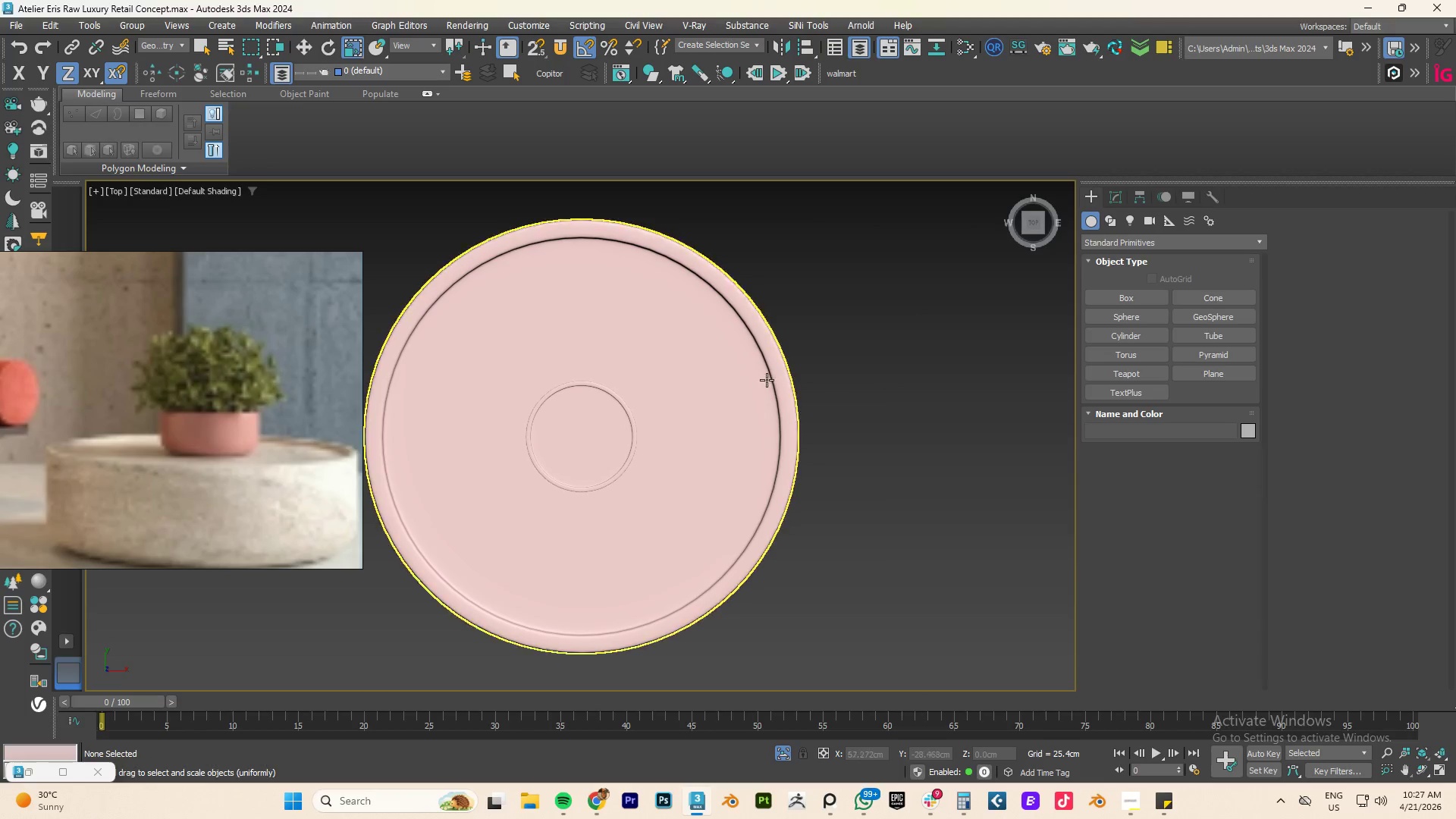 
left_click([658, 404])
 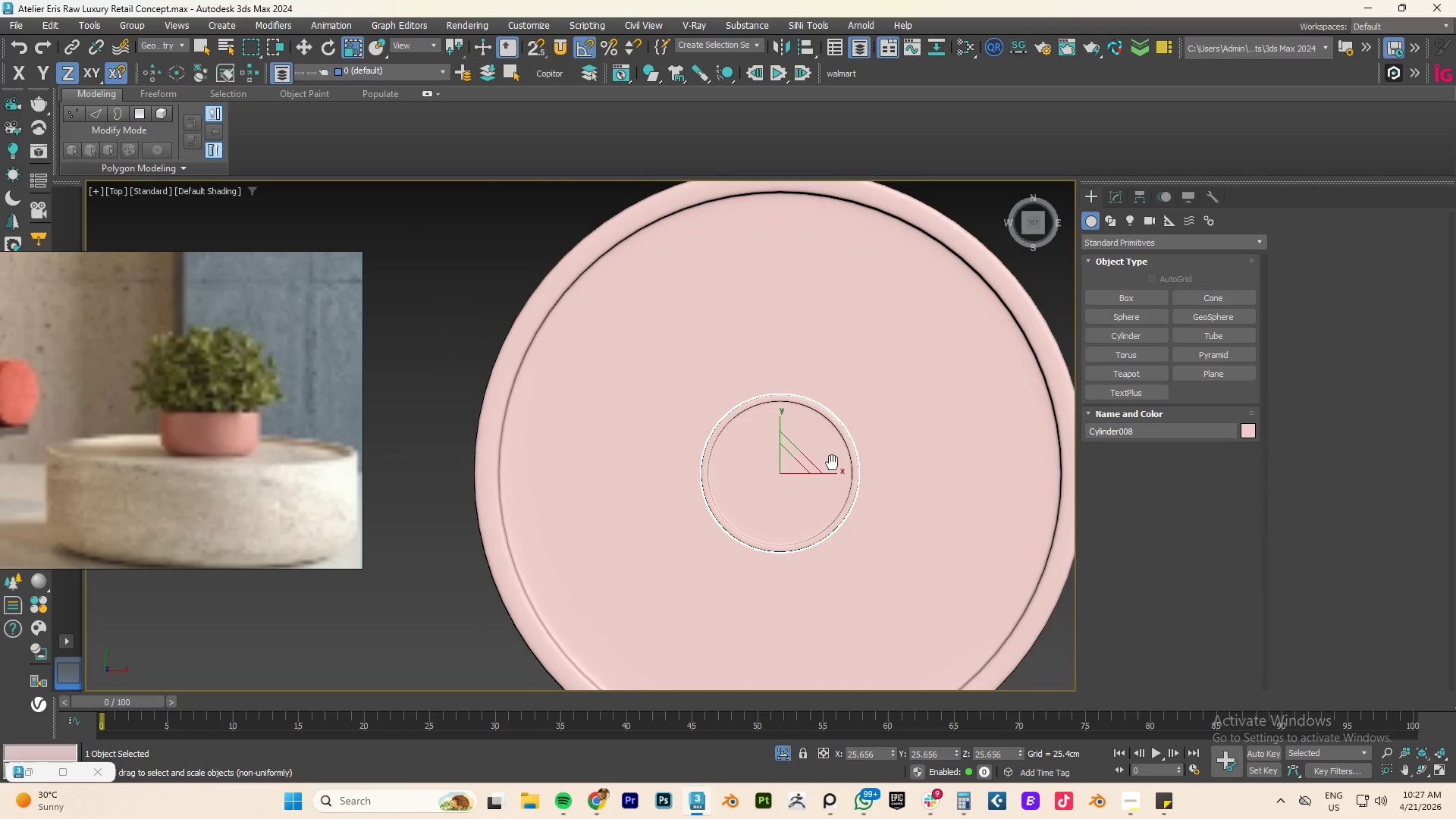 
scroll: coordinate [778, 474], scroll_direction: up, amount: 2.0
 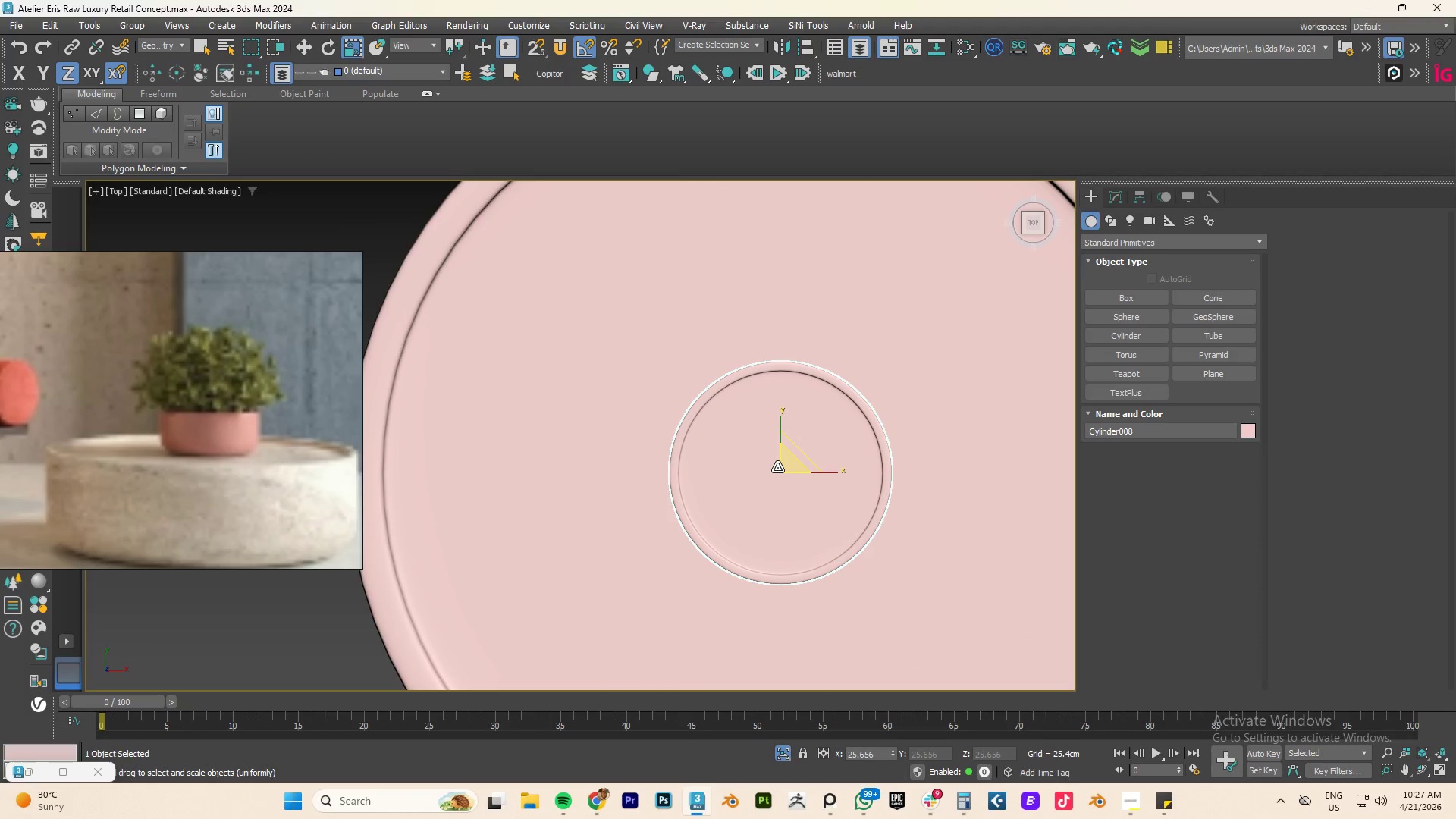 
scroll: coordinate [870, 465], scroll_direction: down, amount: 2.0
 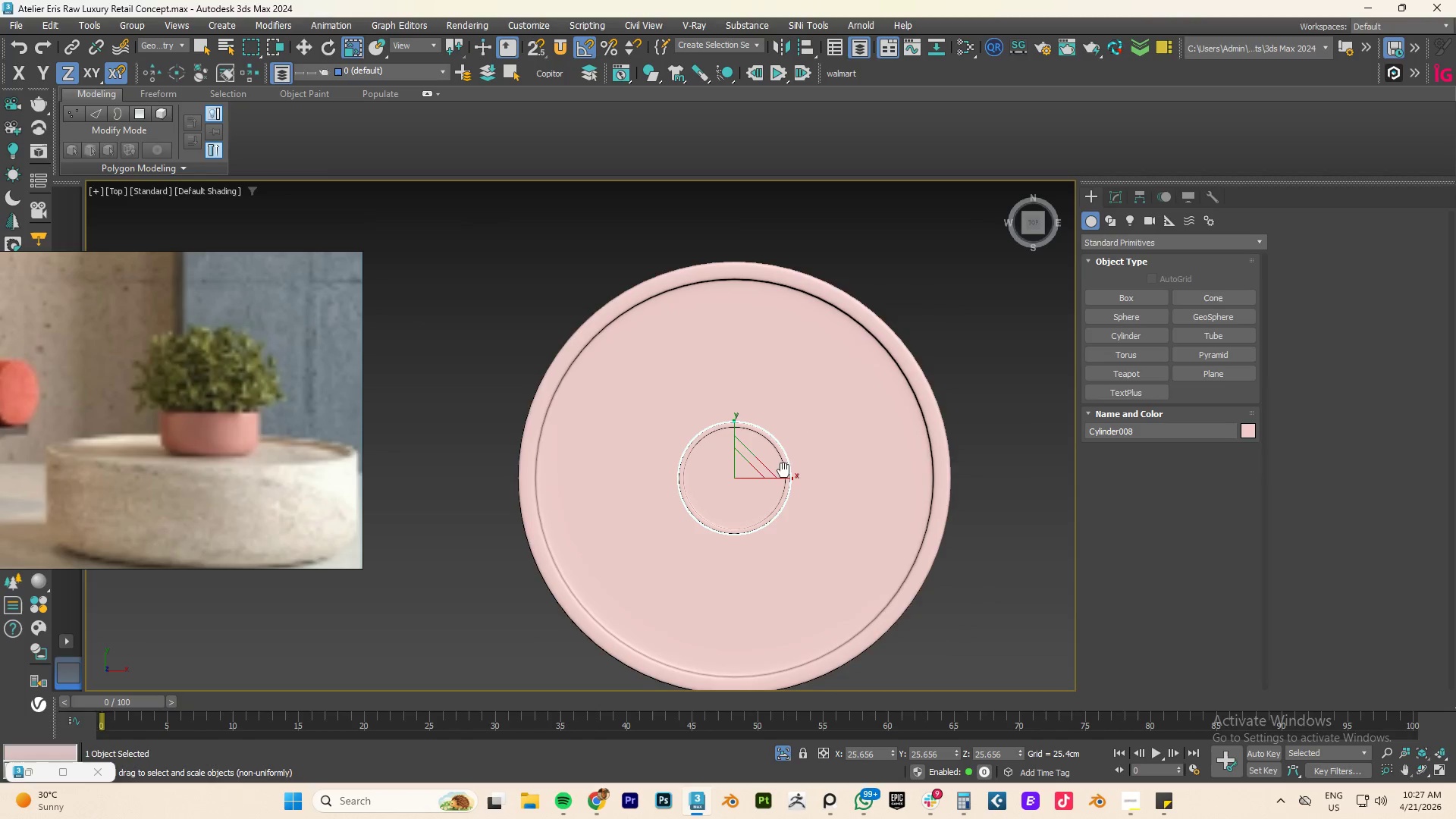 
mouse_move([771, 453])
 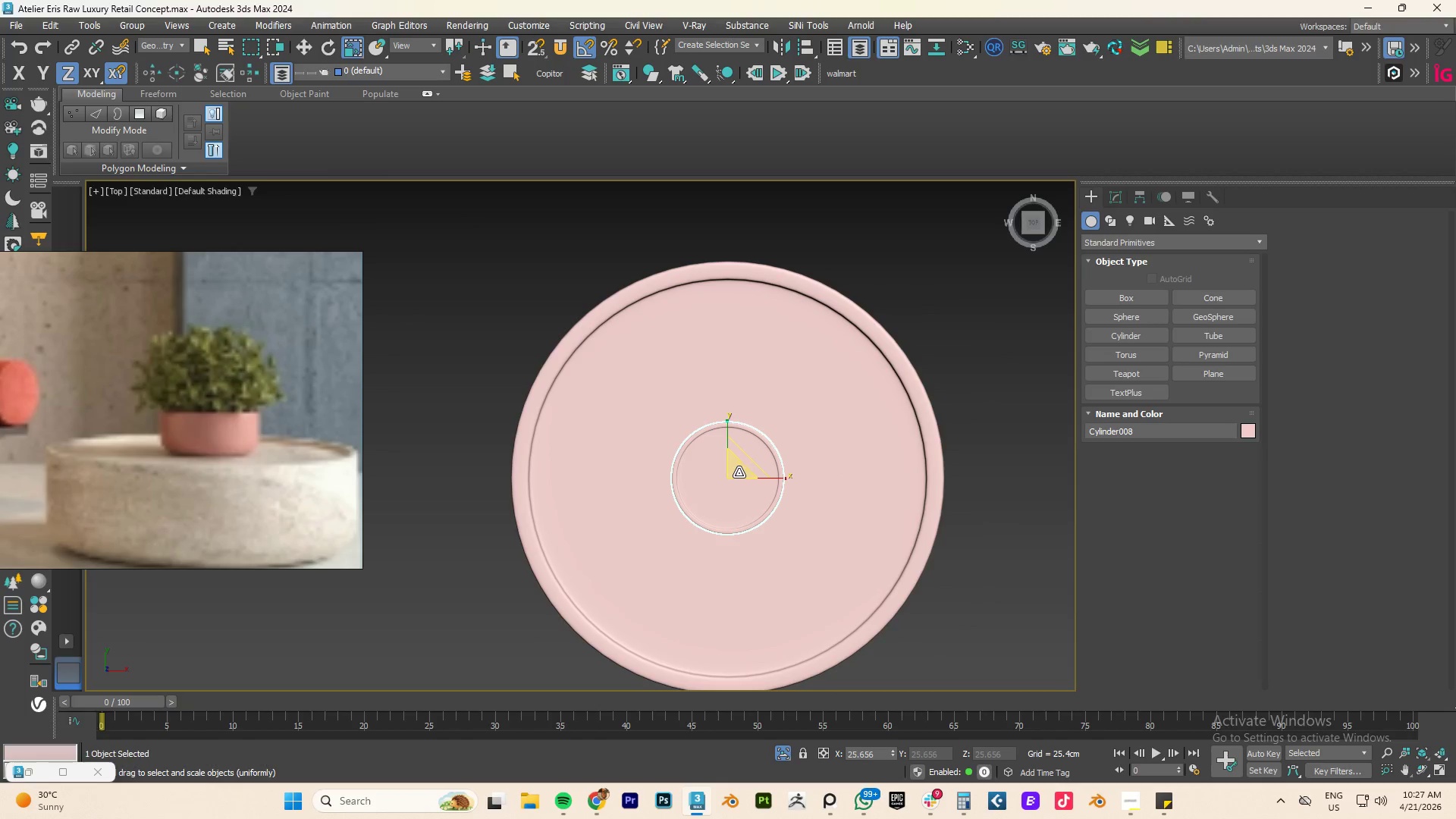 
left_click_drag(start_coordinate=[737, 473], to_coordinate=[754, 460])
 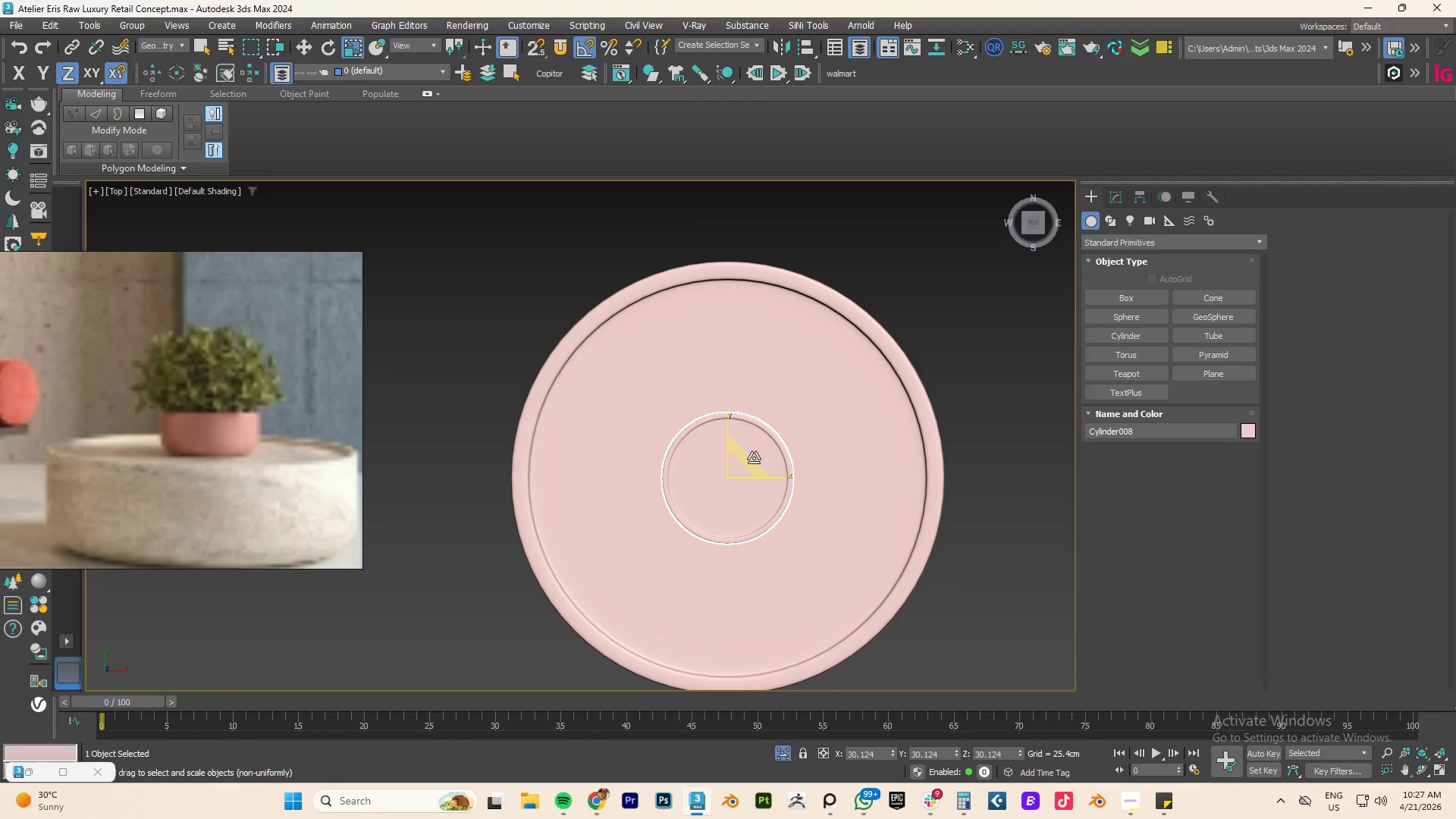 
key(F)
 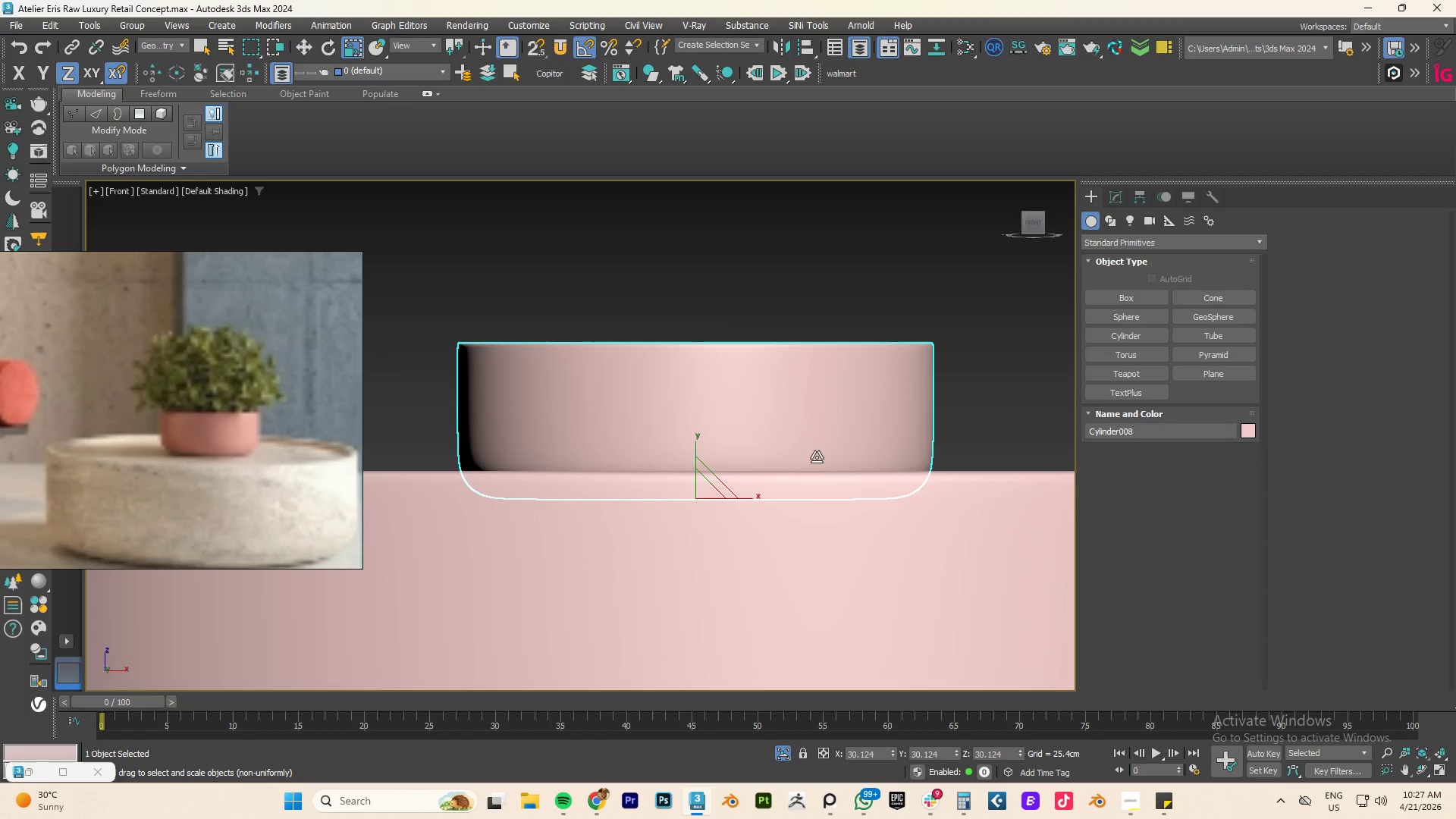 
key(Z)
 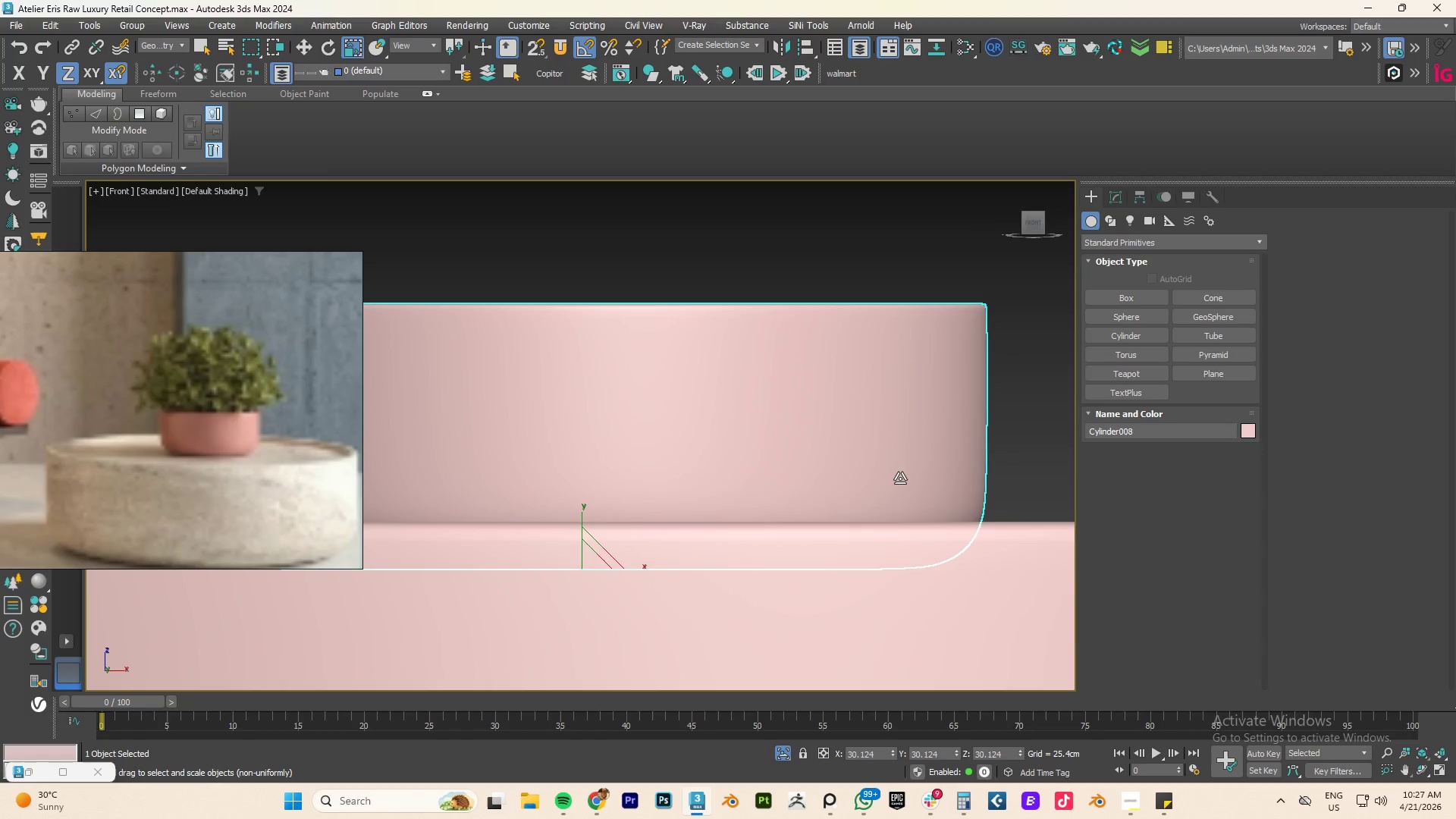 
key(F3)
 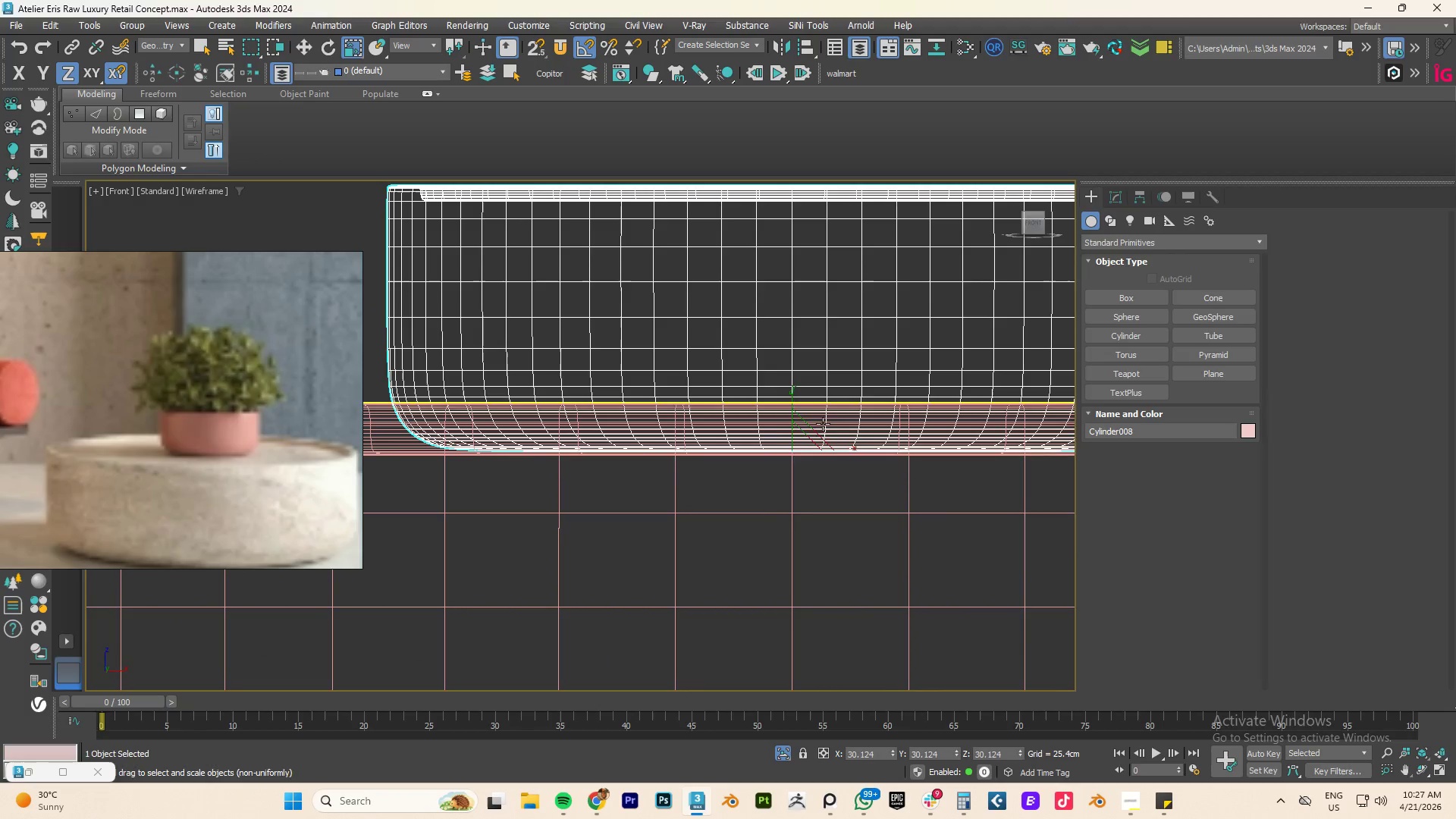 
key(W)
 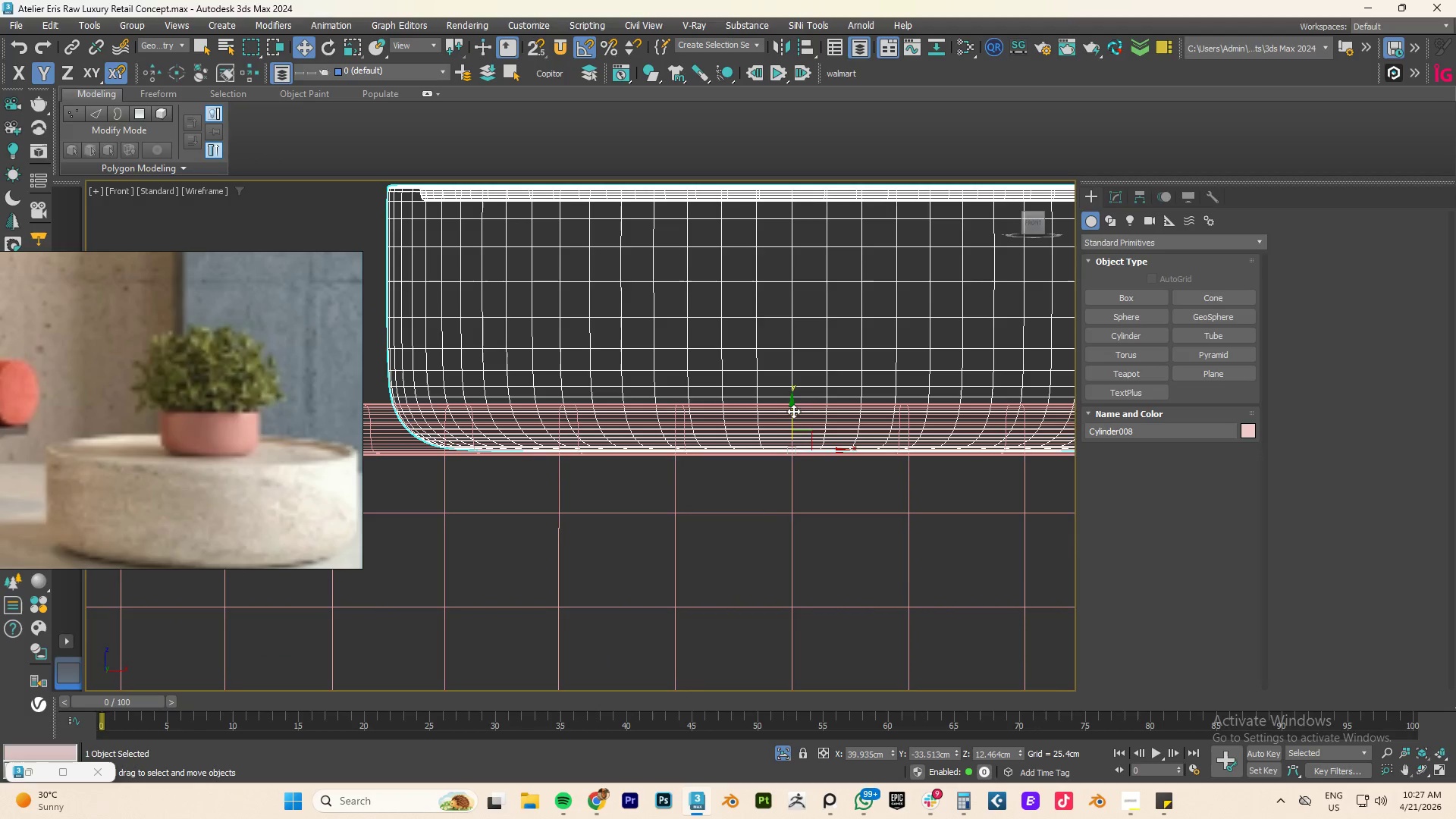 
left_click_drag(start_coordinate=[792, 412], to_coordinate=[794, 416])
 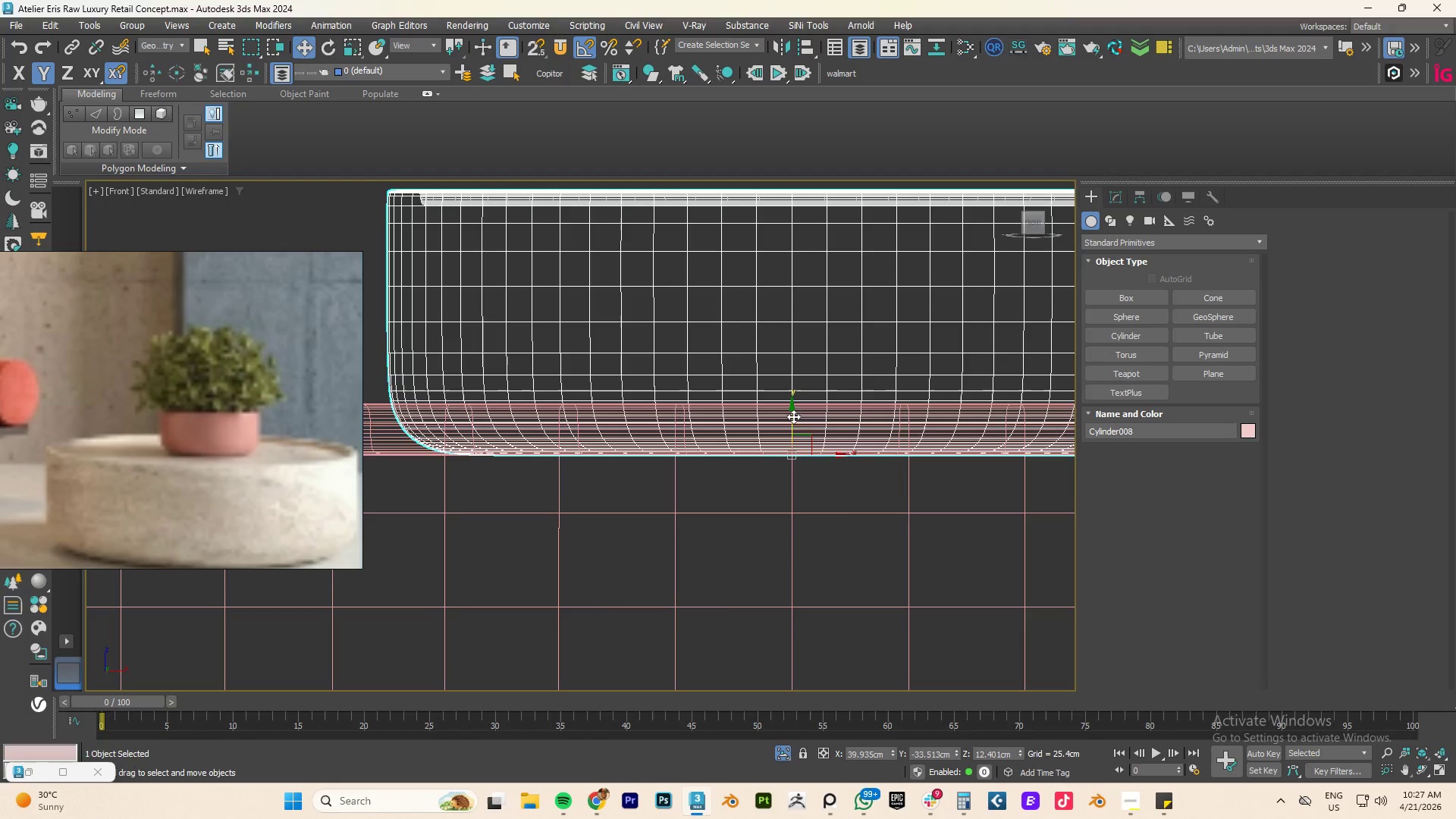 
type(tz)
 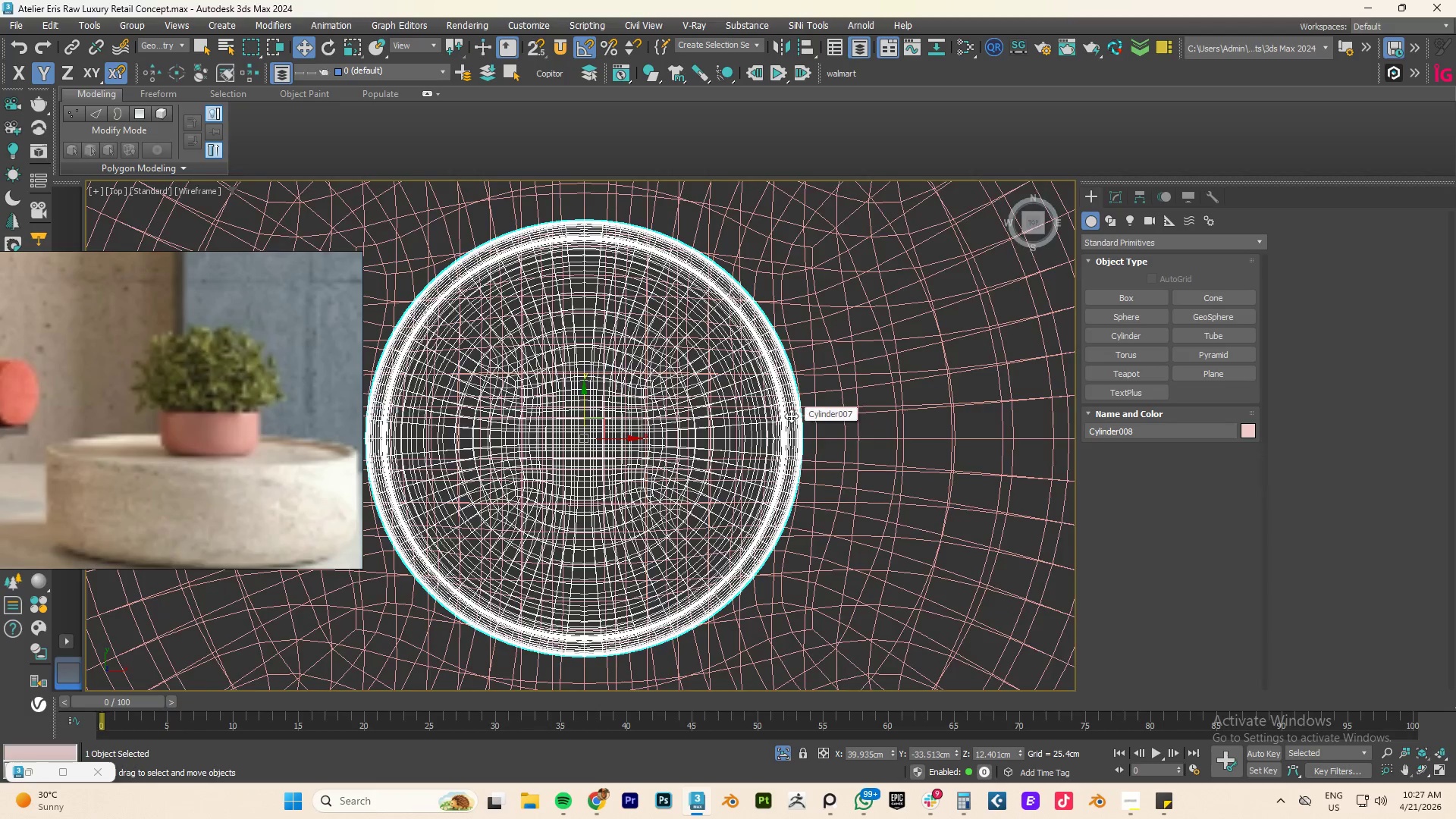 
scroll: coordinate [790, 416], scroll_direction: down, amount: 3.0
 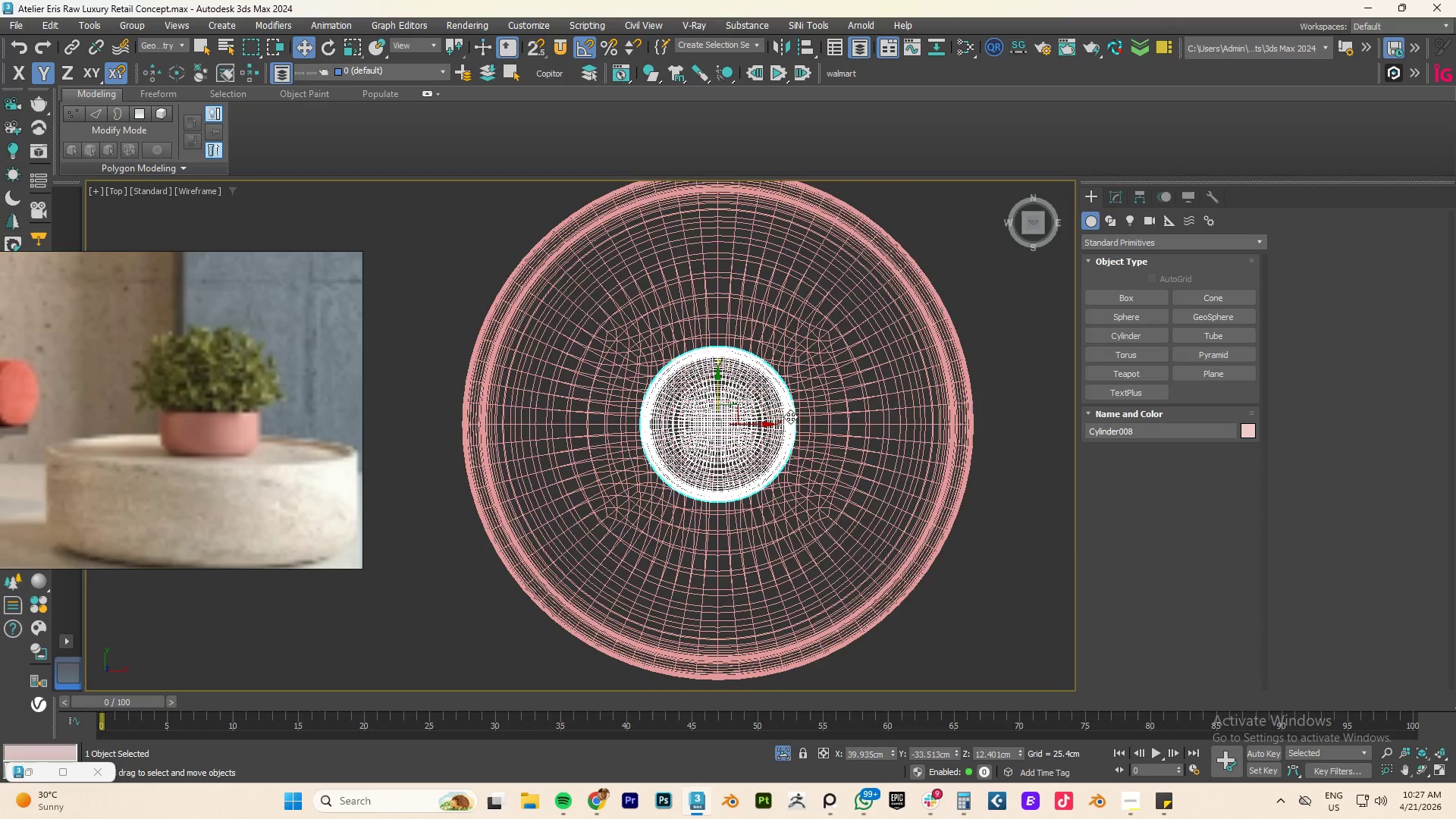 
key(F3)
 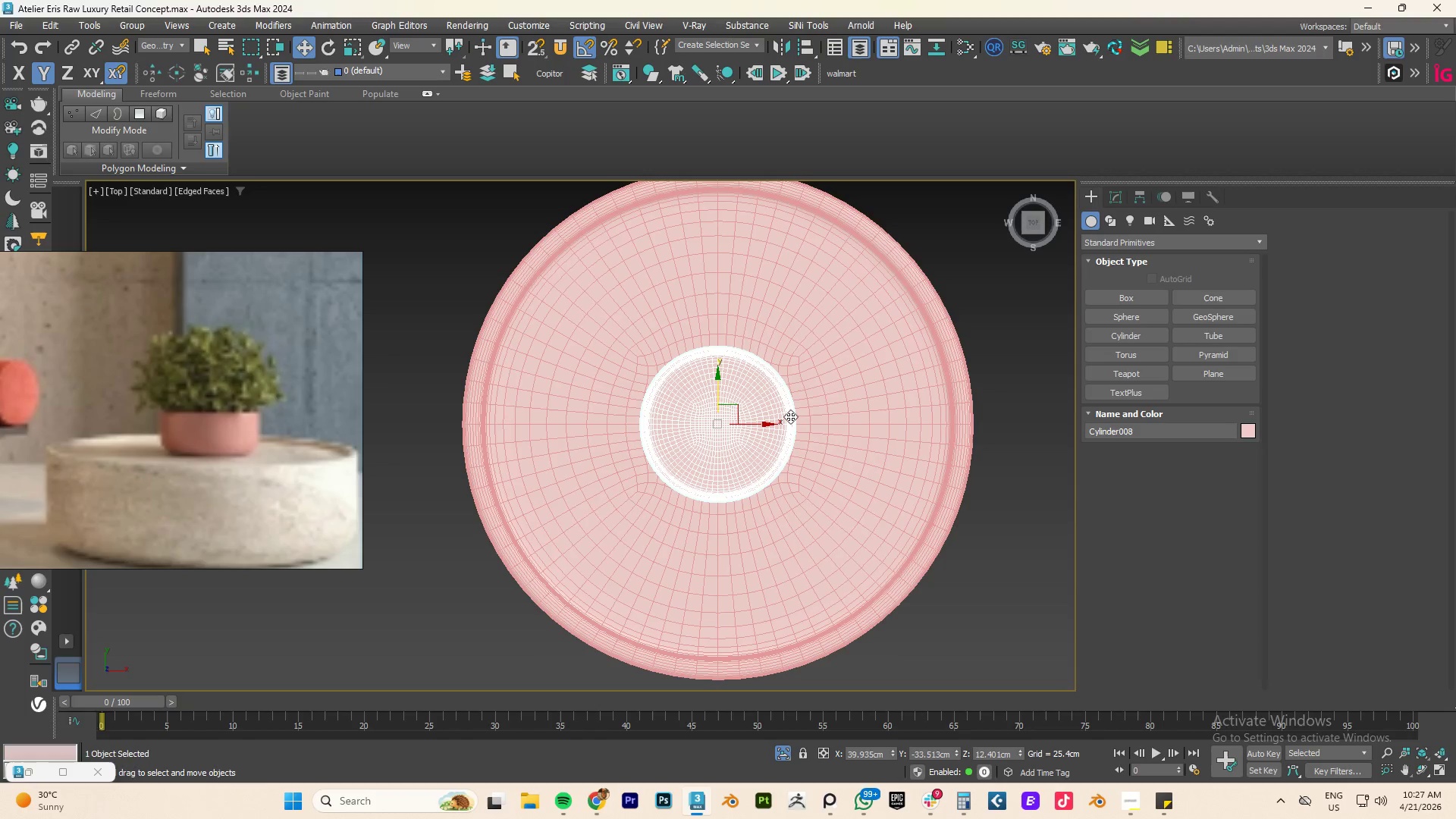 
key(F4)
 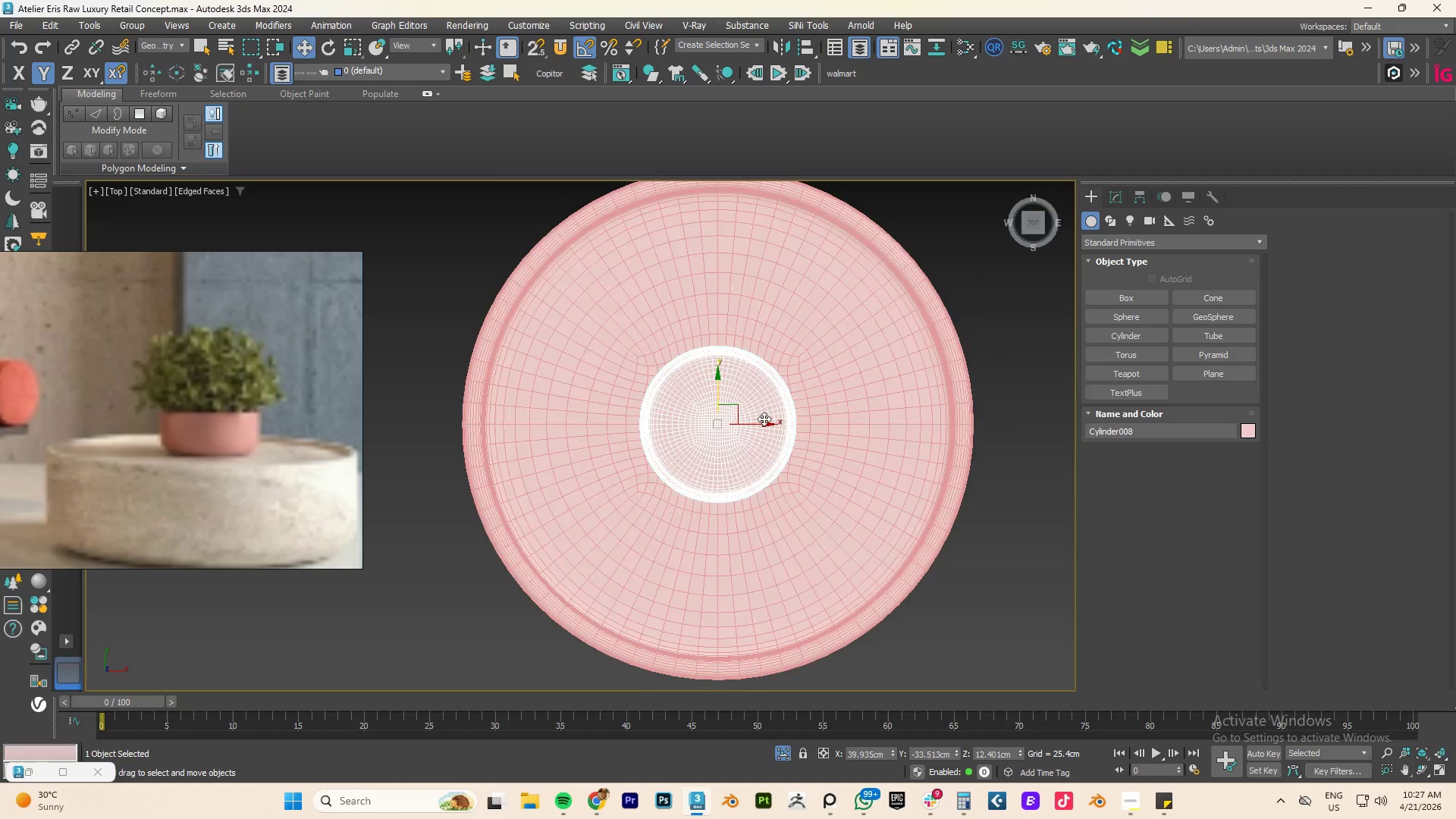 
key(F4)
 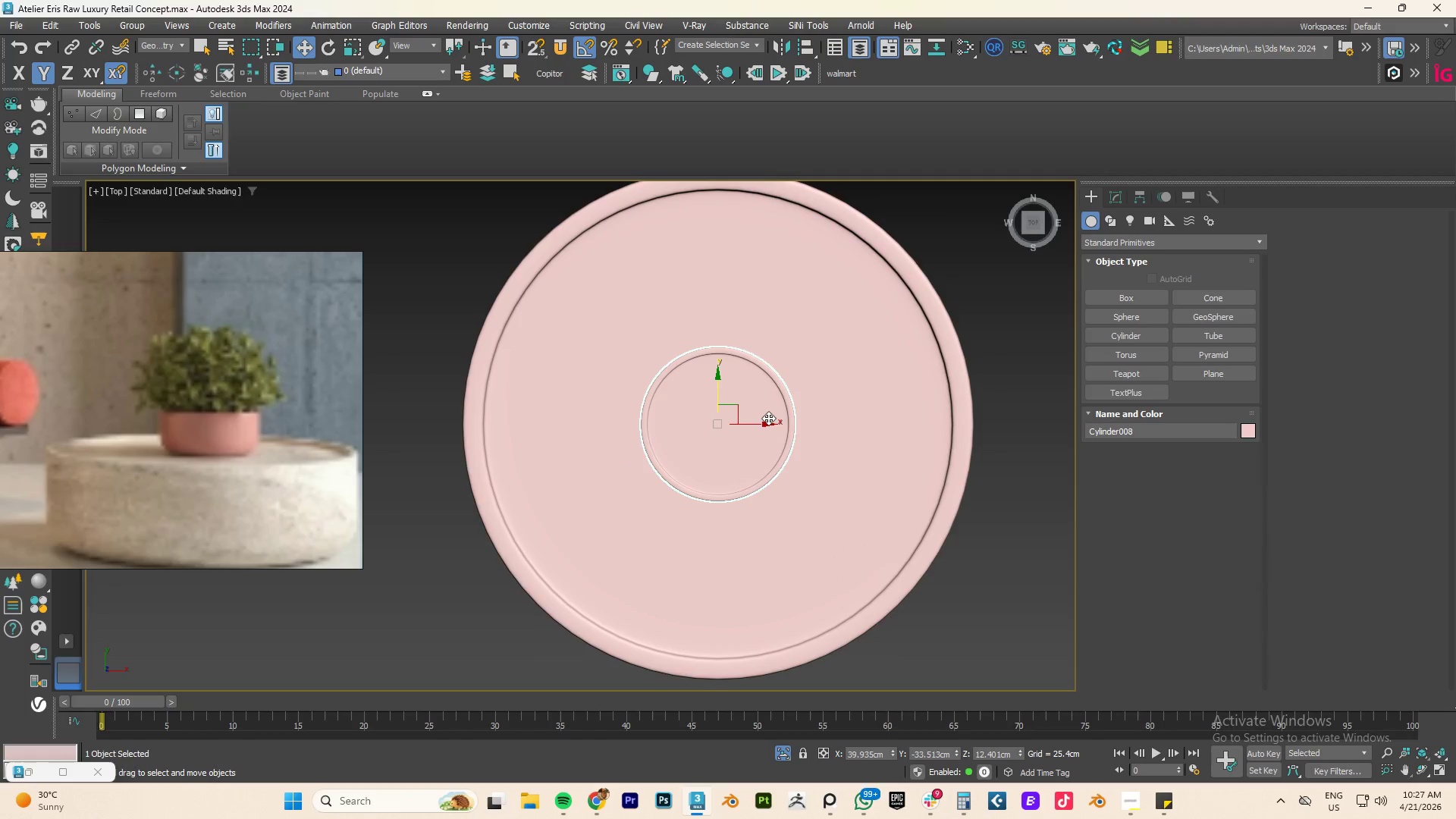 
key(F4)
 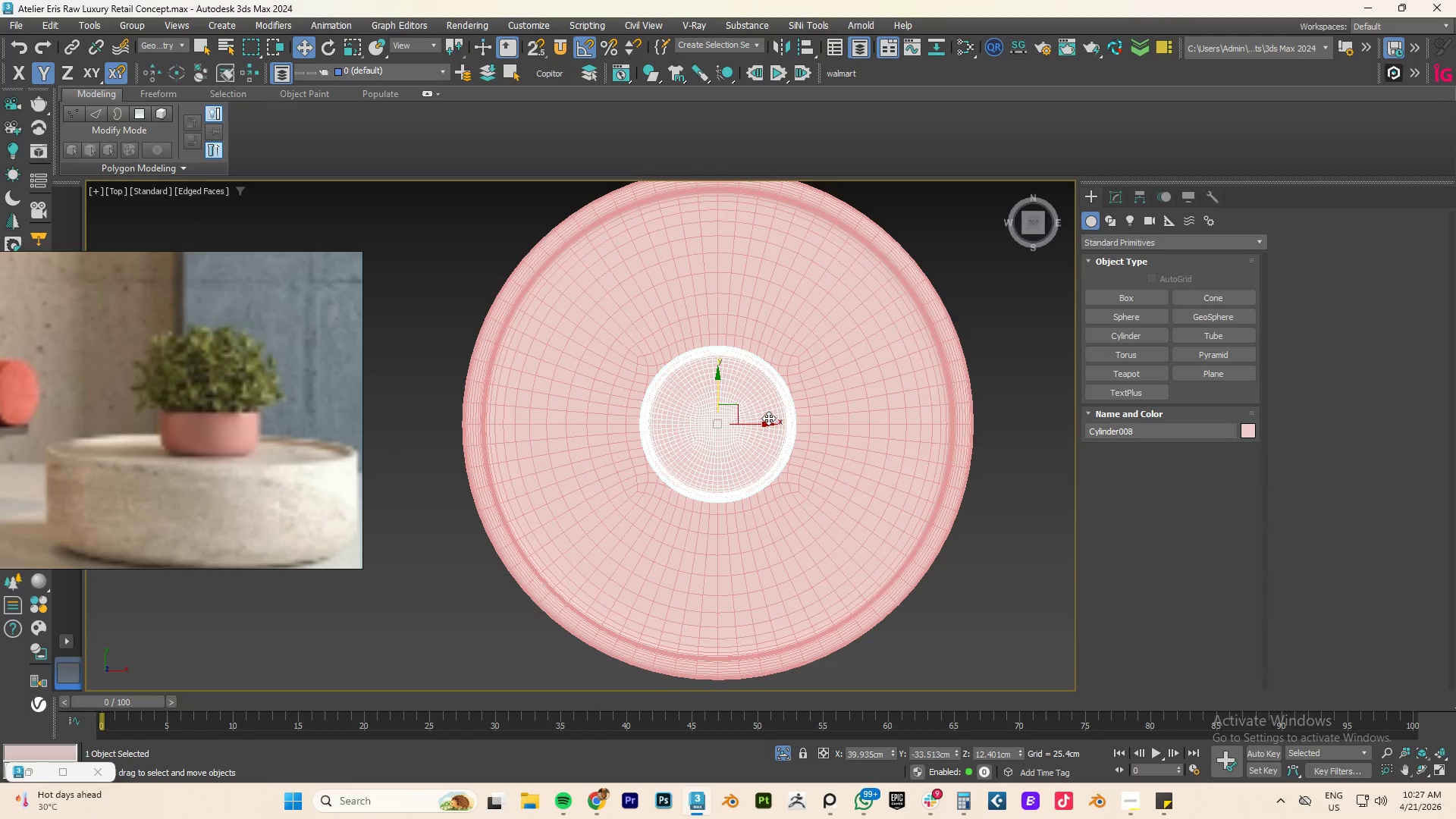 
key(F4)
 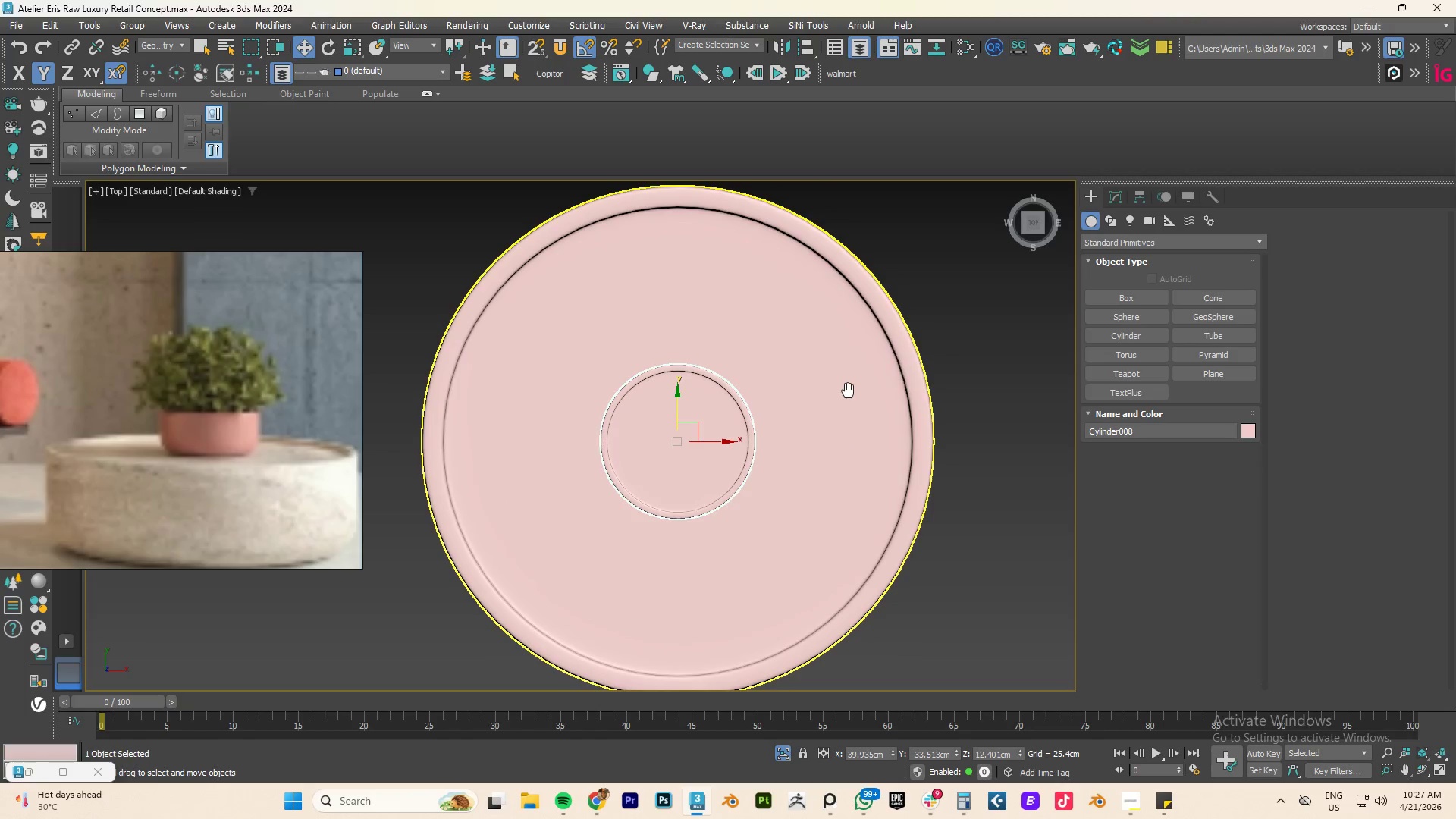 
scroll: coordinate [848, 391], scroll_direction: down, amount: 1.0
 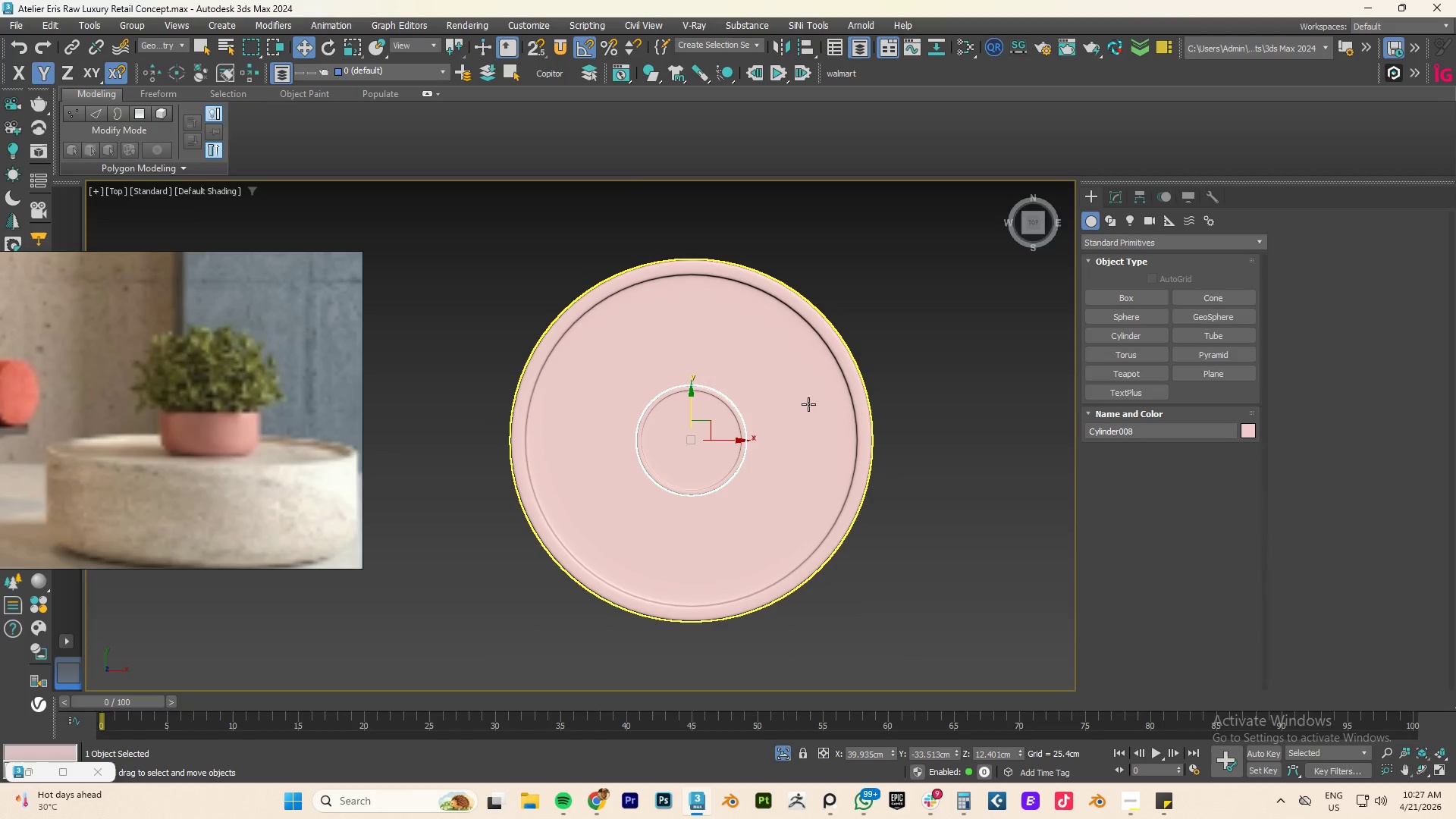 
scroll: coordinate [808, 404], scroll_direction: up, amount: 1.0
 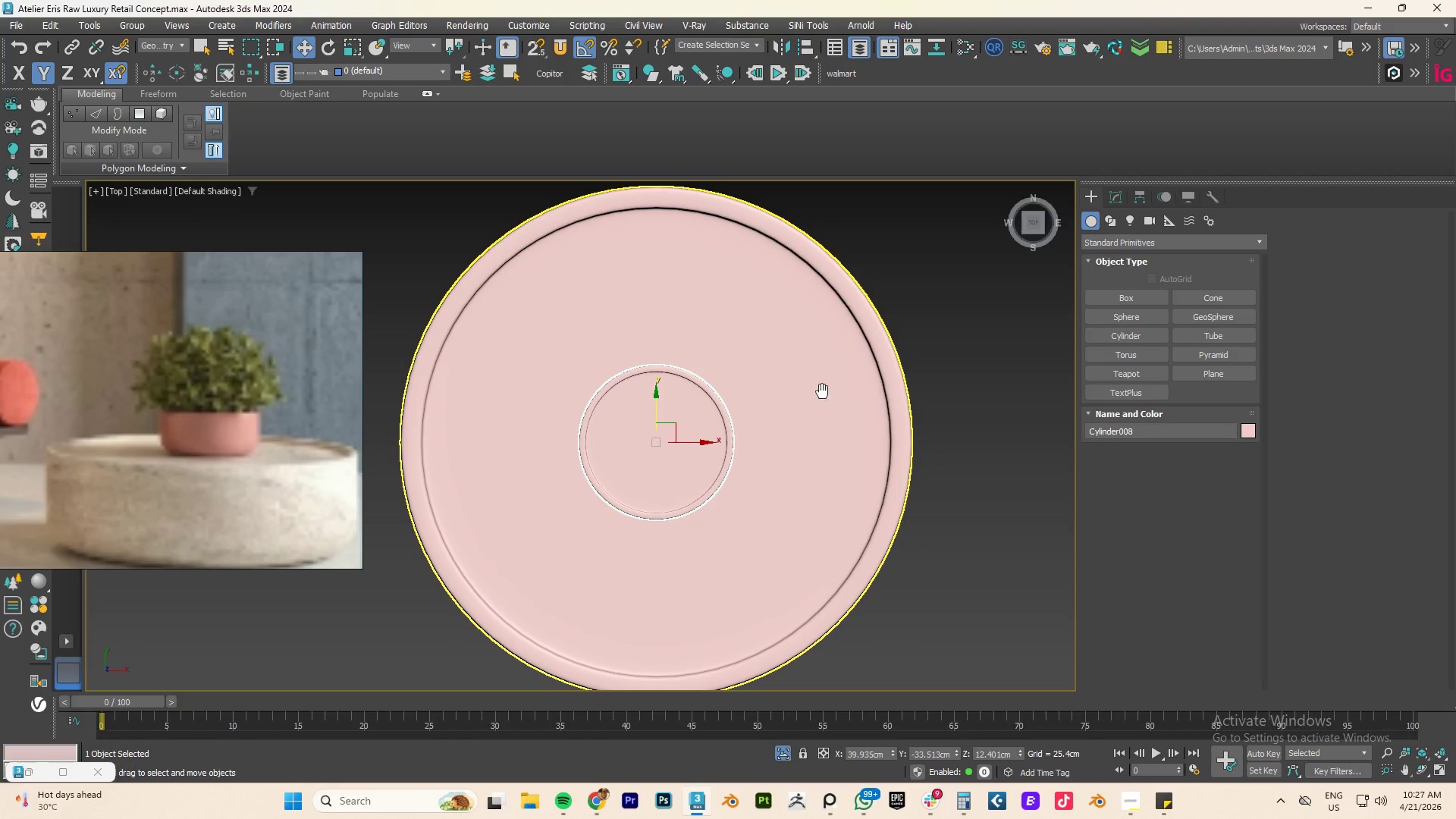 
scroll: coordinate [828, 388], scroll_direction: down, amount: 1.0
 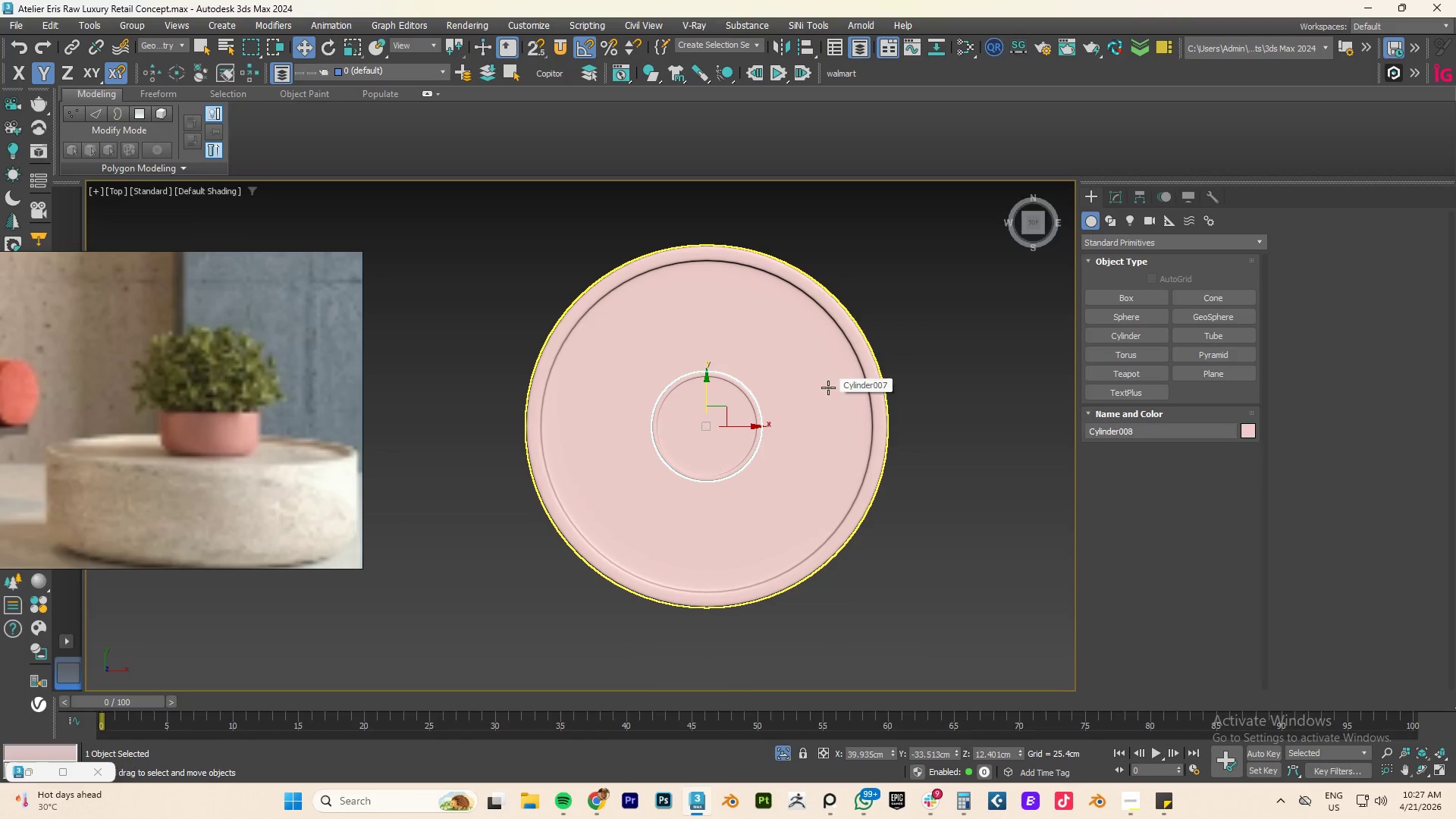 
scroll: coordinate [828, 388], scroll_direction: up, amount: 1.0
 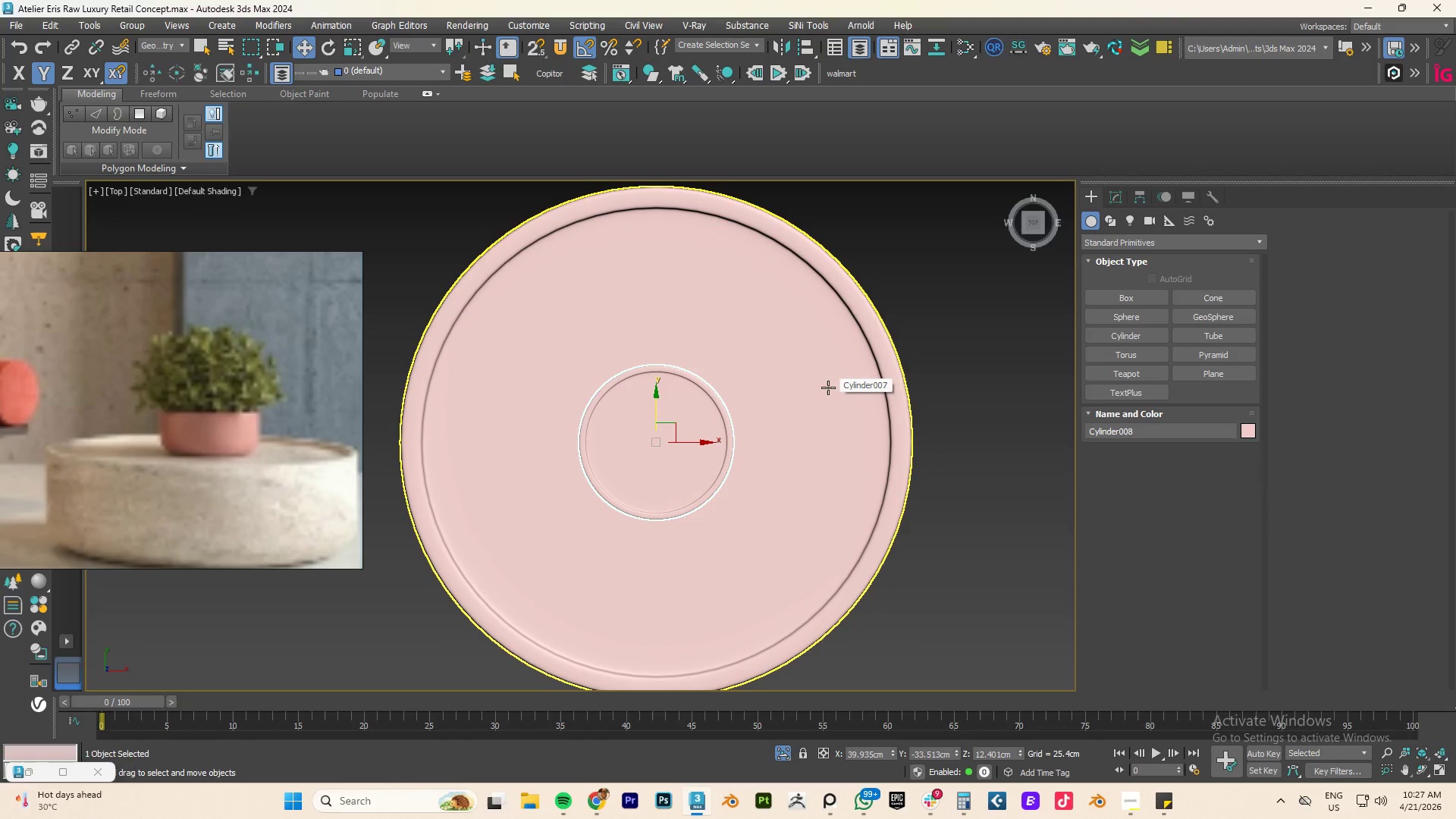 
scroll: coordinate [828, 388], scroll_direction: down, amount: 1.0
 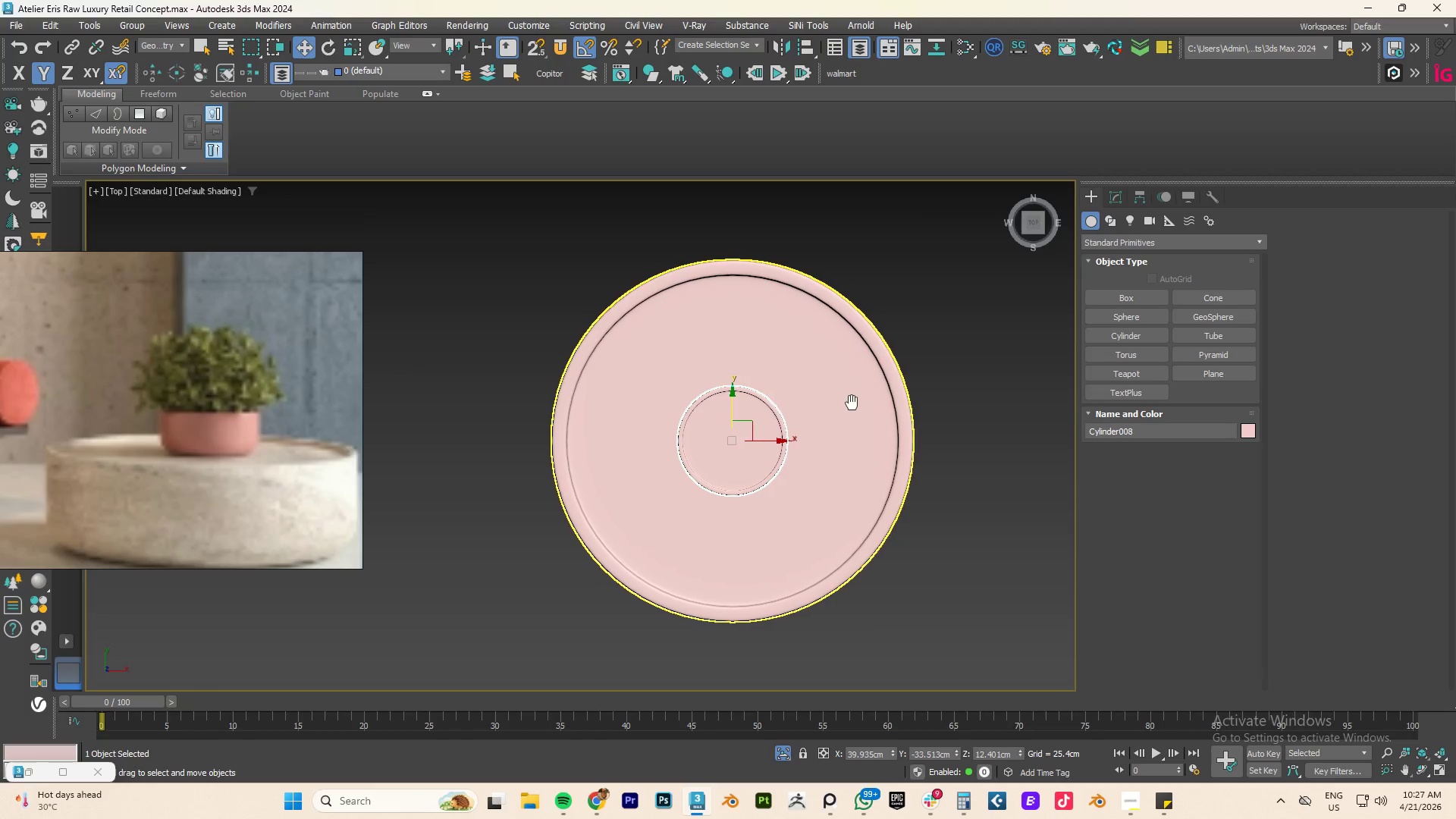 
left_click([957, 381])
 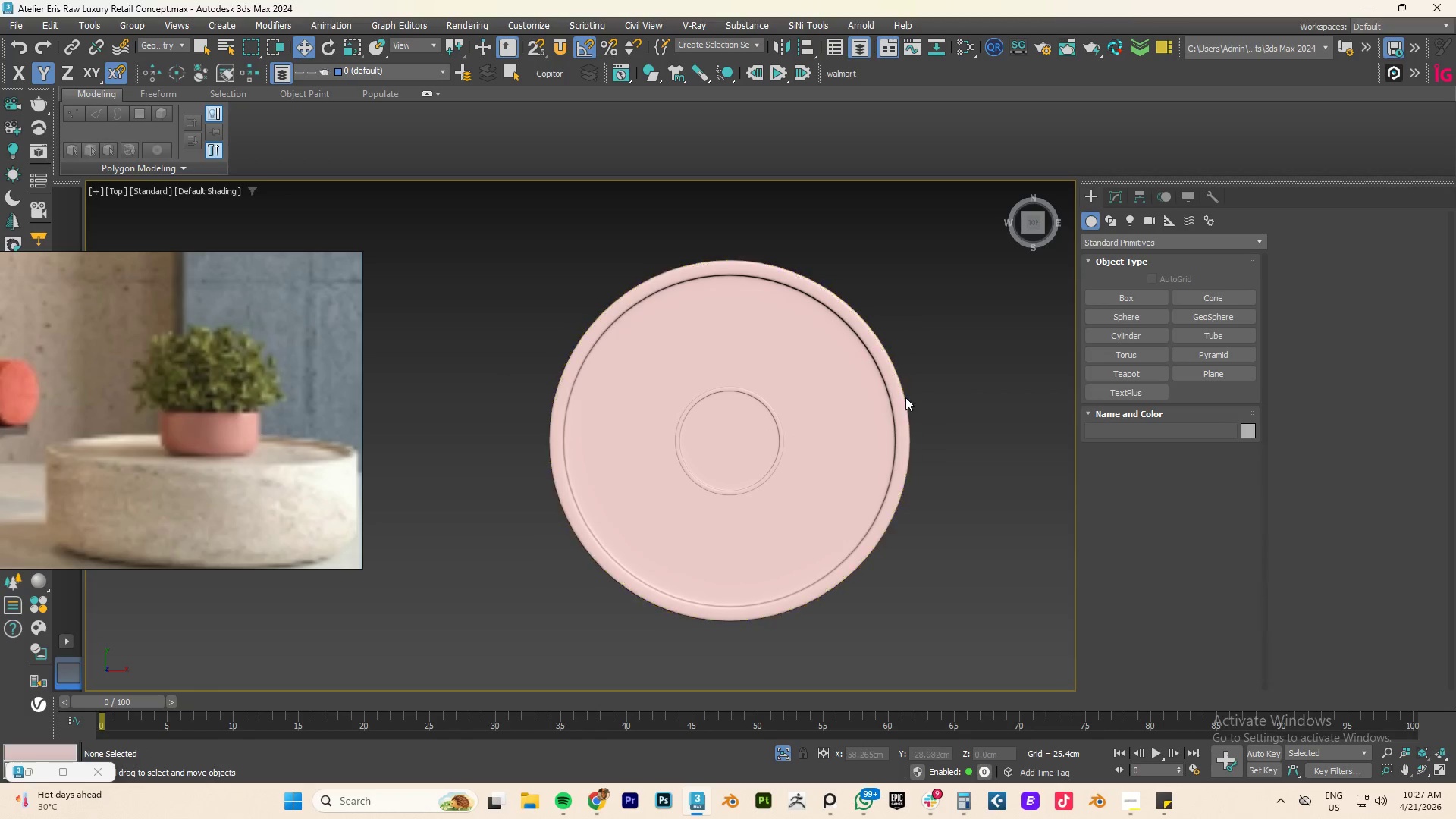 
scroll: coordinate [905, 394], scroll_direction: up, amount: 4.0
 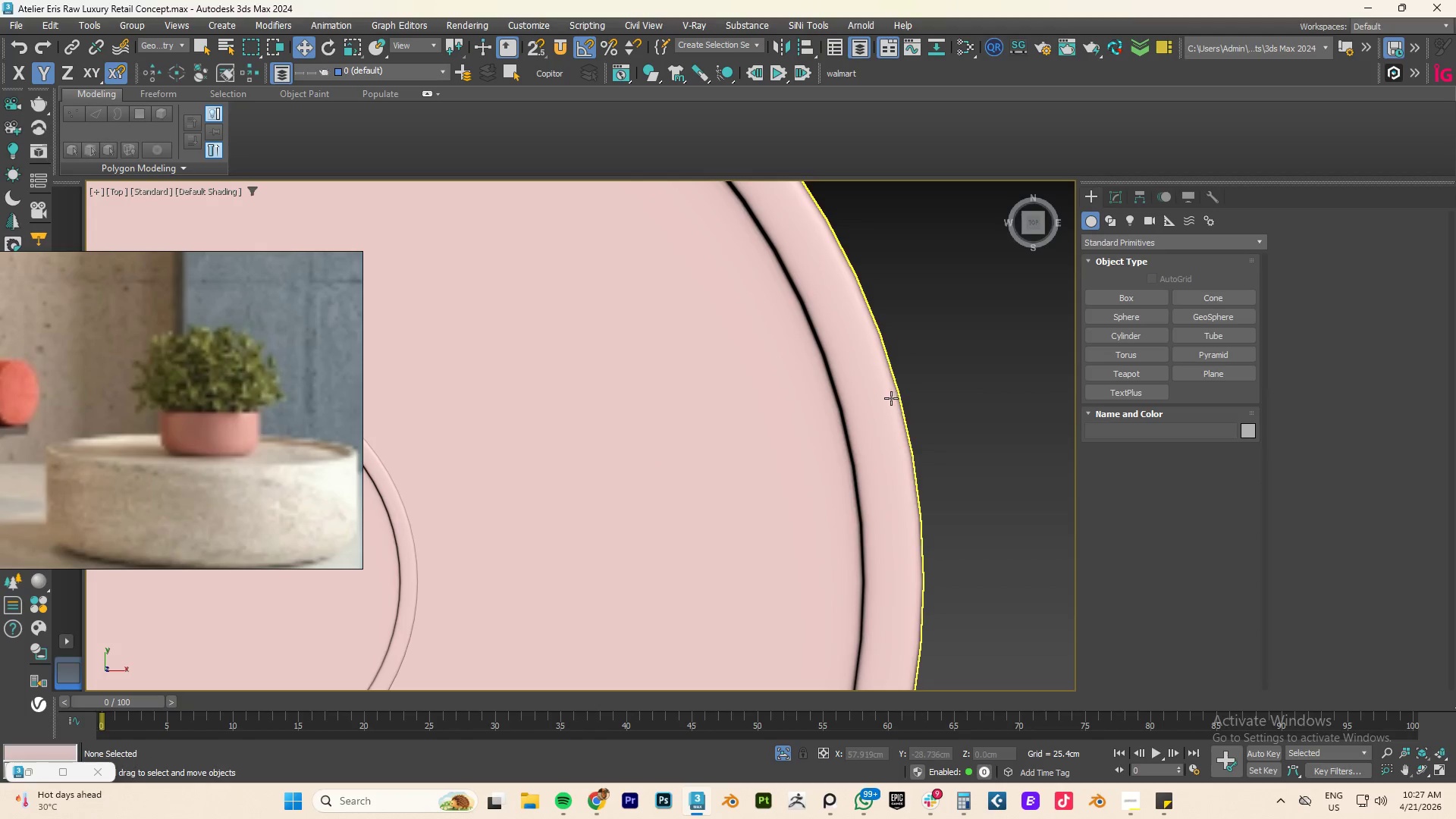 
left_click([891, 398])
 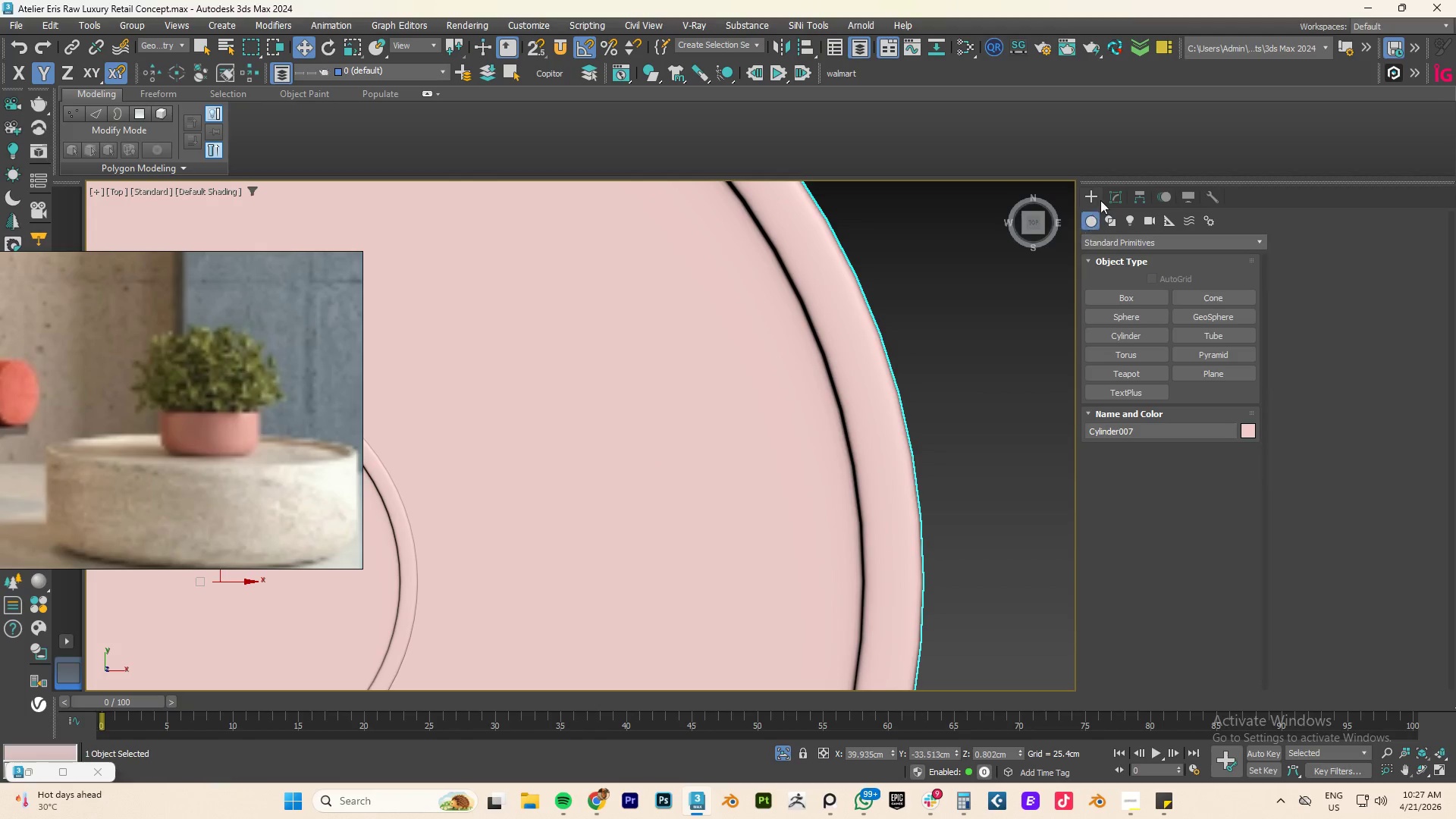 
left_click([1116, 193])
 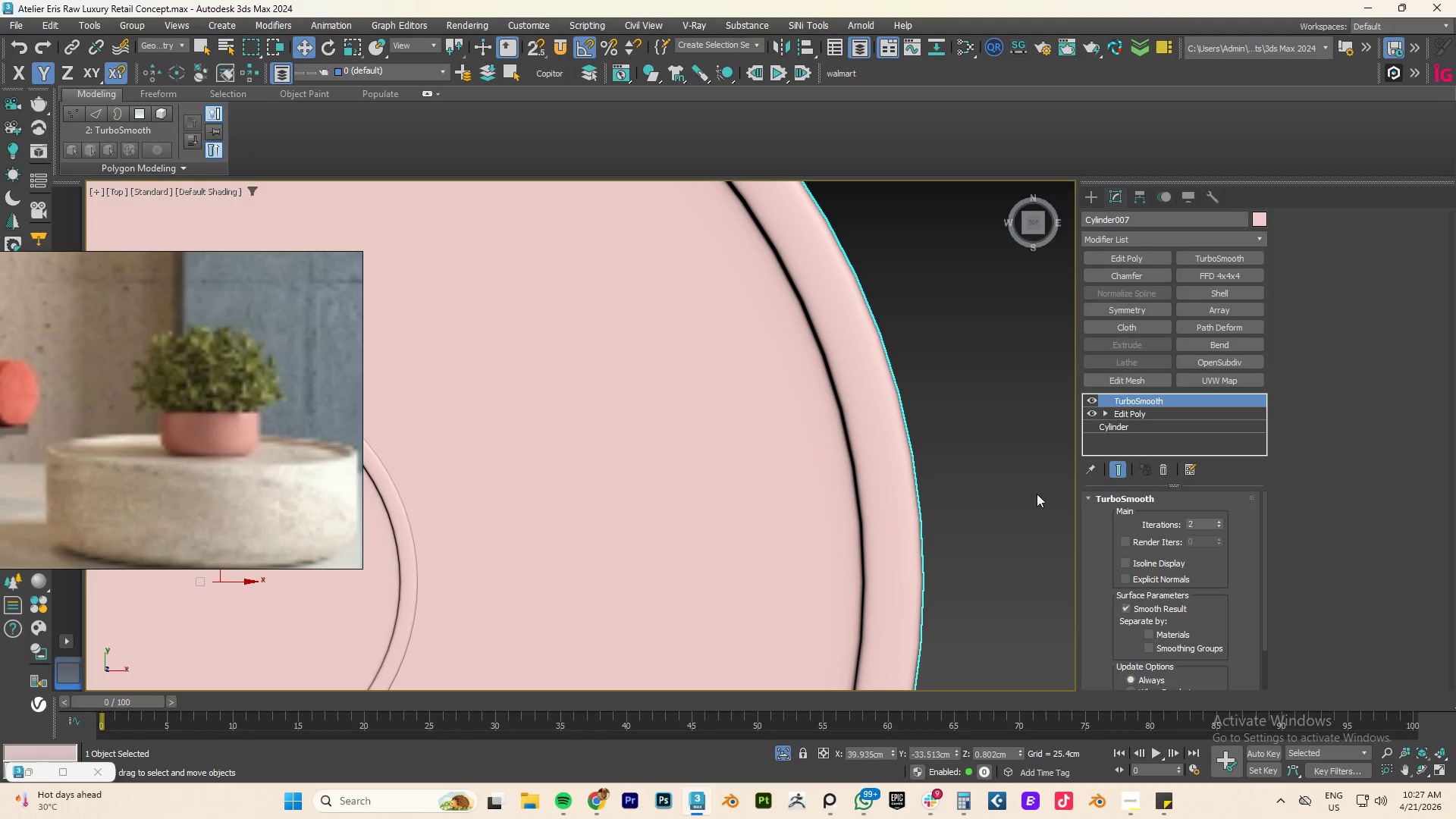 
hold_key(key=AltLeft, duration=0.81)
 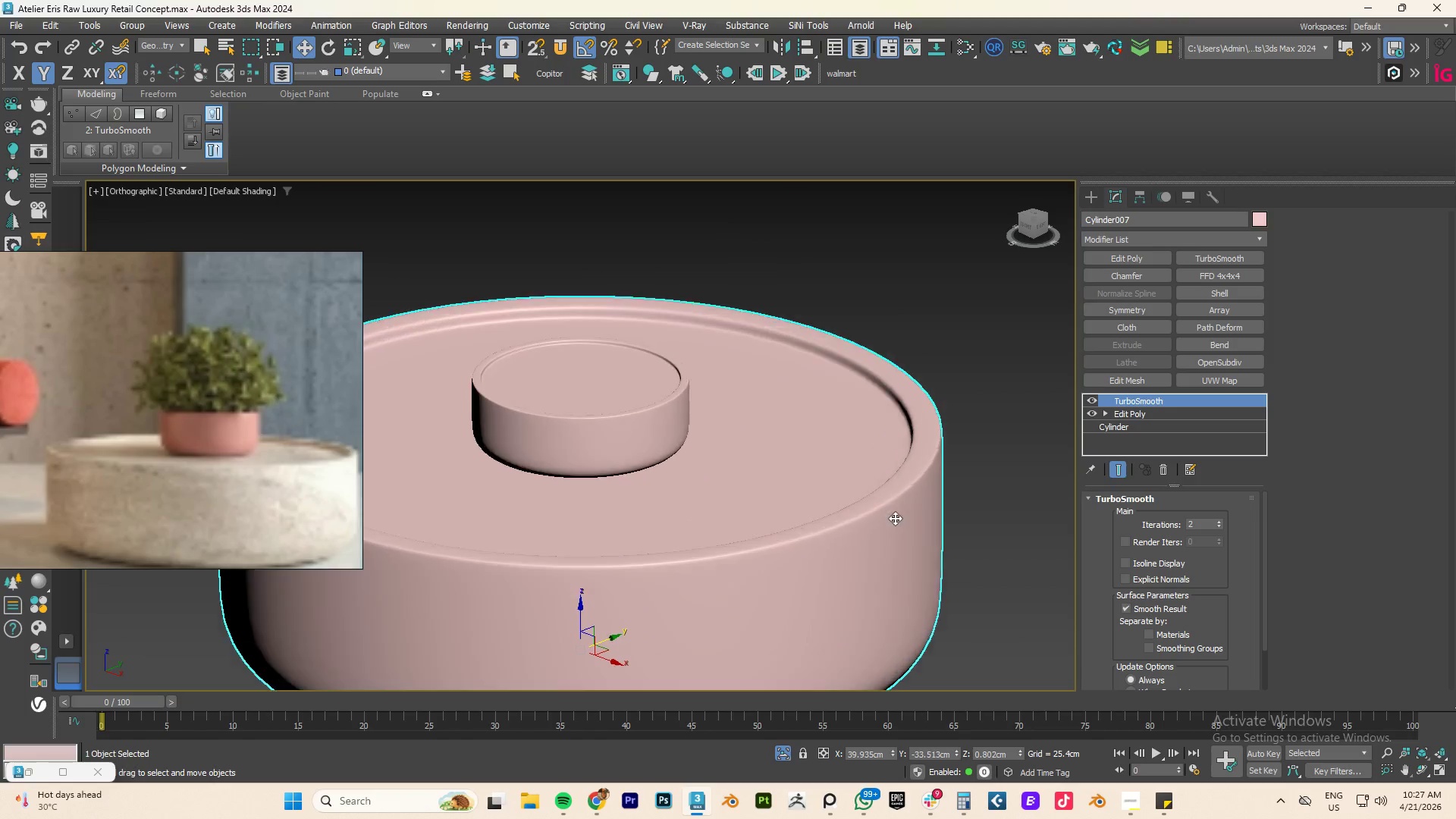 
scroll: coordinate [930, 507], scroll_direction: down, amount: 3.0
 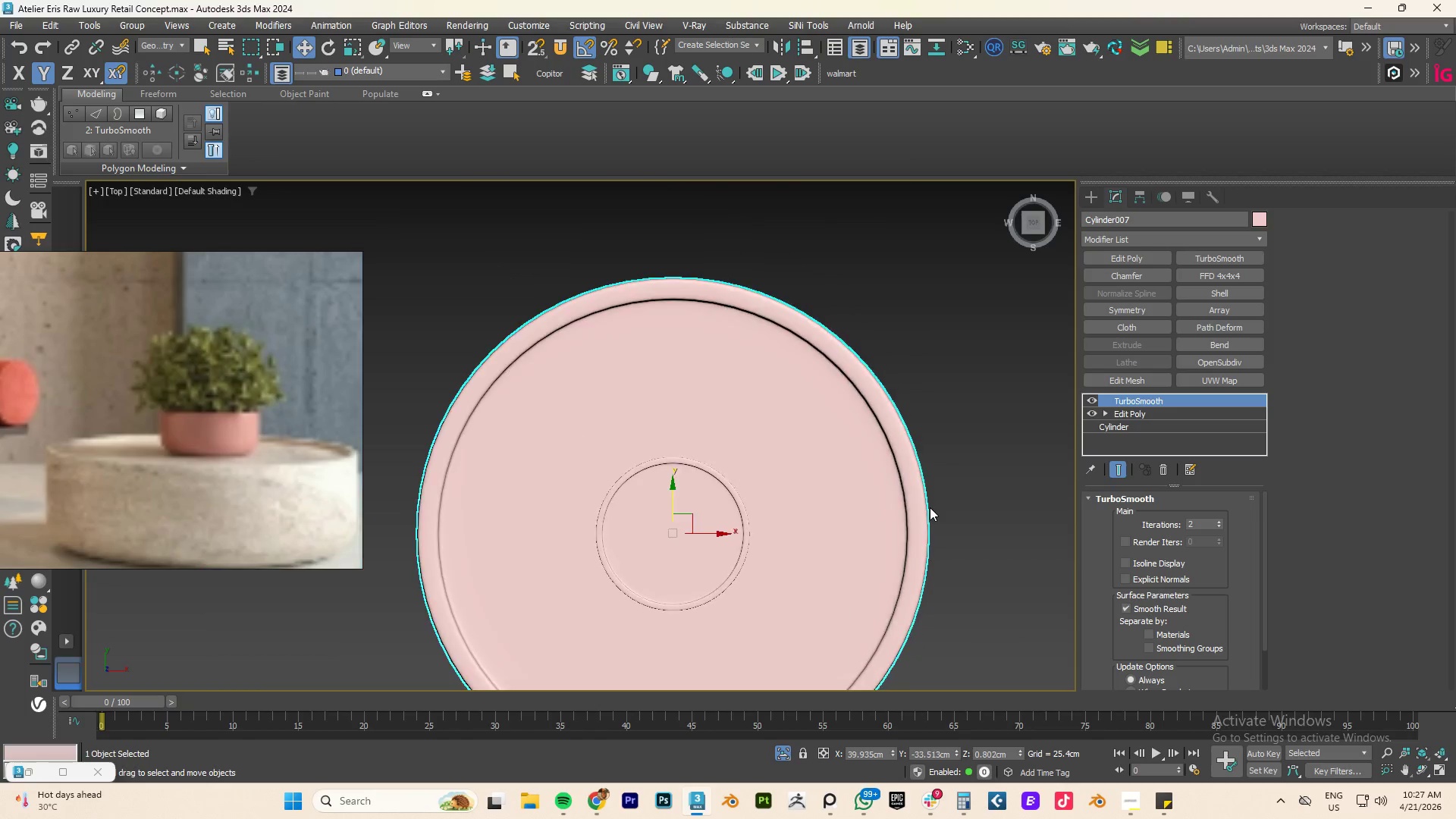 
scroll: coordinate [869, 497], scroll_direction: up, amount: 6.0
 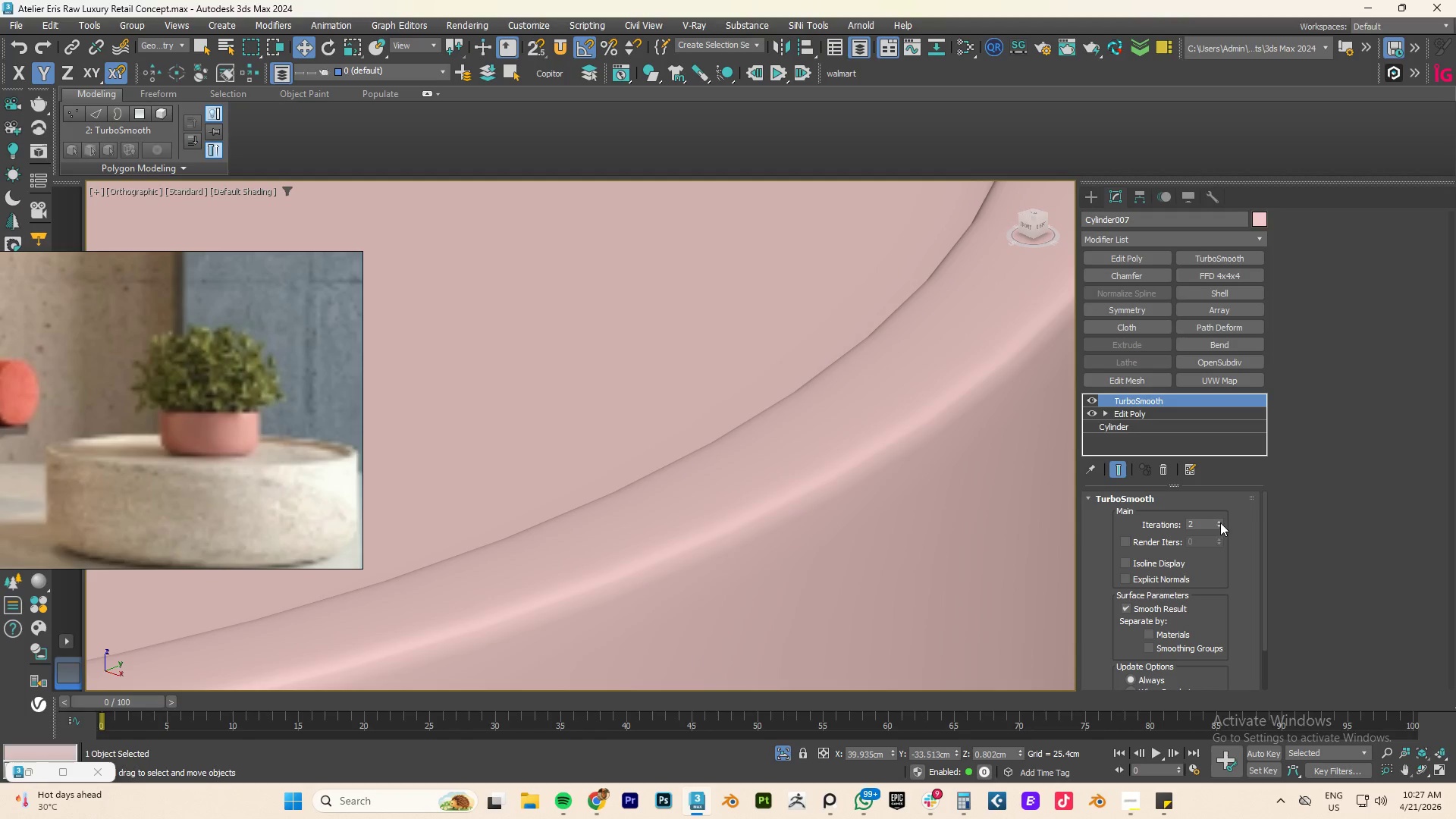 
left_click([1221, 521])
 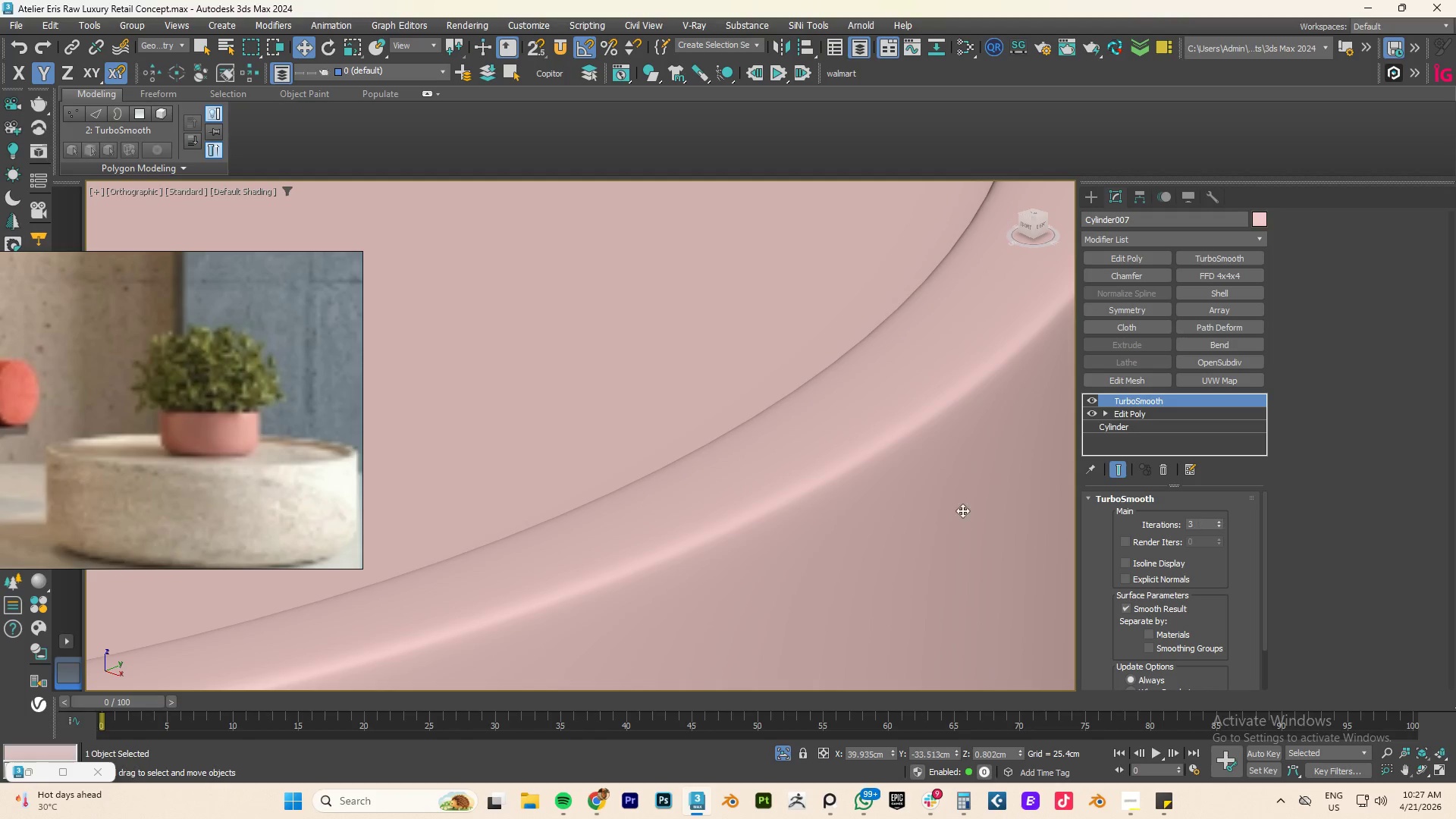 
scroll: coordinate [849, 488], scroll_direction: down, amount: 7.0
 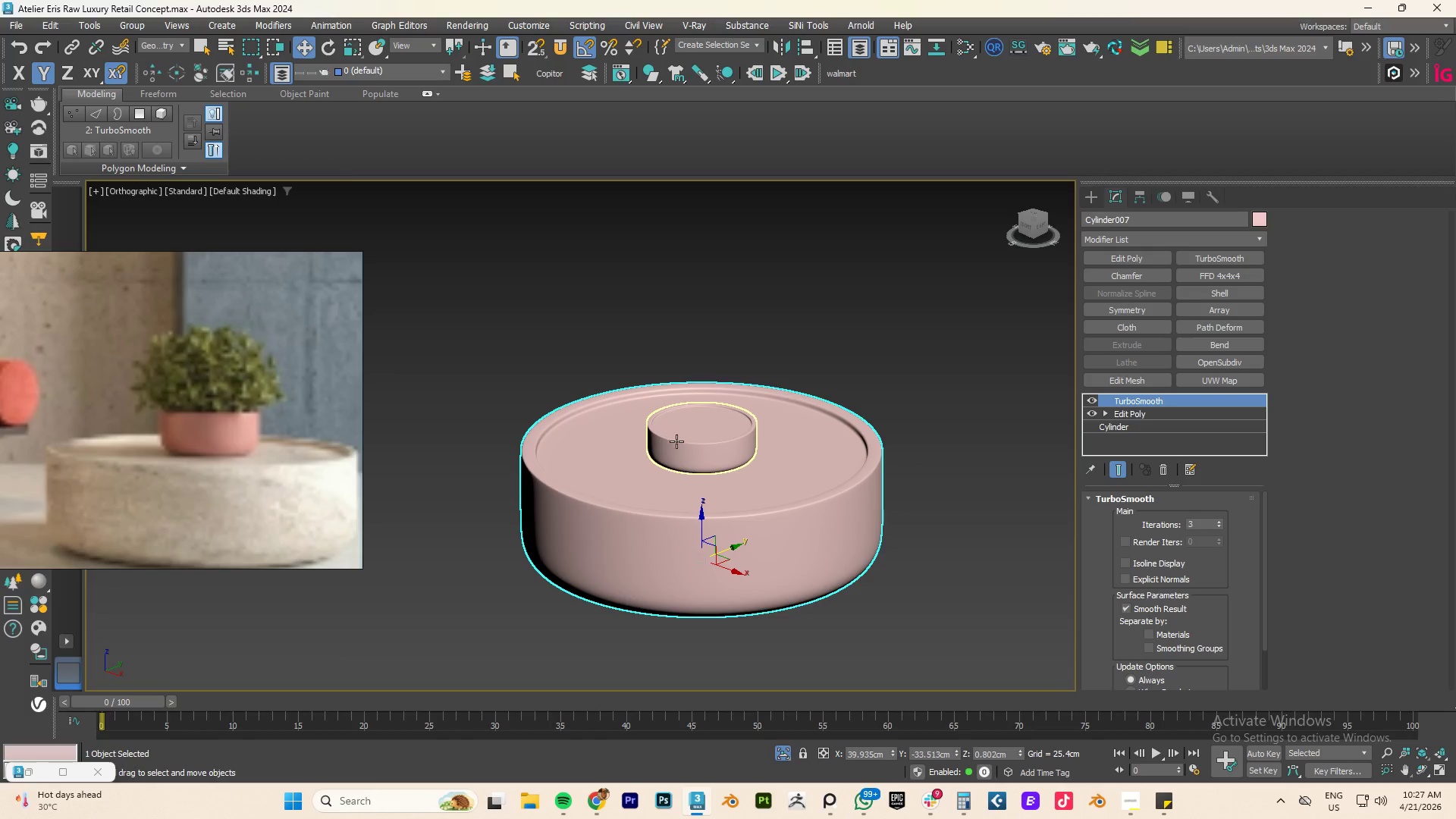 
left_click([679, 444])
 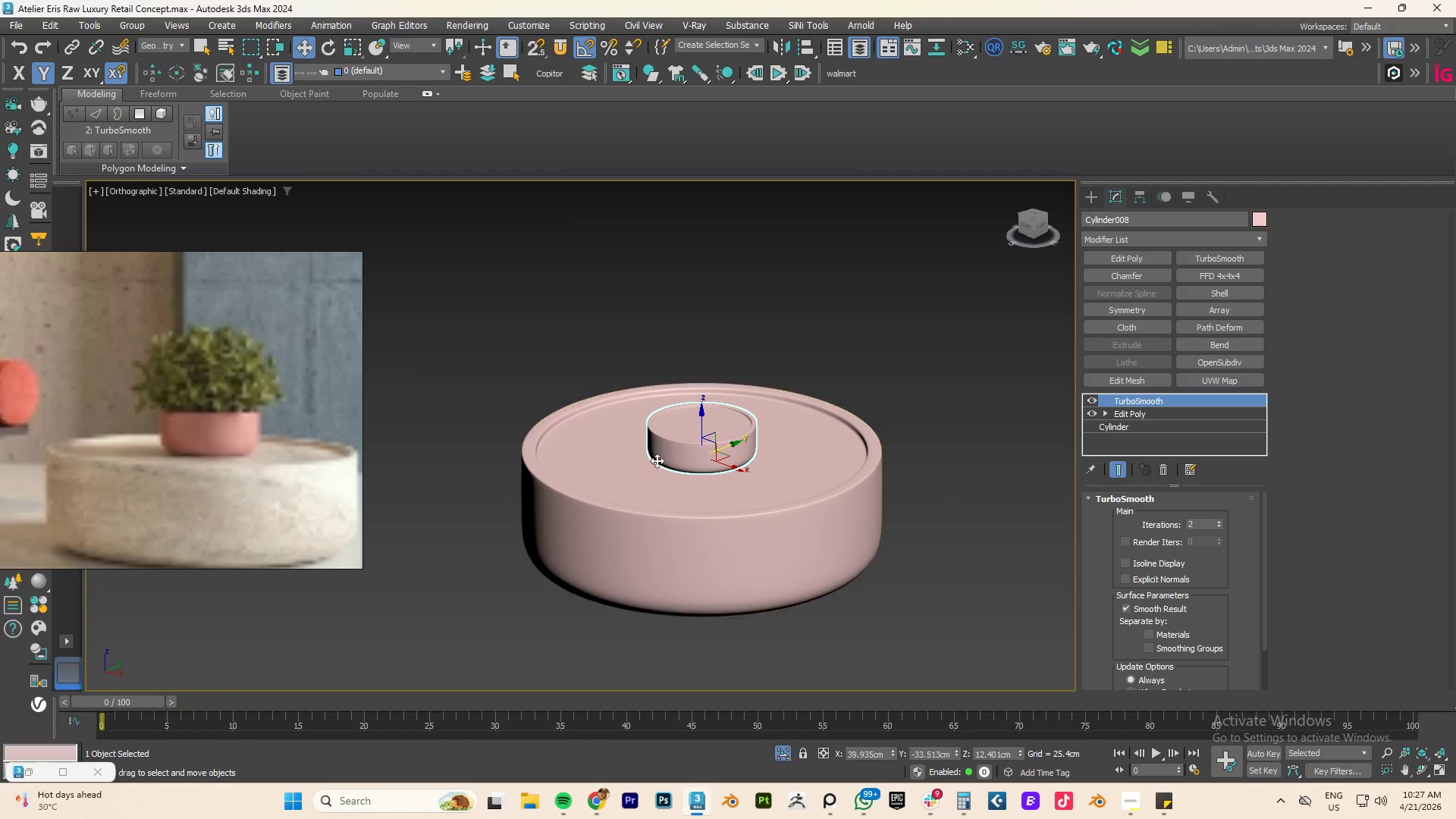 
scroll: coordinate [685, 423], scroll_direction: up, amount: 5.0
 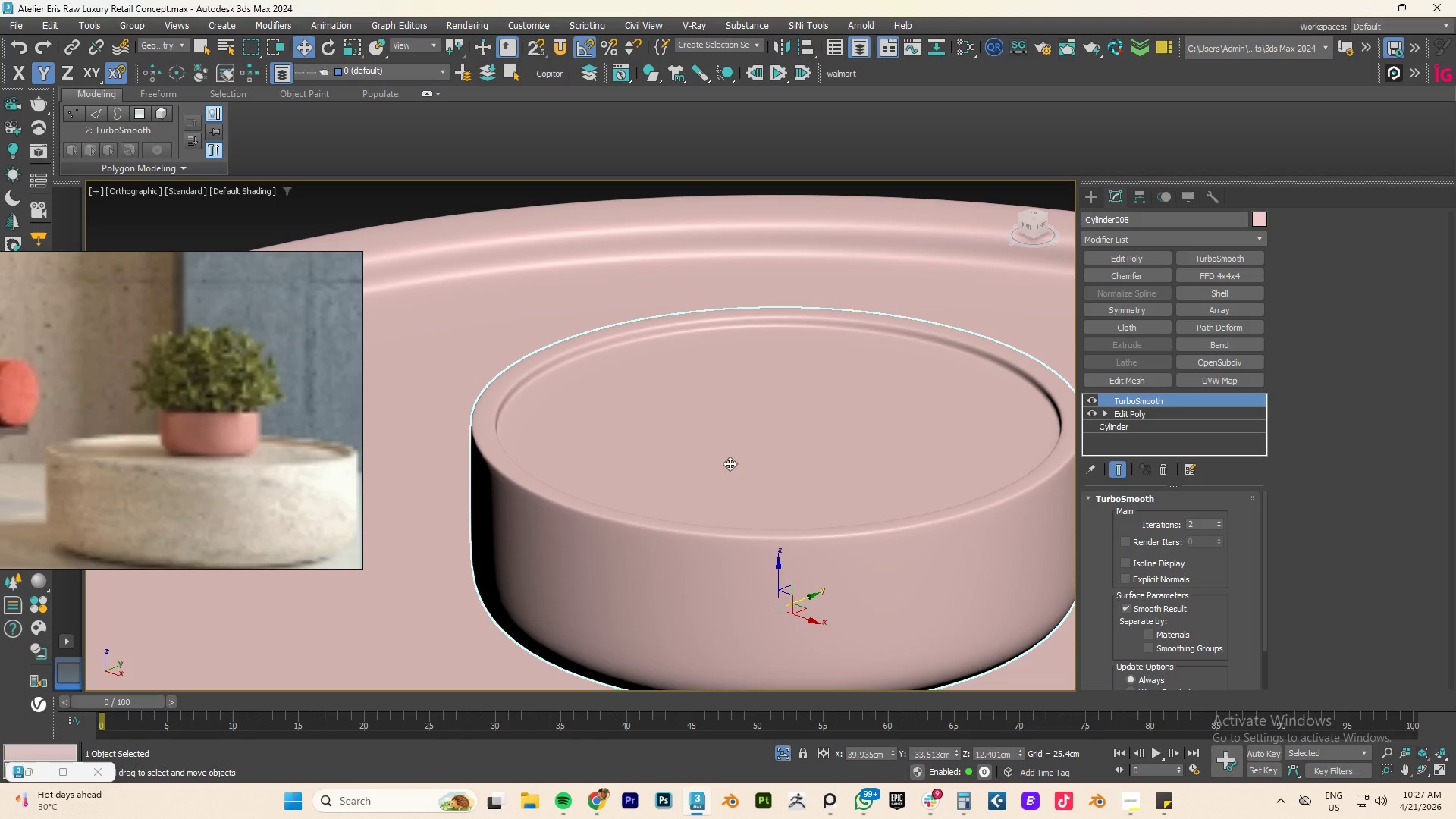 
hold_key(key=AltLeft, duration=0.73)
 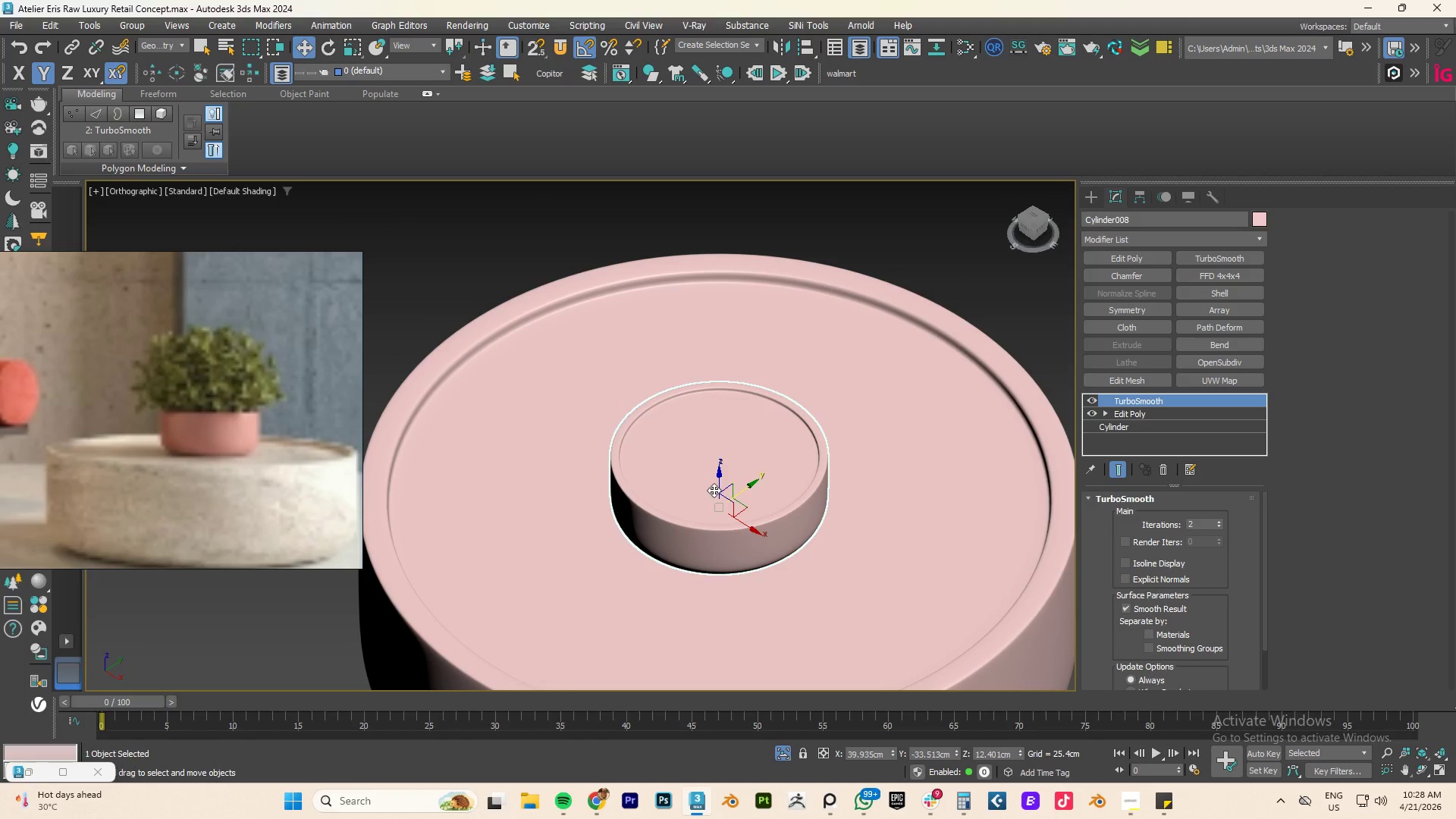 
scroll: coordinate [686, 463], scroll_direction: down, amount: 3.0
 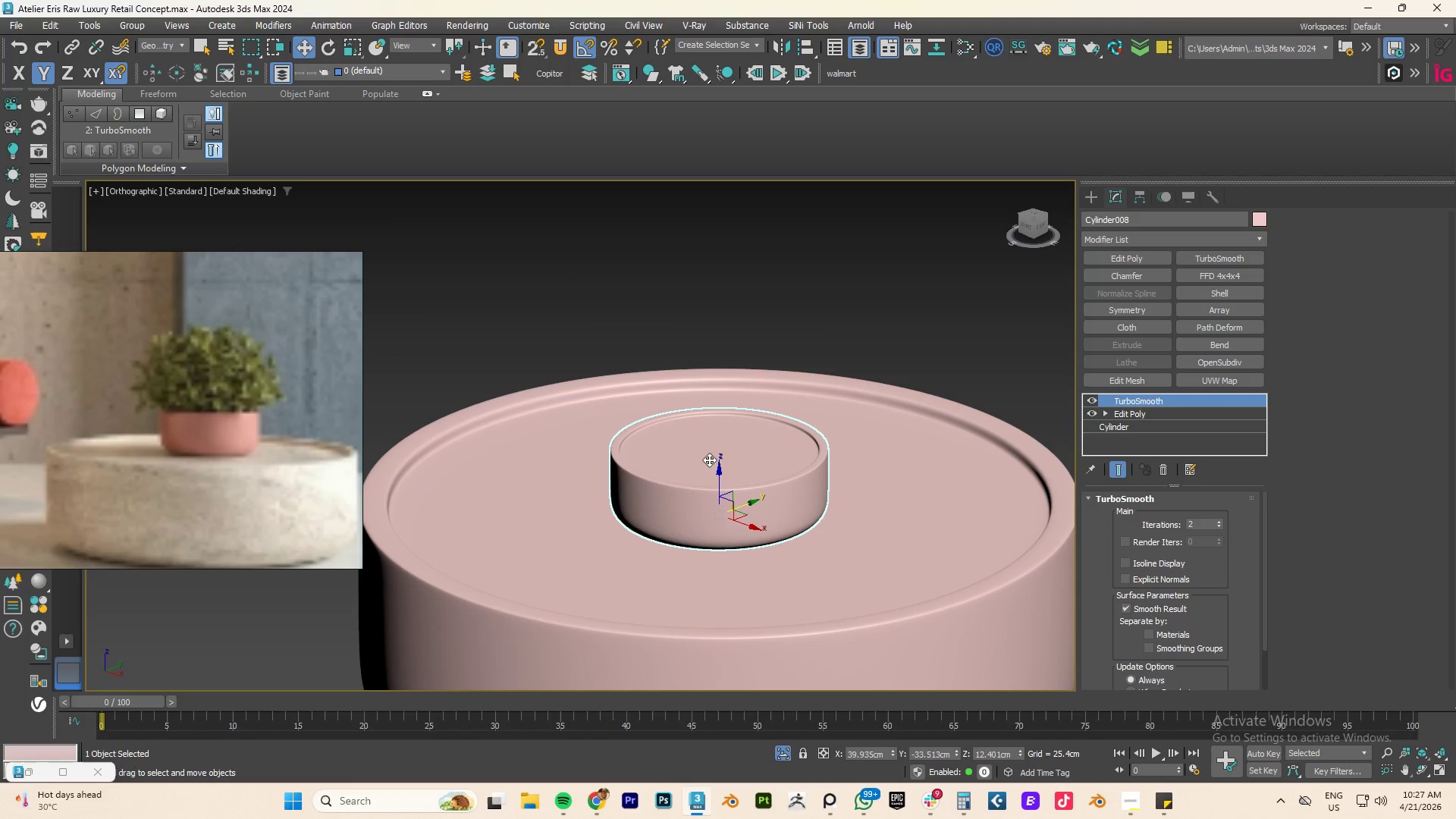 
wait(5.5)
 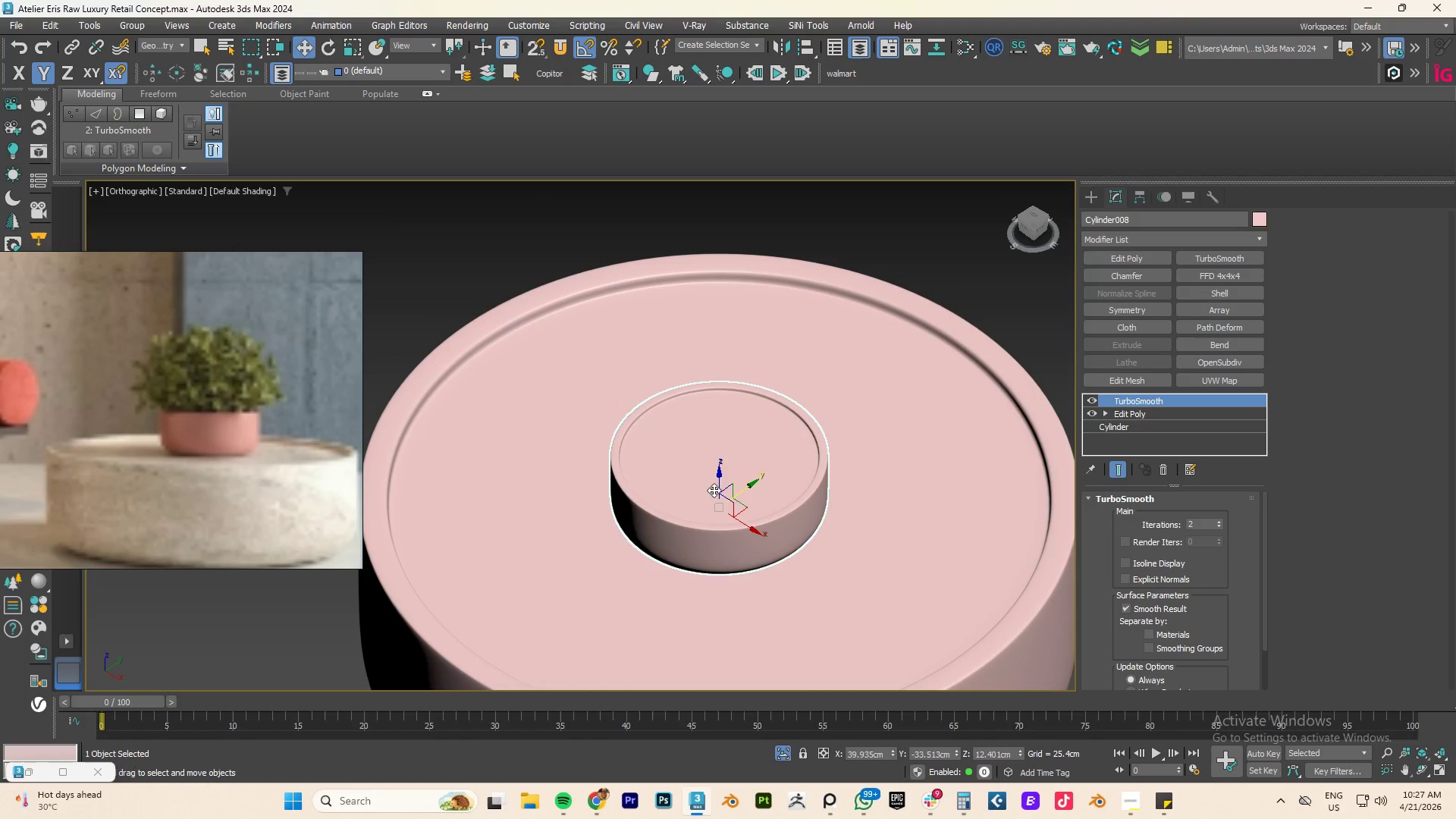 
scroll: coordinate [717, 458], scroll_direction: up, amount: 2.0
 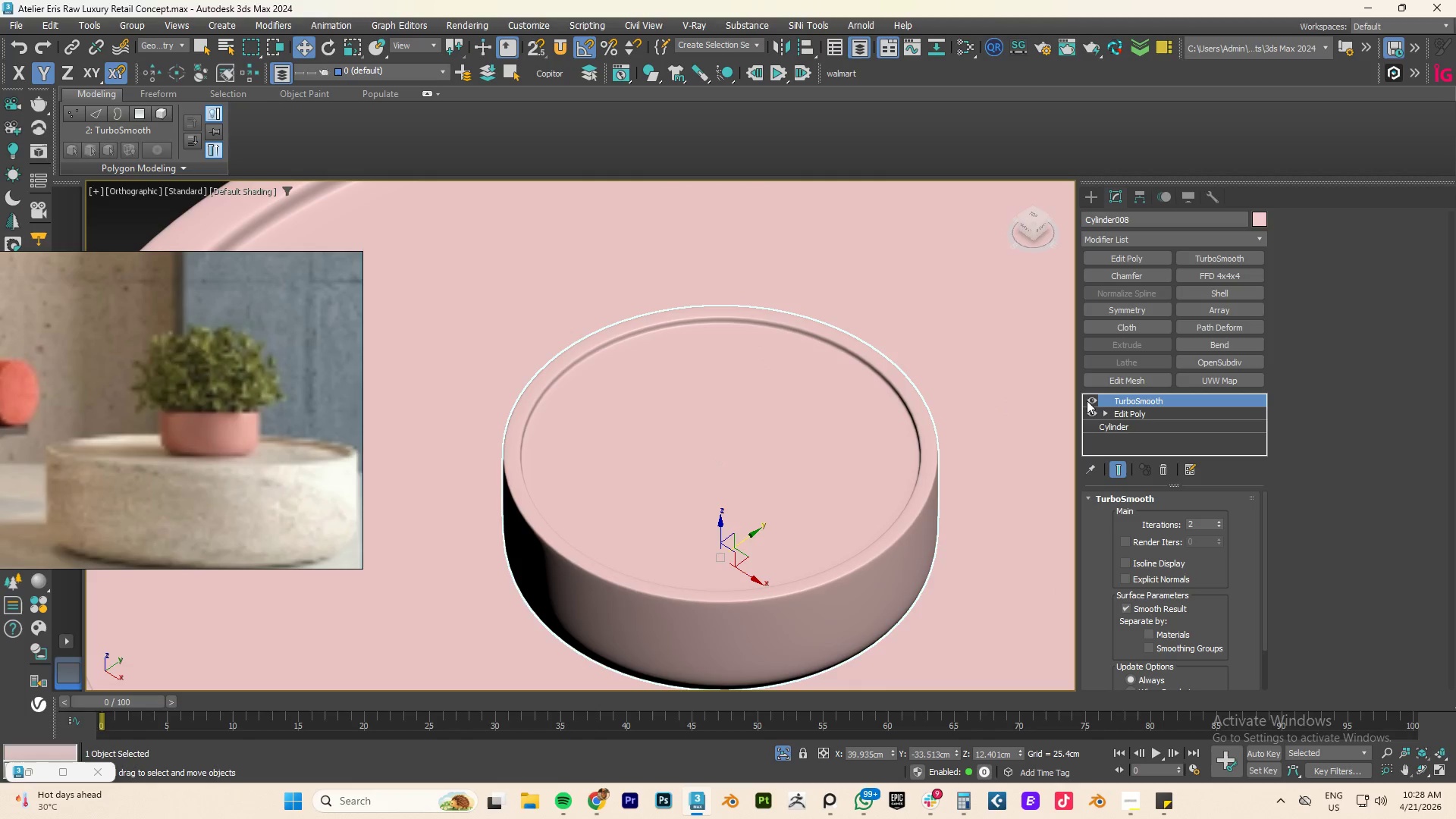 
left_click([1090, 400])
 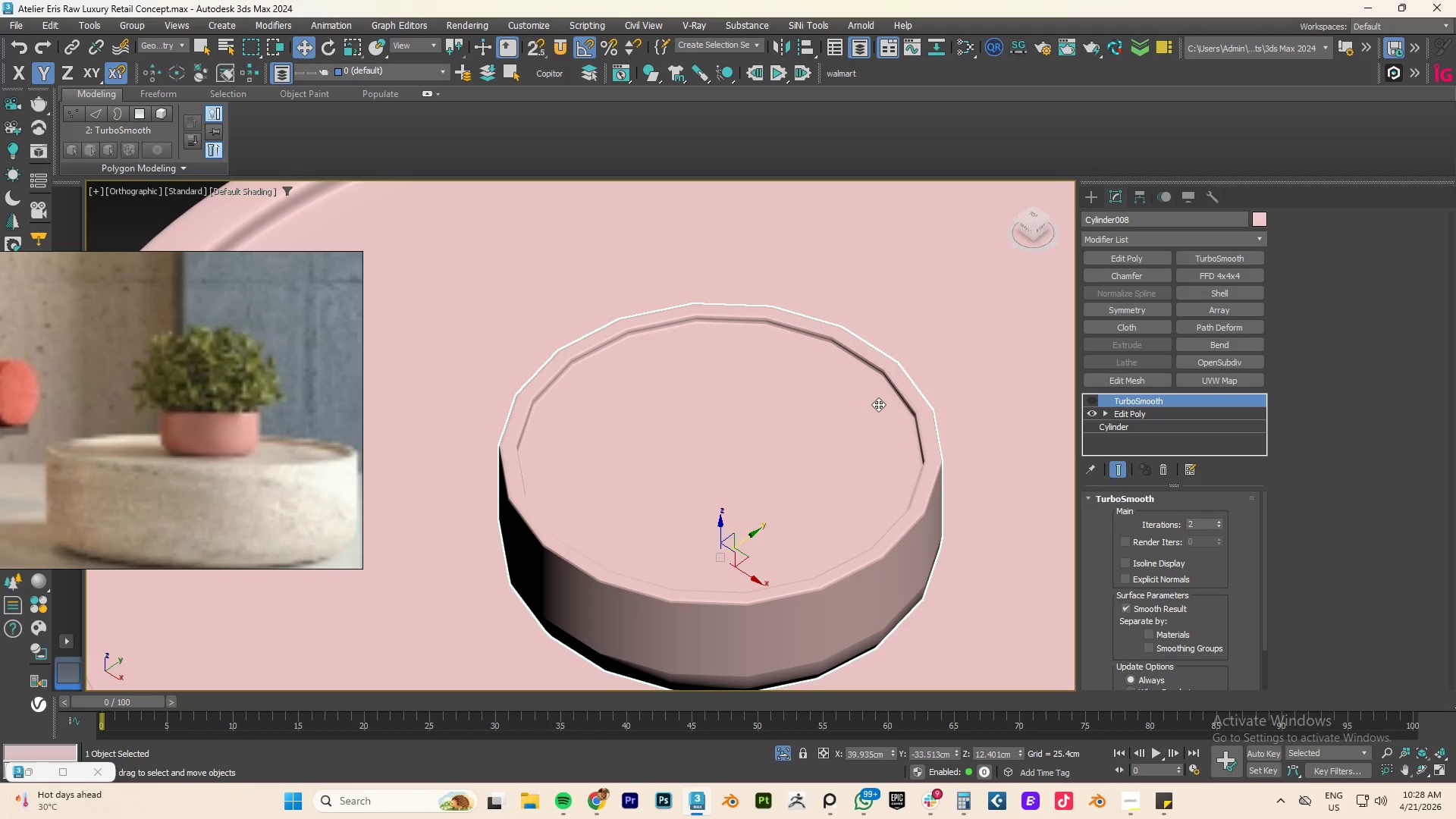 
key(F4)
 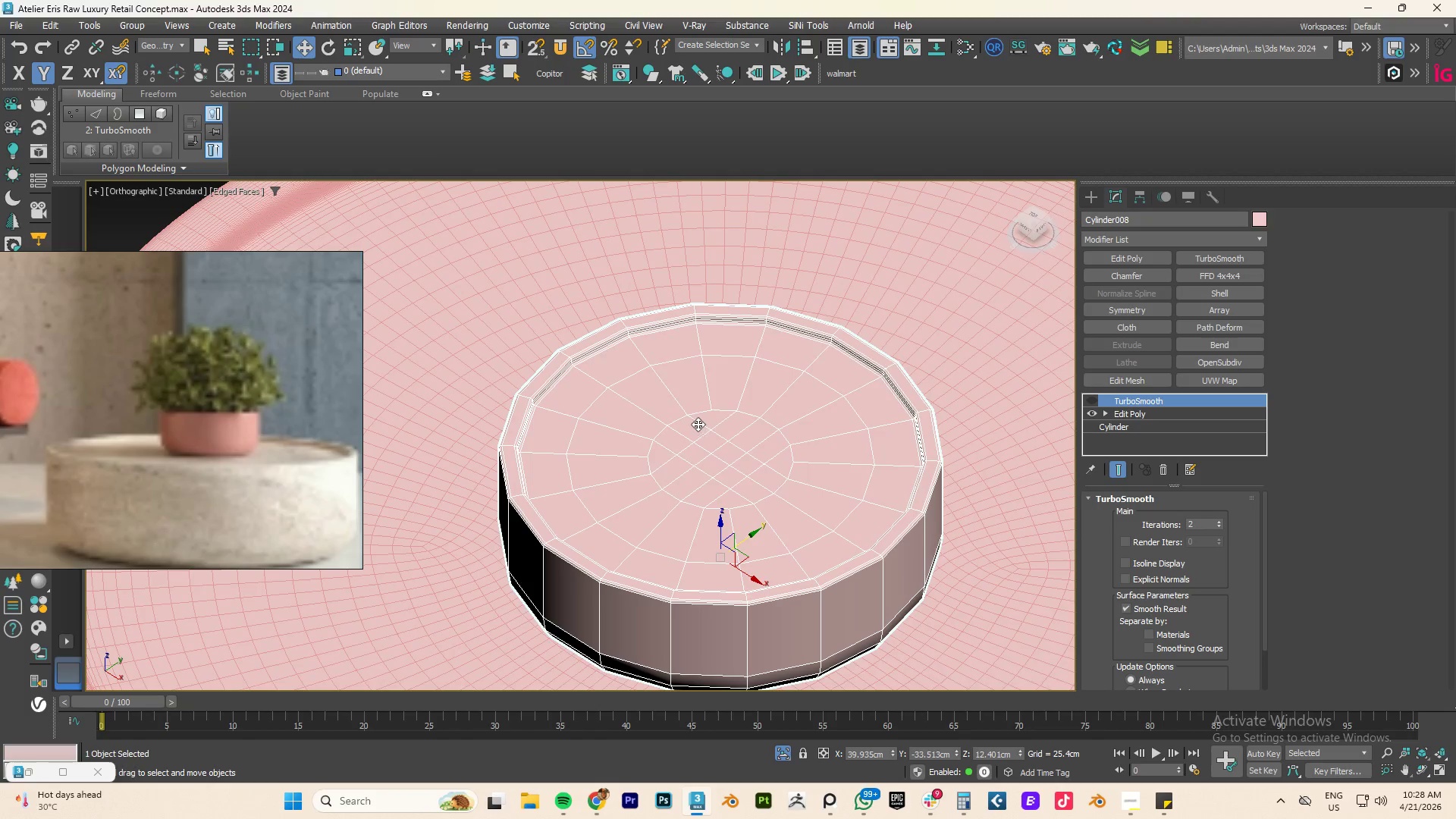 
wait(6.09)
 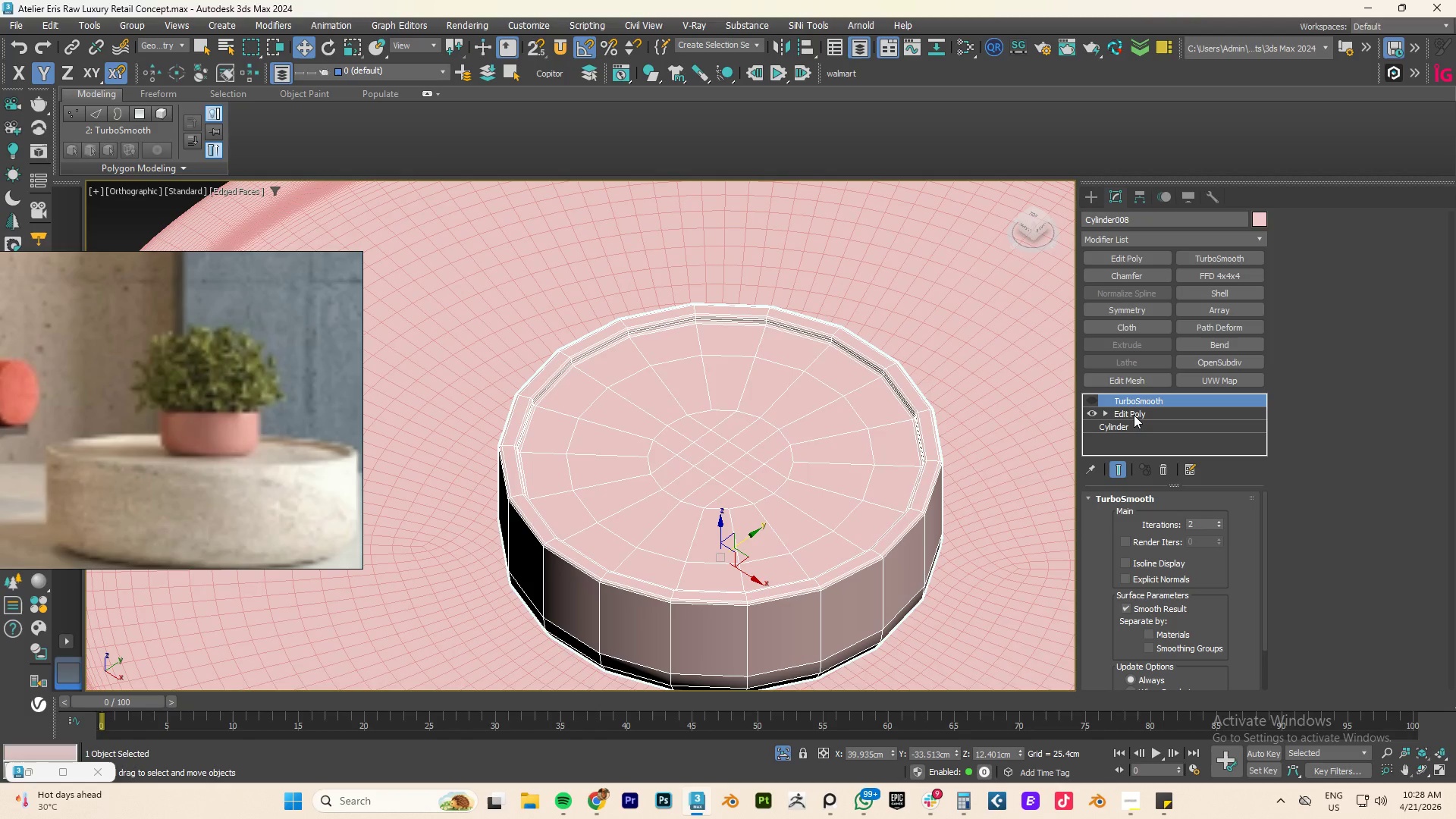 
key(2)
 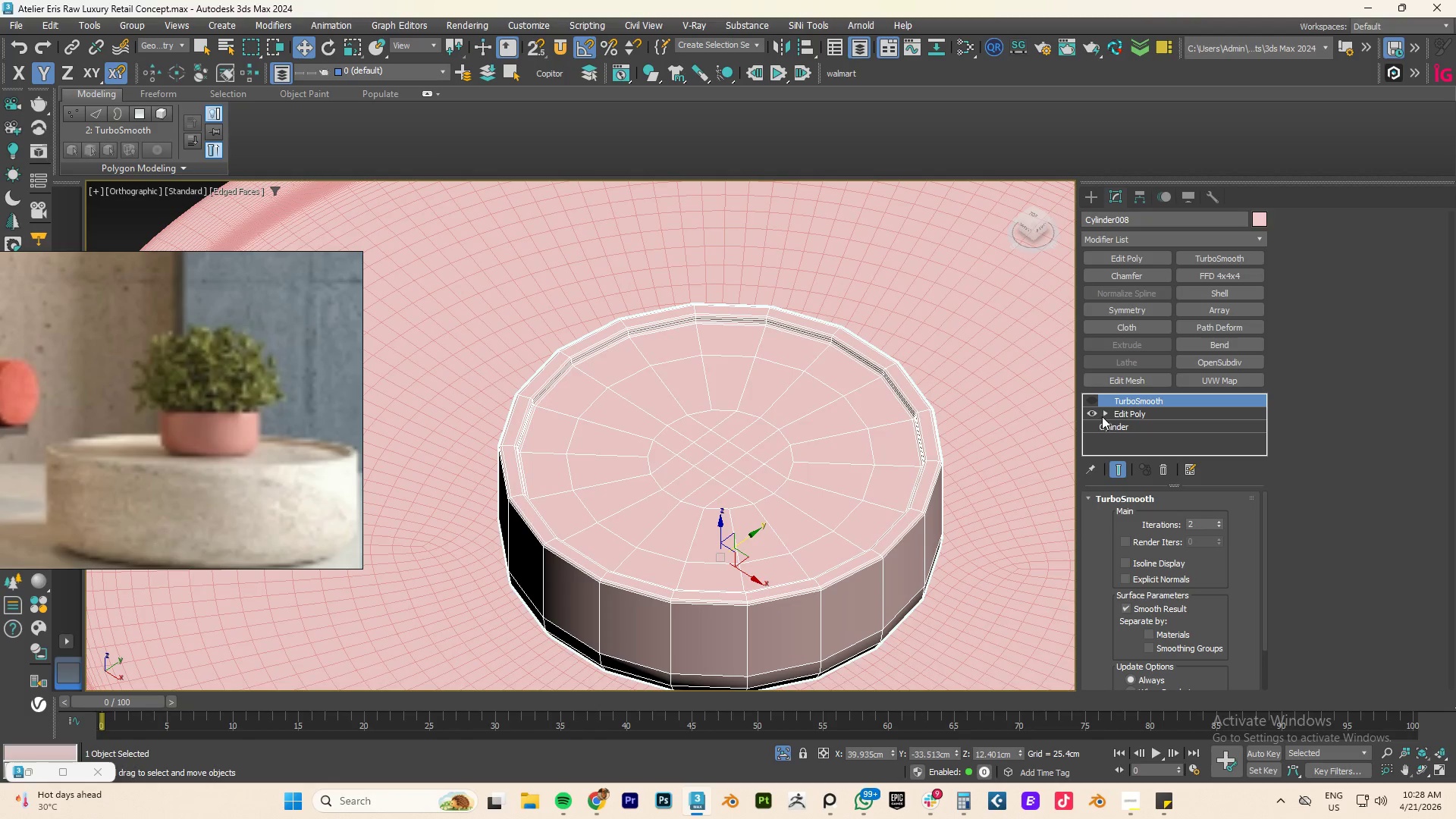 
left_click([1128, 413])
 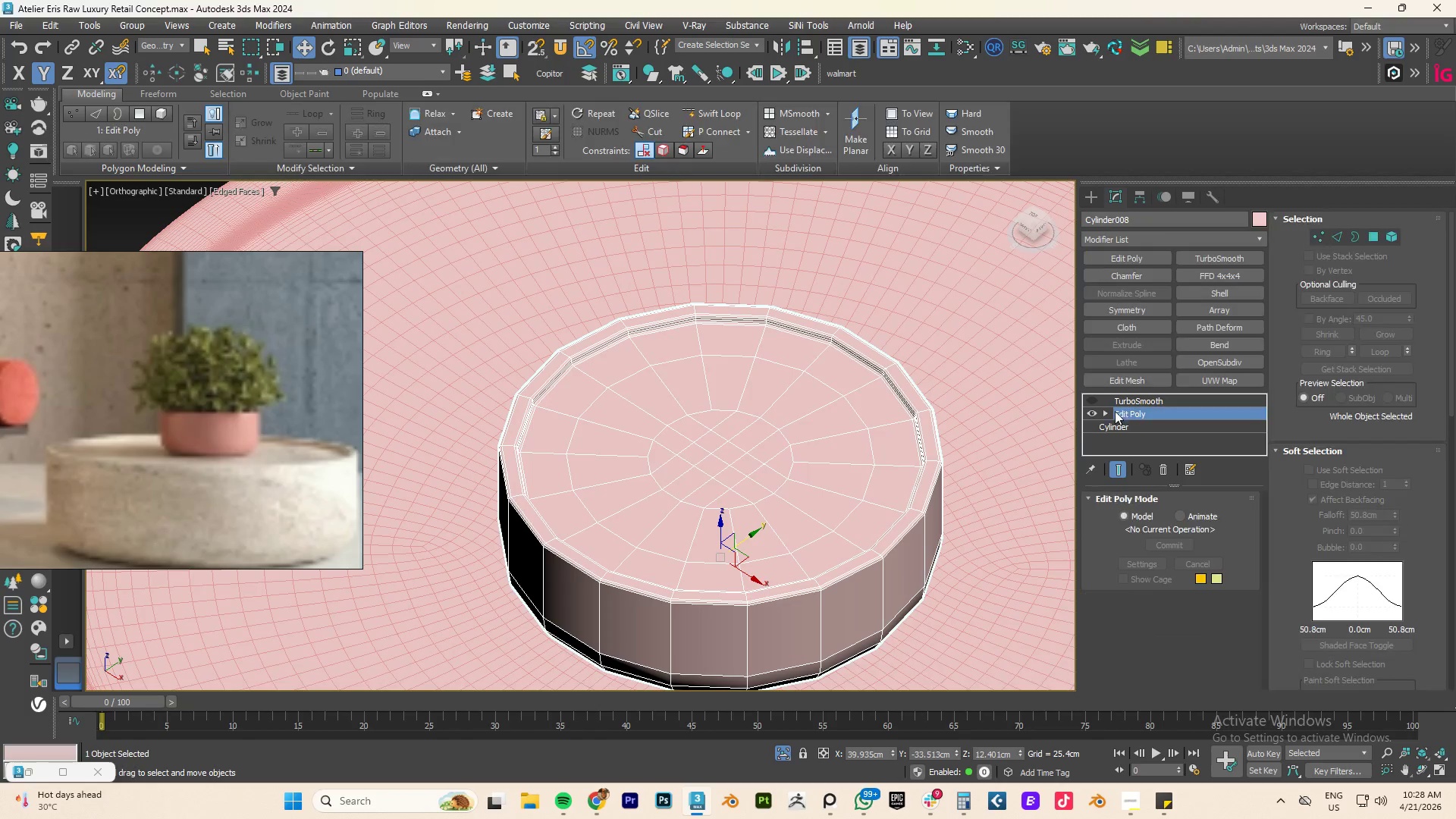 
key(2)
 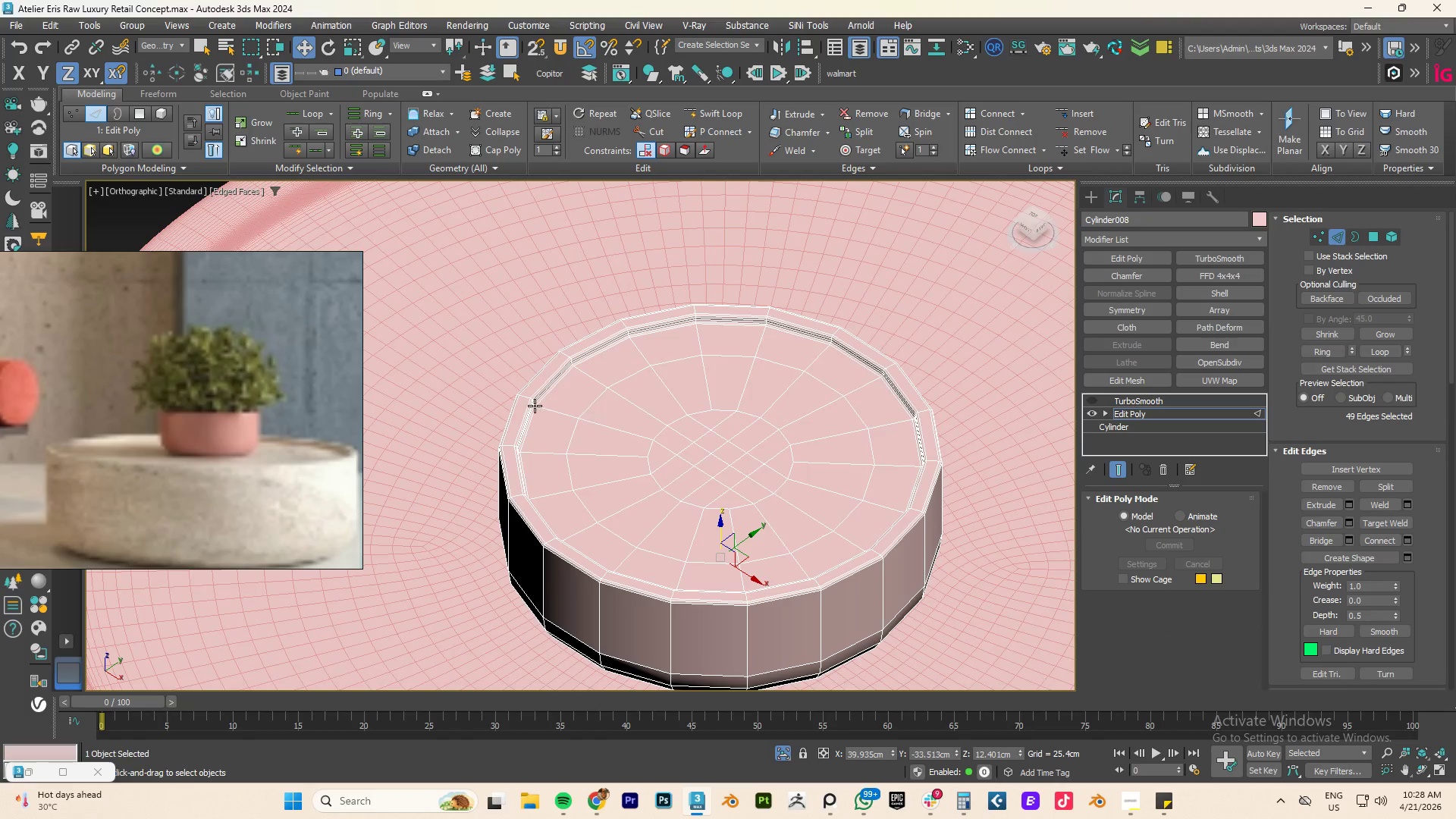 
left_click([546, 403])
 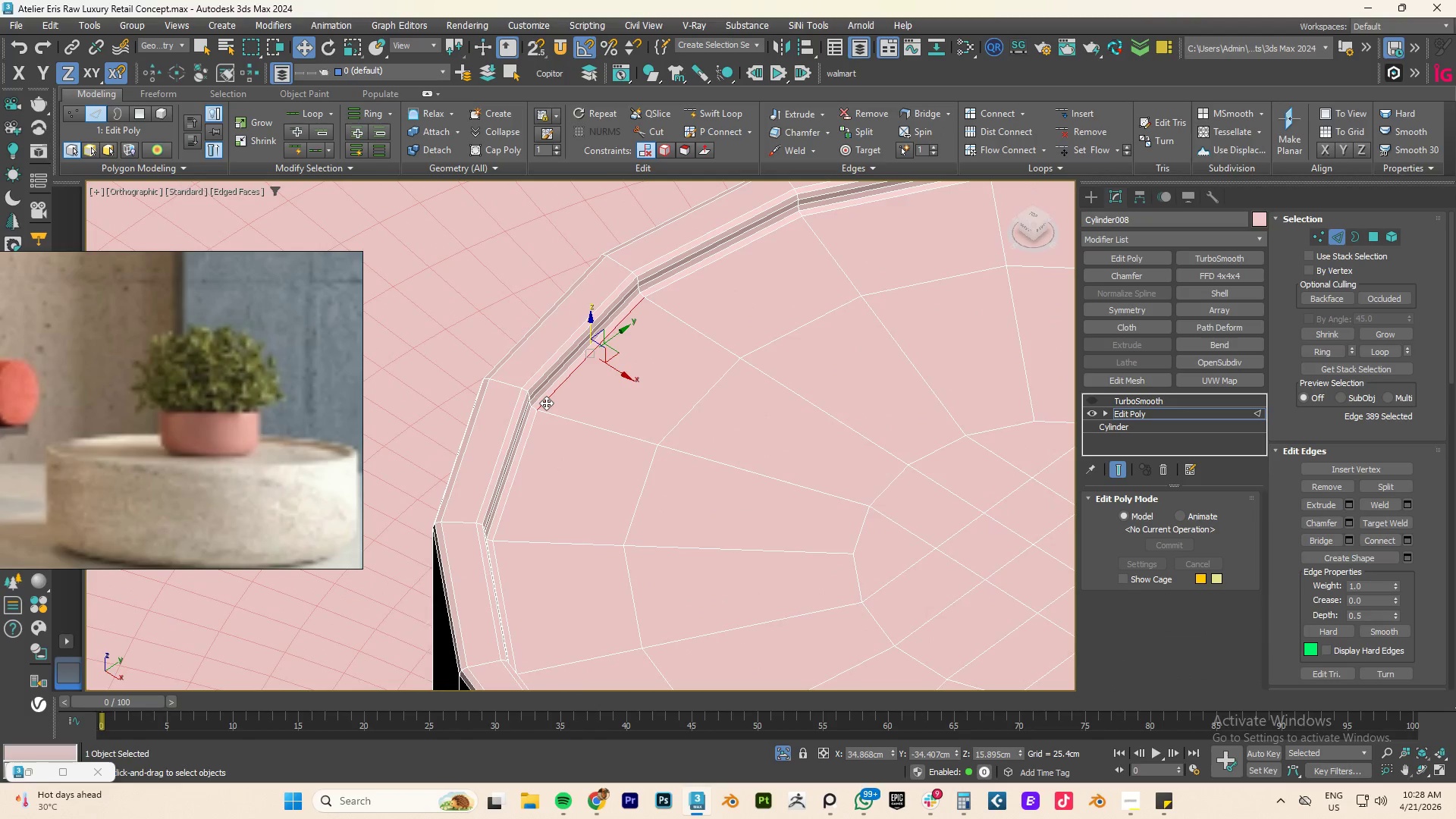 
scroll: coordinate [535, 403], scroll_direction: up, amount: 3.0
 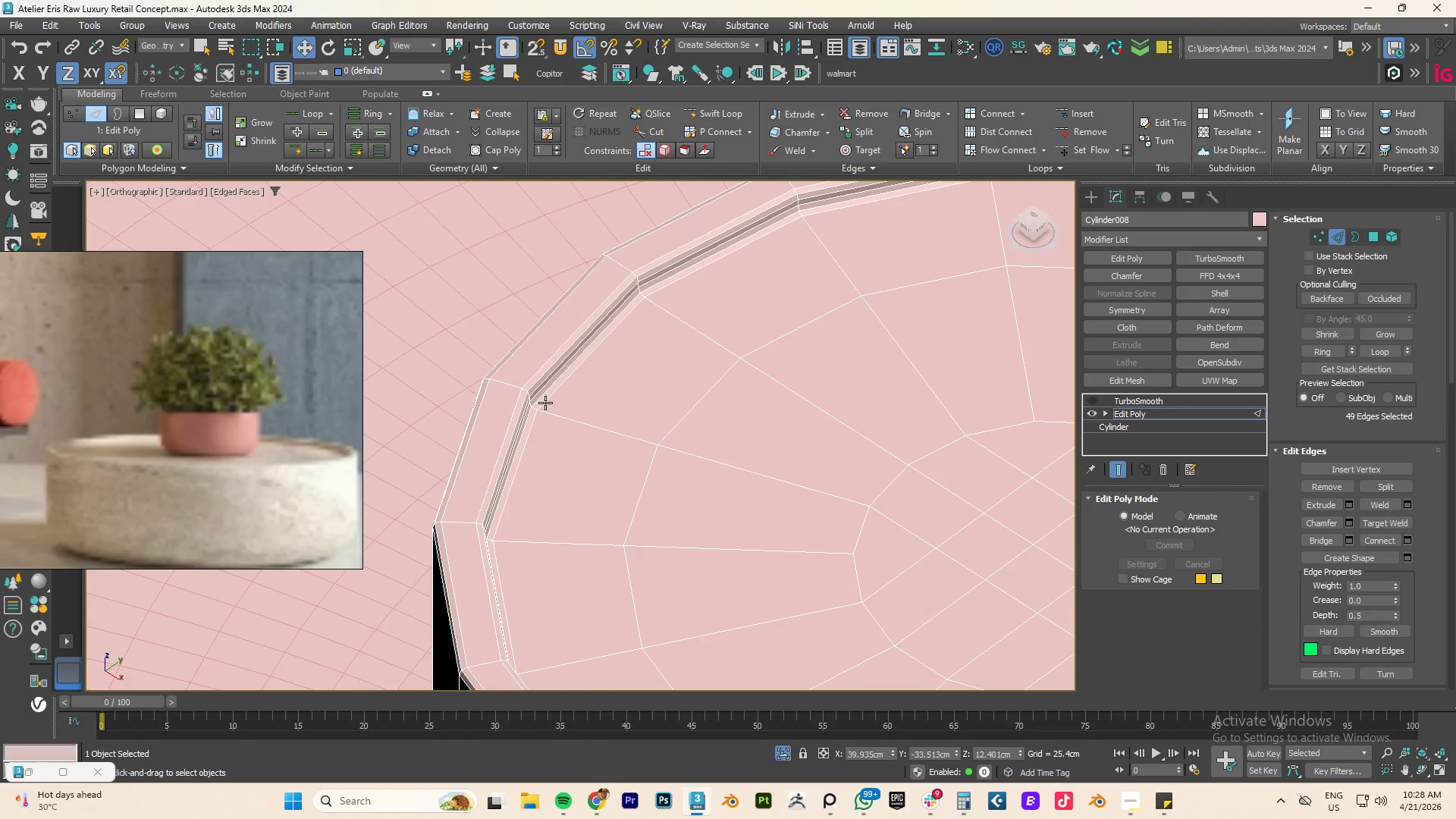 
double_click([546, 403])
 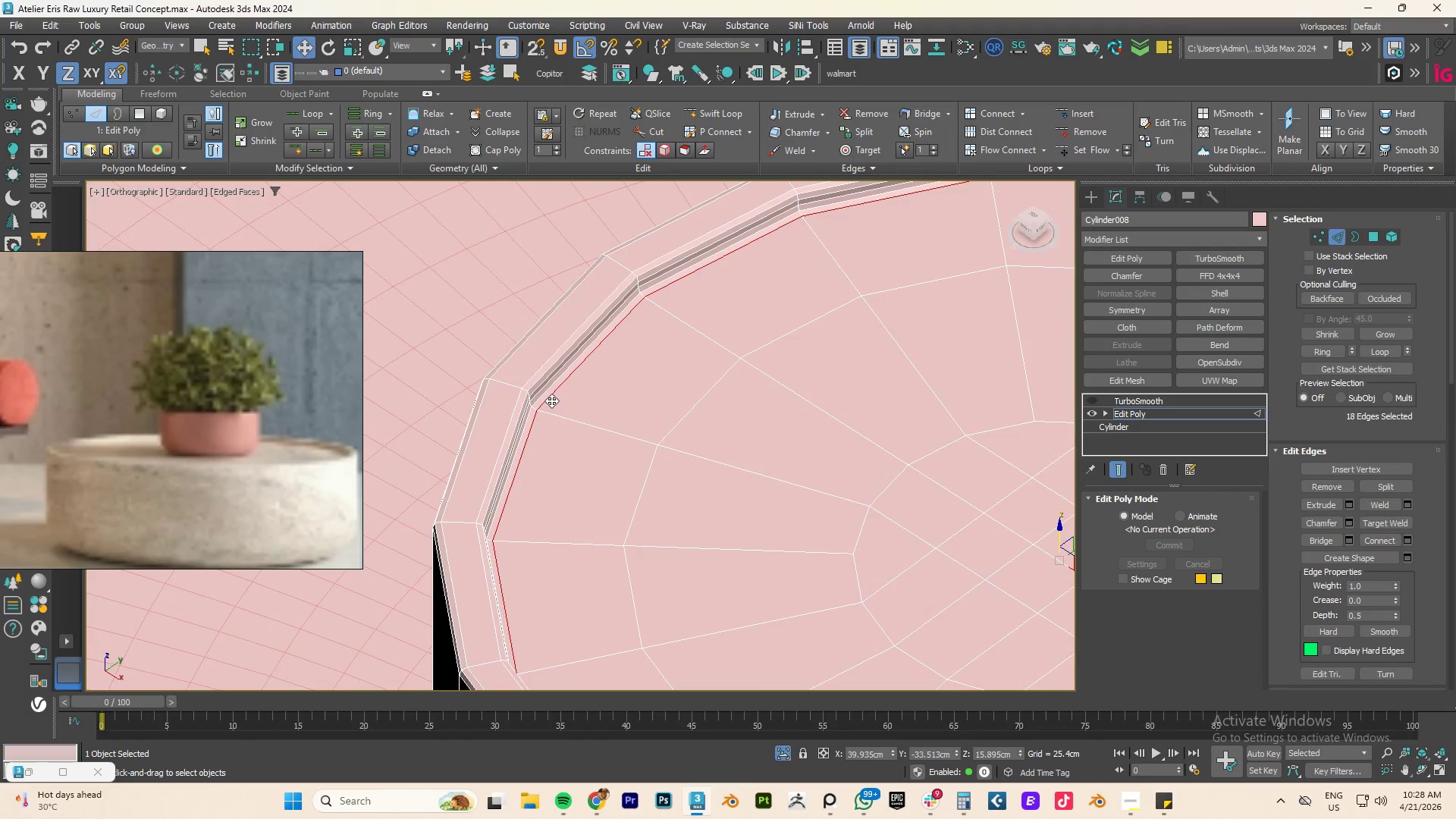 
key(Delete)
 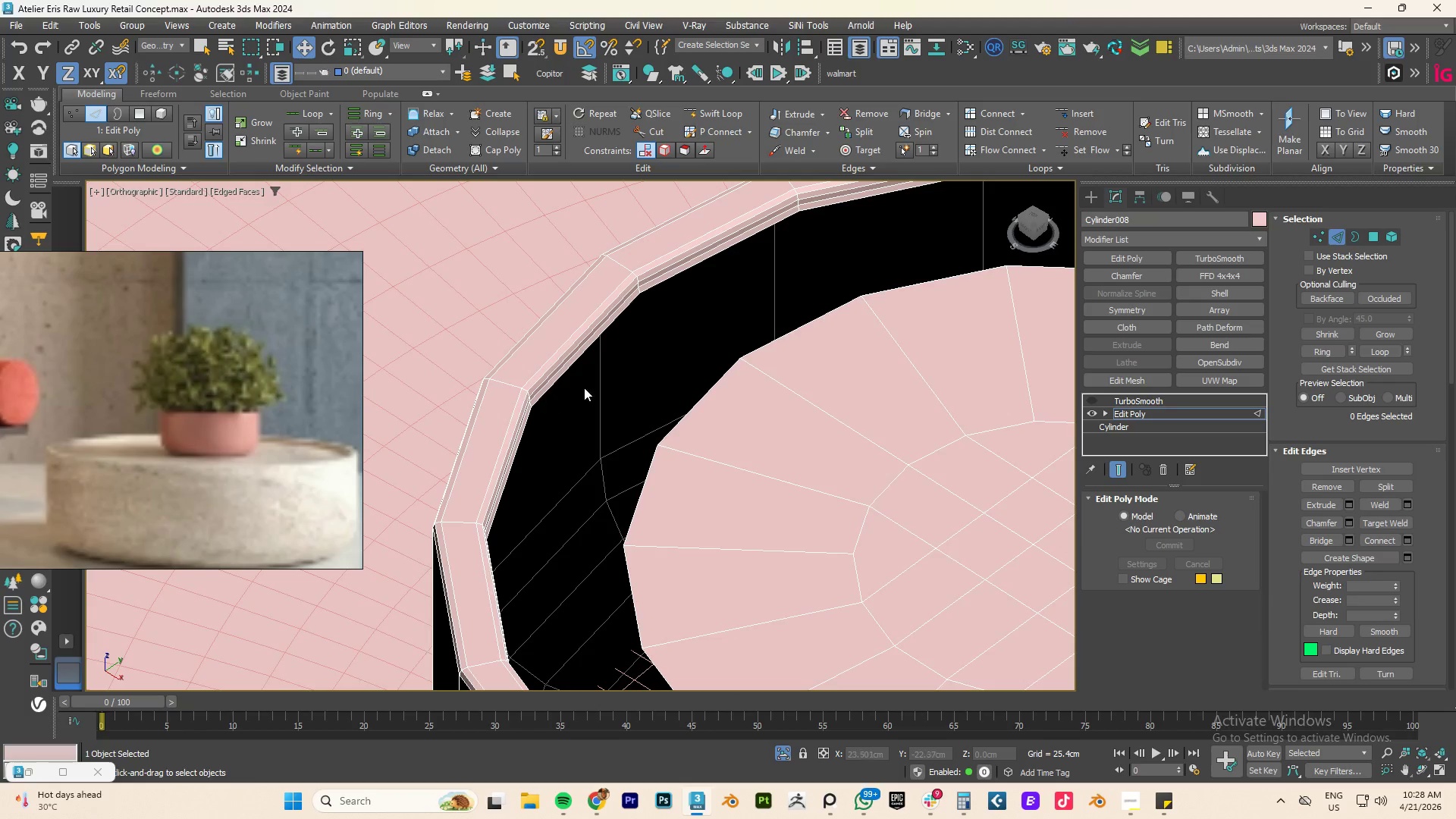 
key(5)
 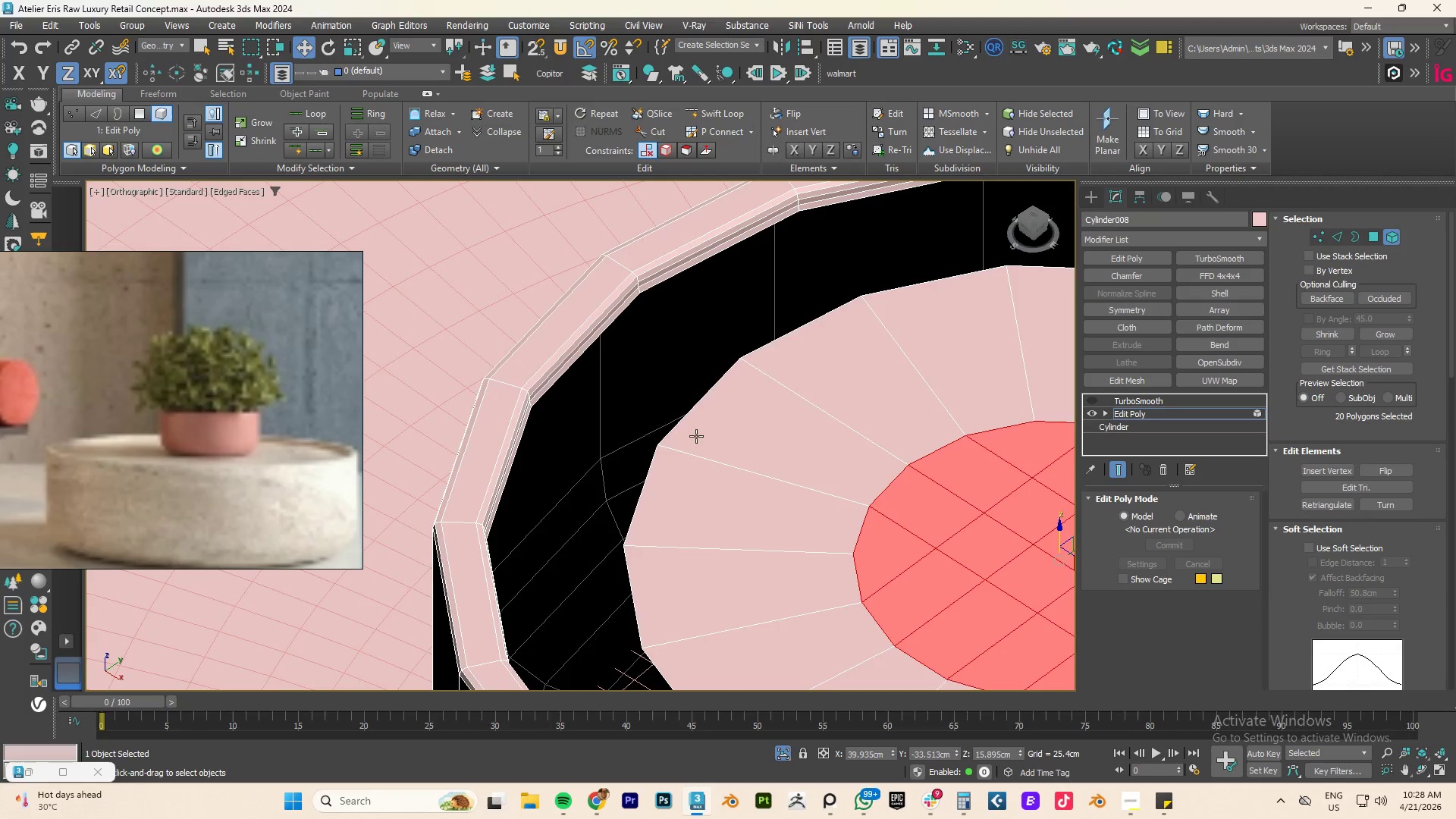 
left_click([717, 443])
 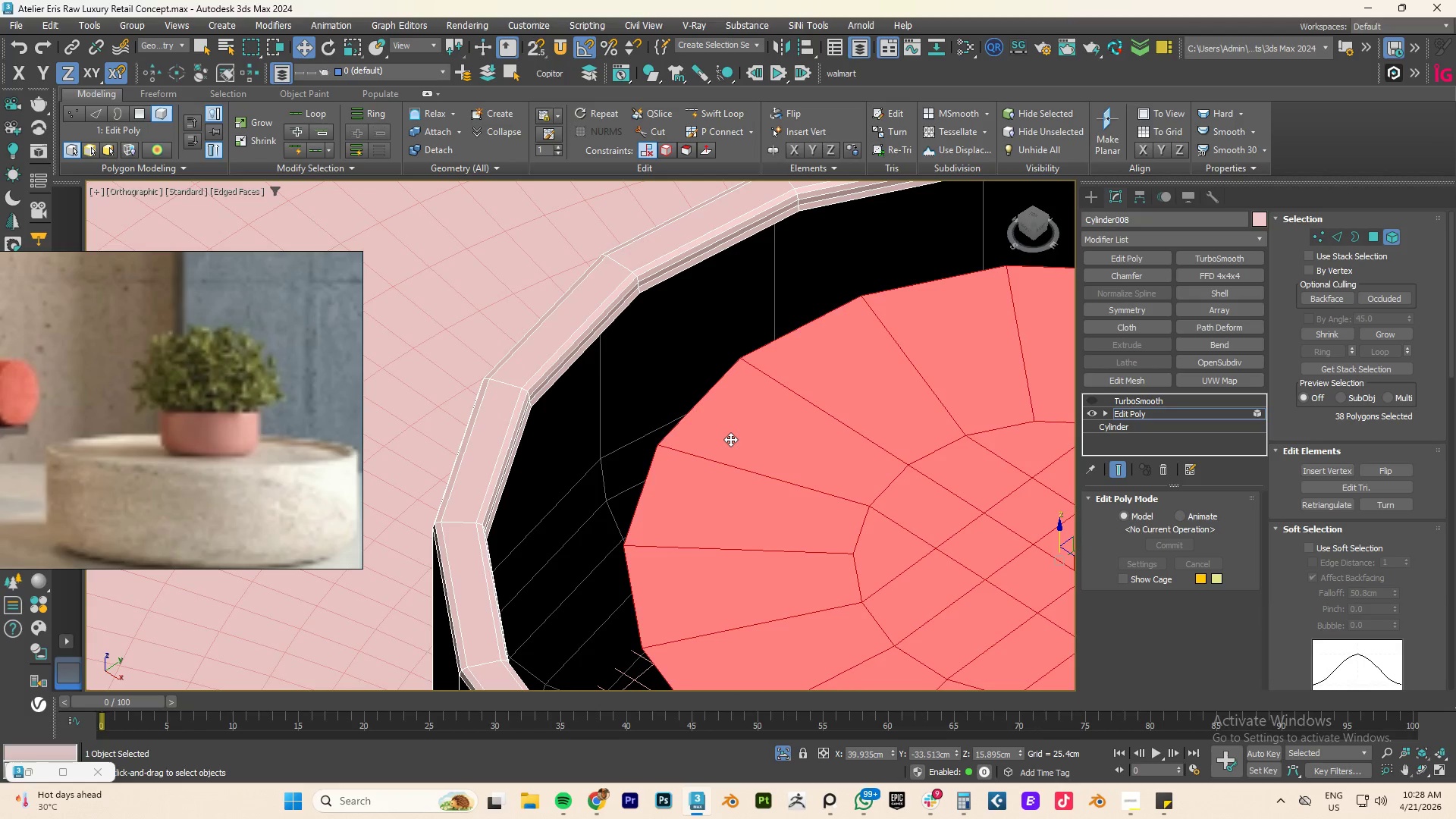 
key(Delete)
 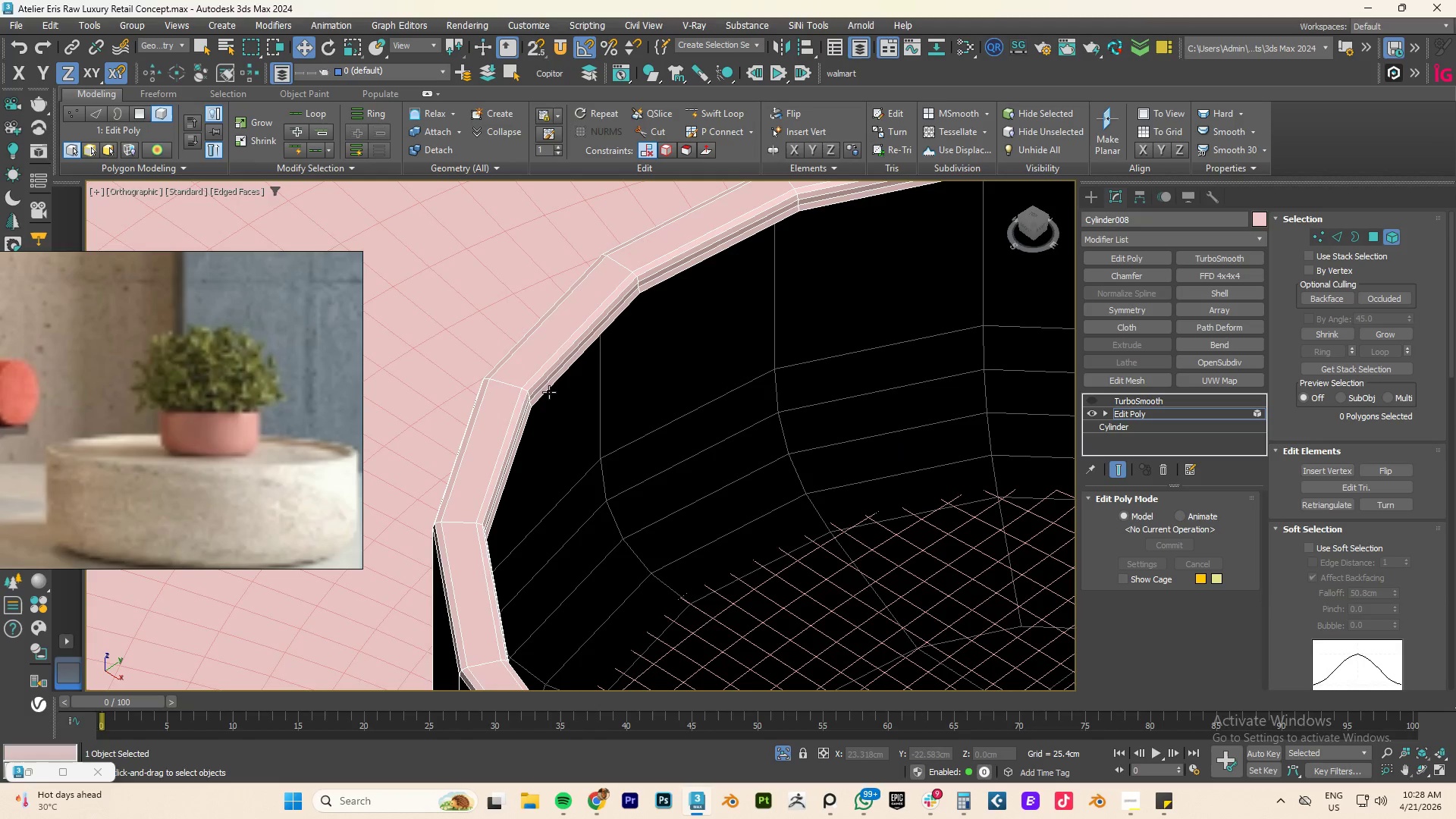 
left_click([549, 391])
 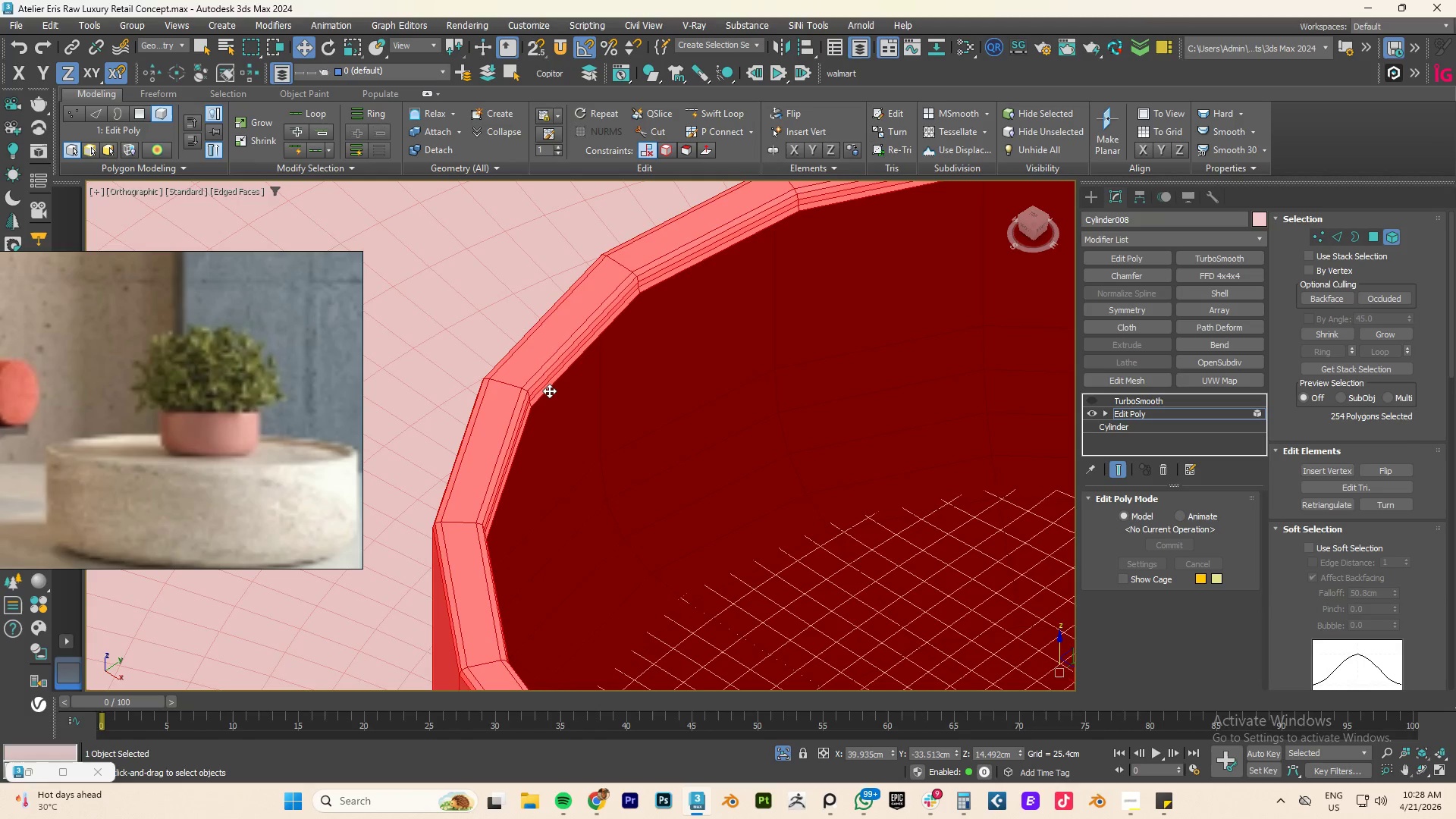 
key(3)
 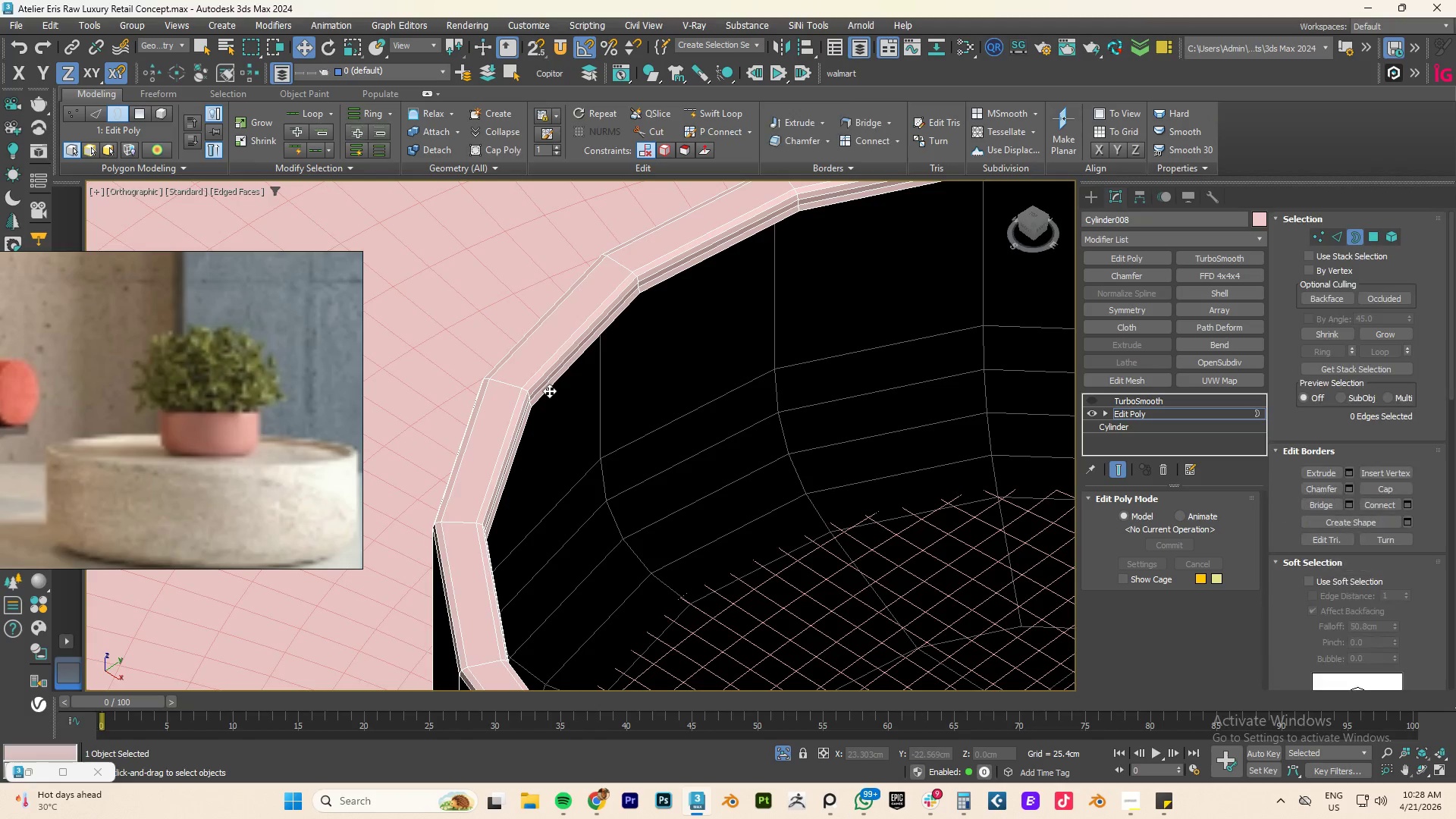 
left_click([549, 391])
 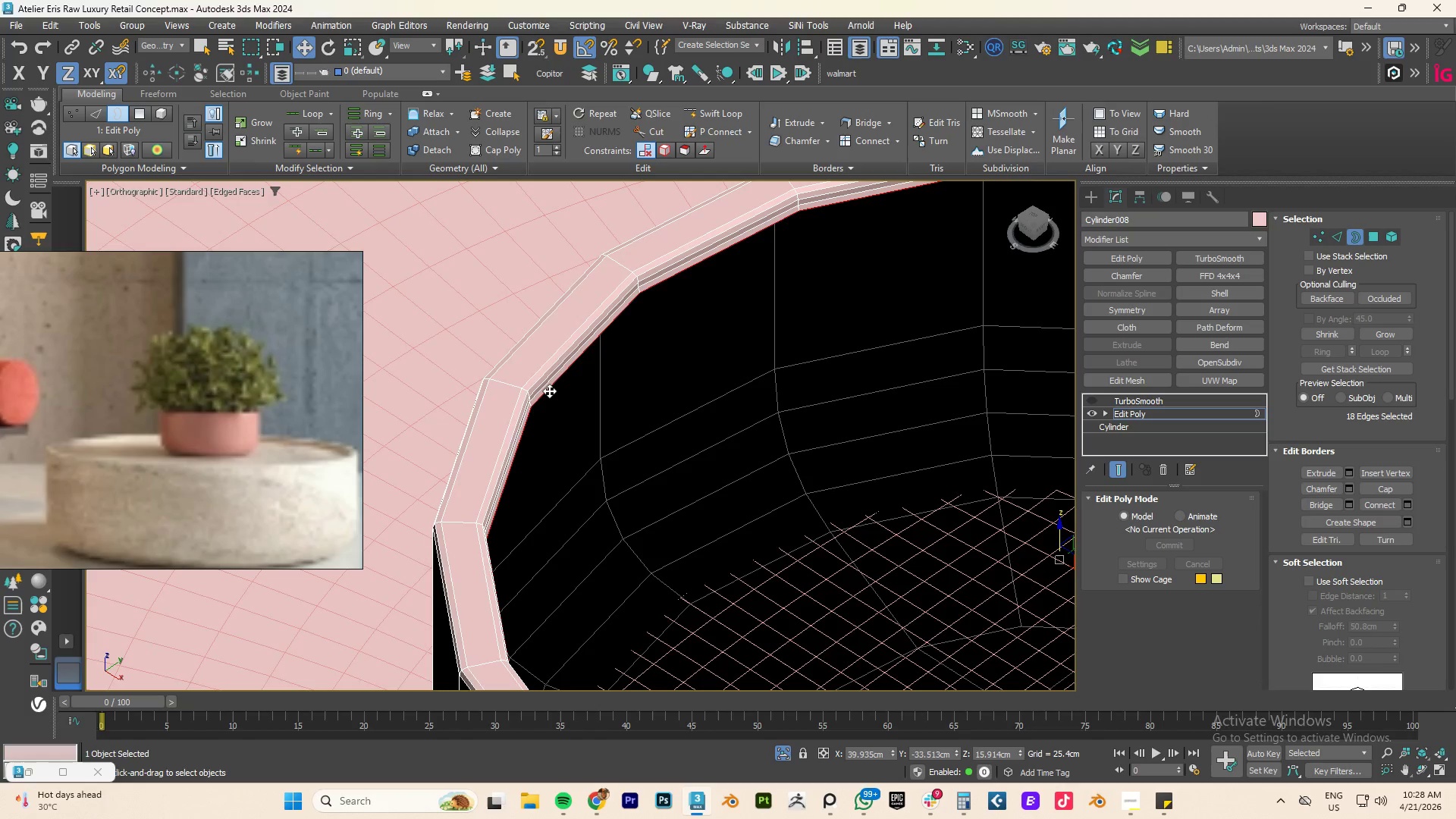 
key(Delete)
 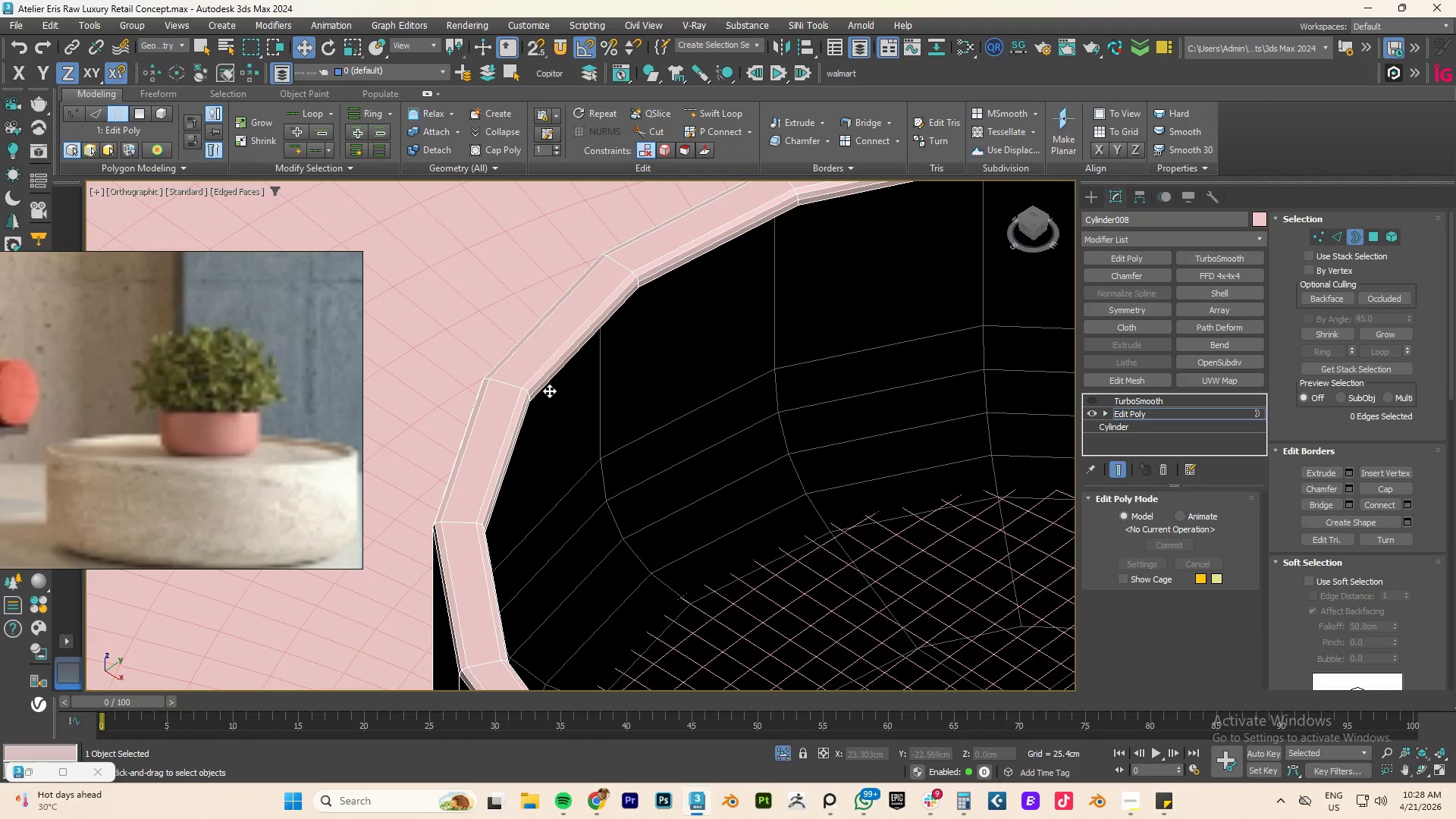 
key(2)
 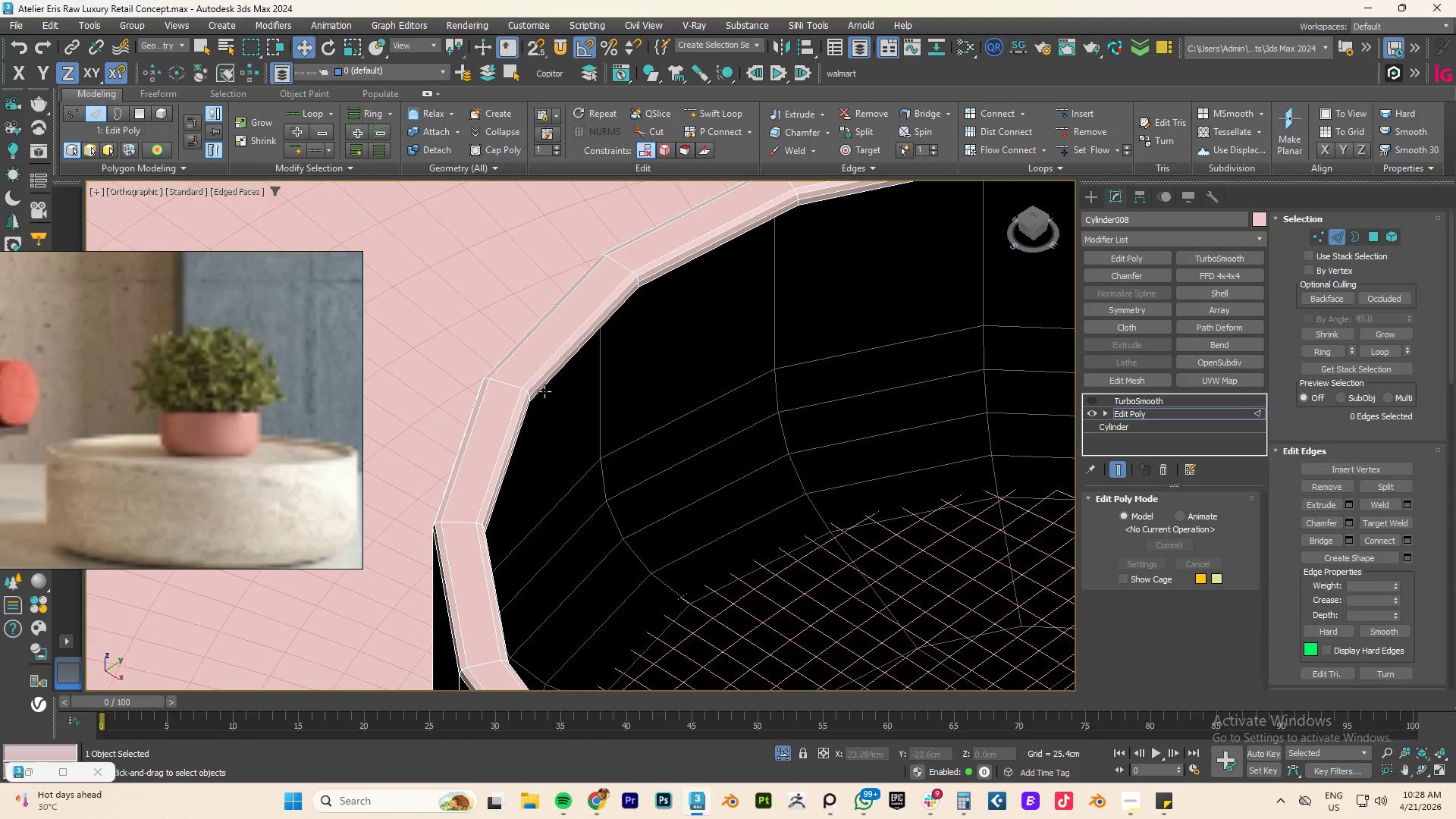 
key(3)
 